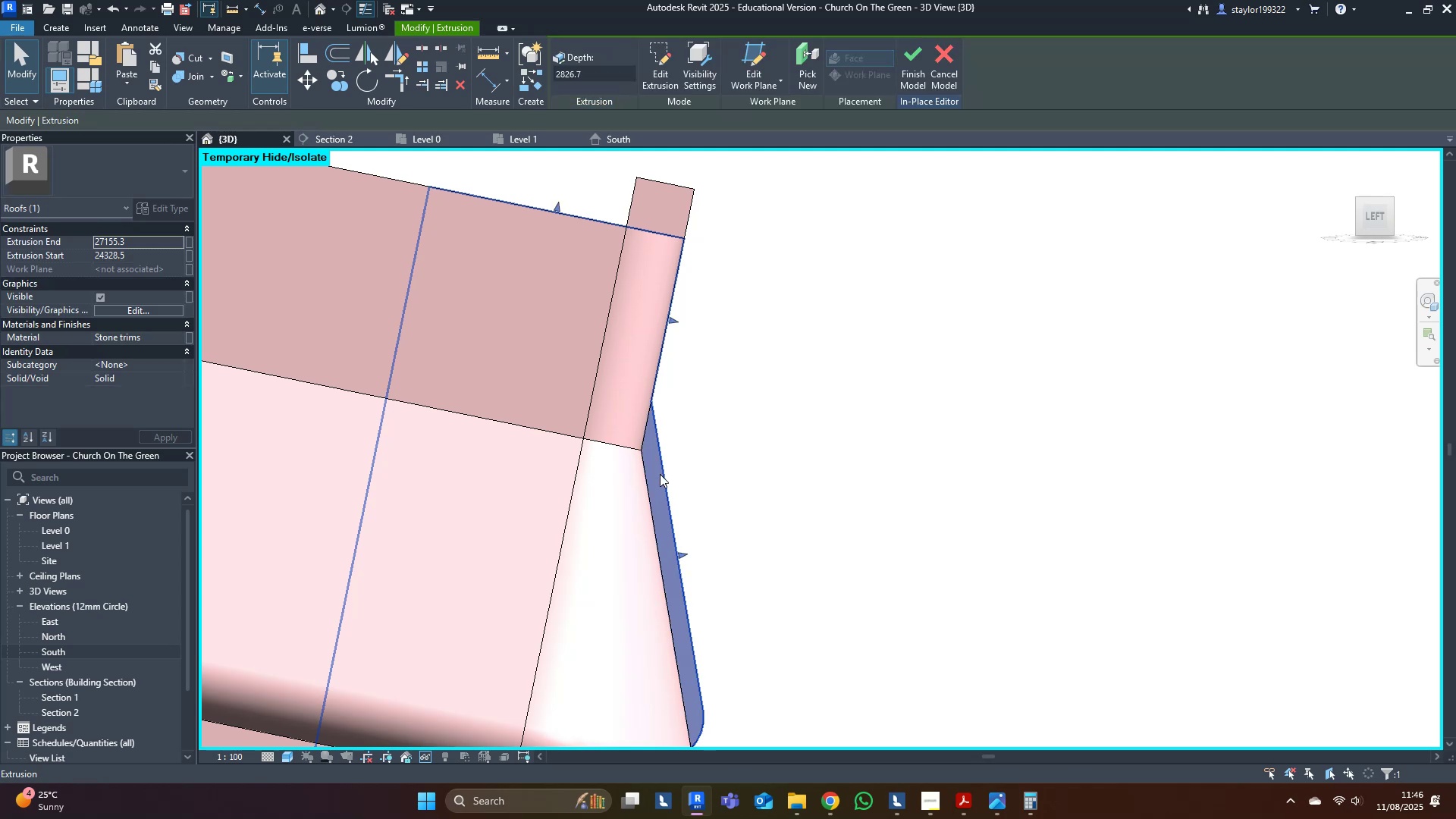 
scroll: coordinate [680, 491], scroll_direction: down, amount: 11.0
 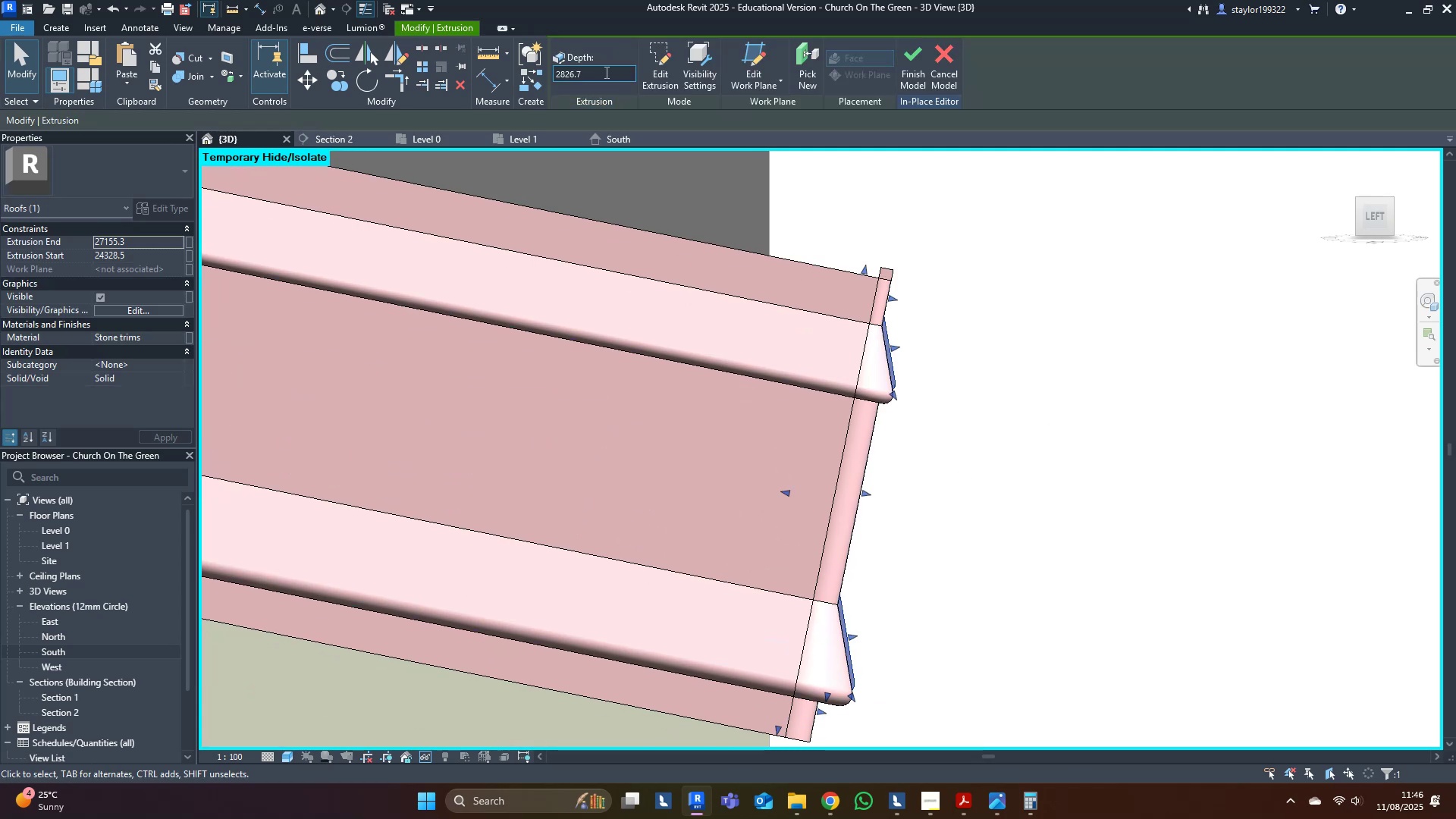 
left_click([651, 65])
 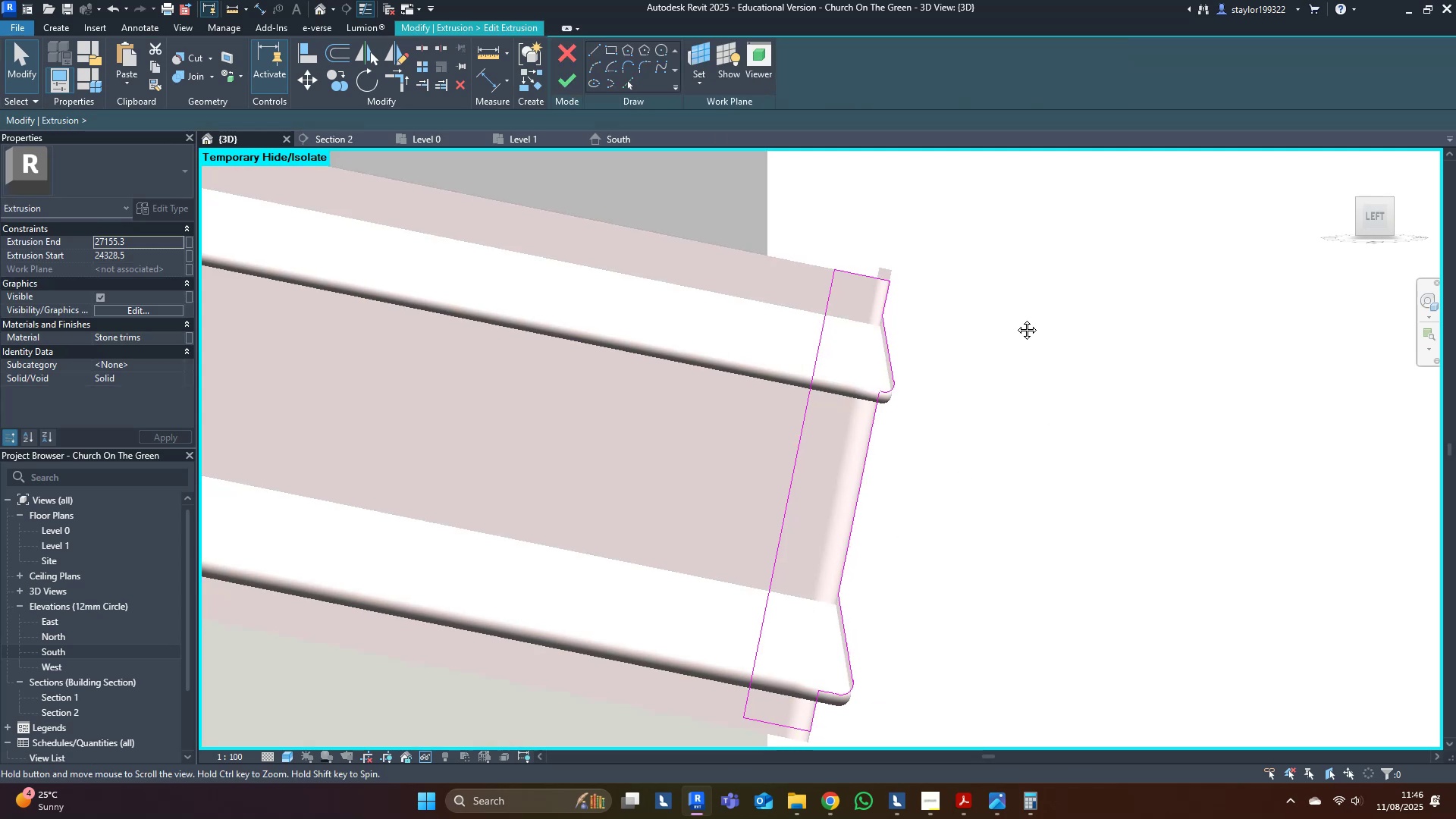 
scroll: coordinate [899, 347], scroll_direction: down, amount: 3.0
 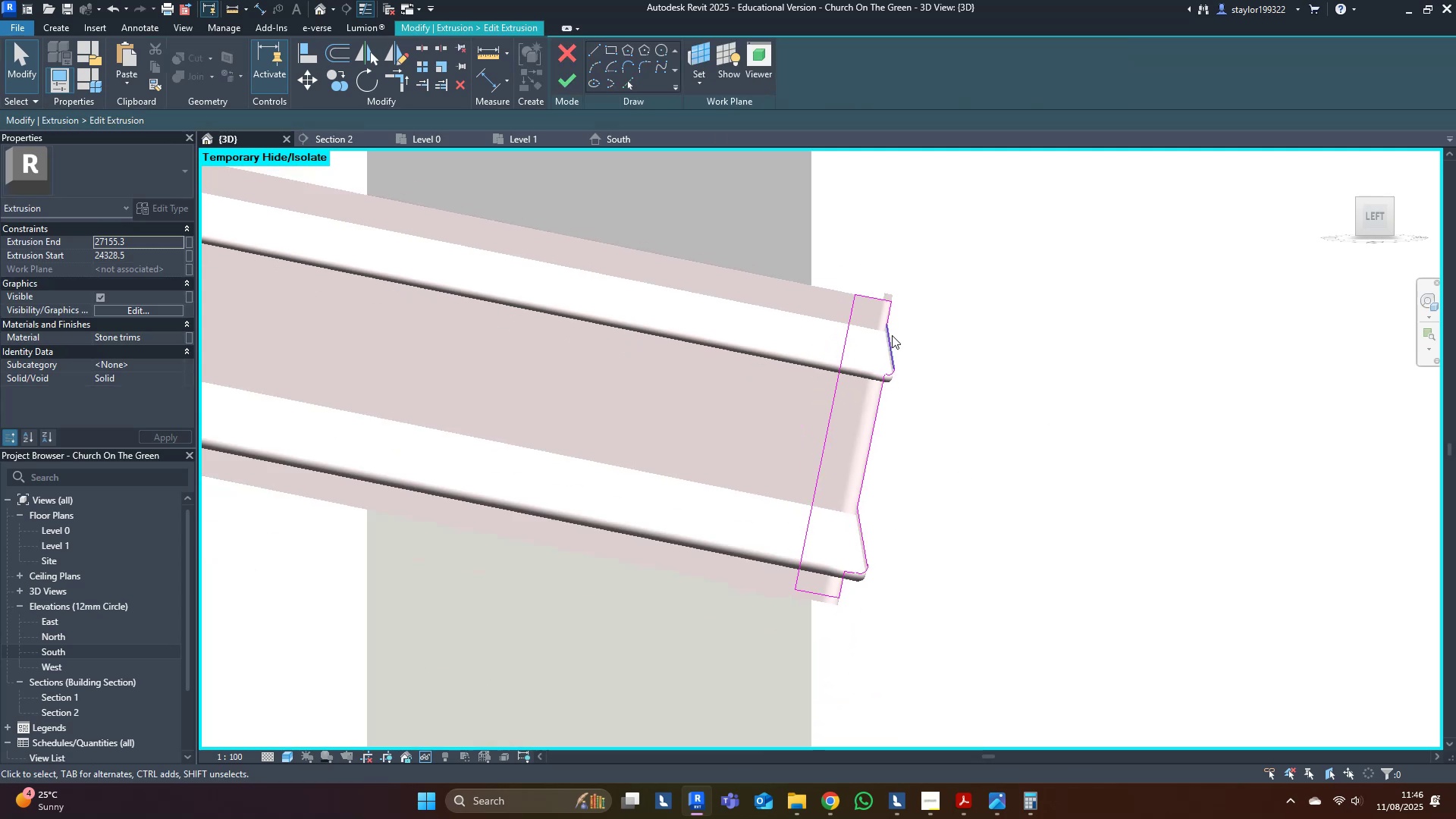 
left_click_drag(start_coordinate=[716, 201], to_coordinate=[984, 816])
 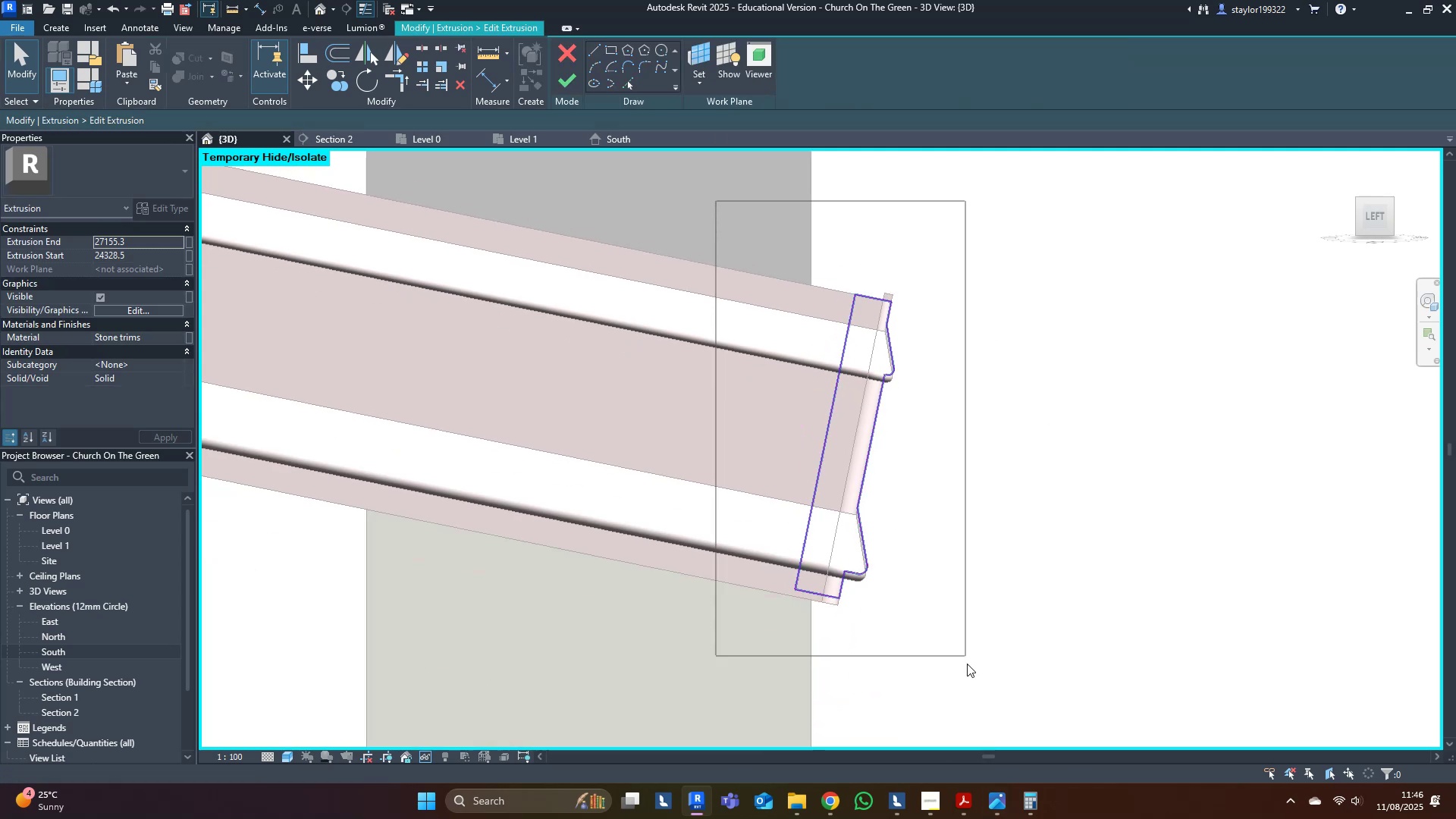 
left_click([971, 687])
 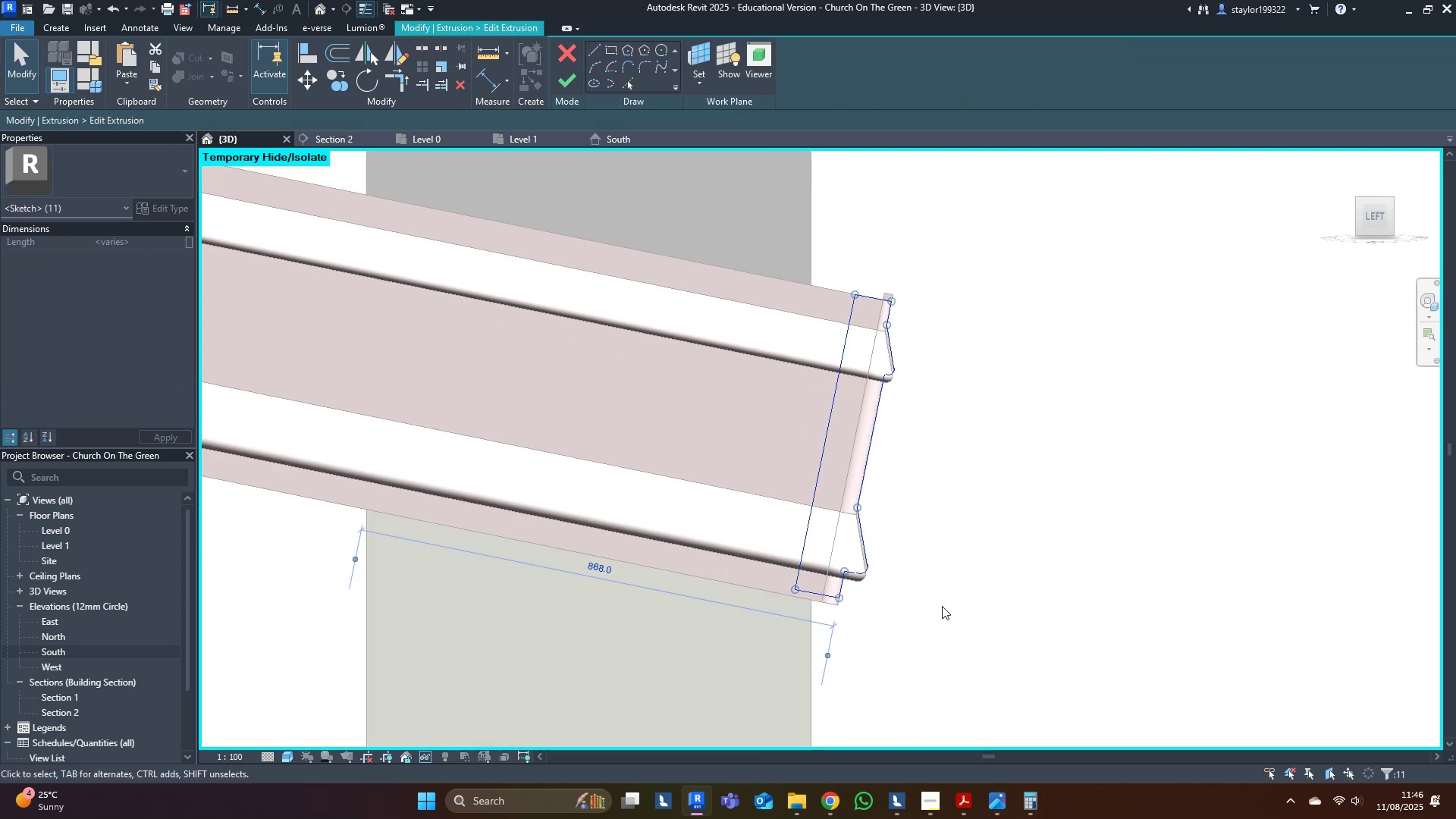 
scroll: coordinate [899, 375], scroll_direction: up, amount: 7.0
 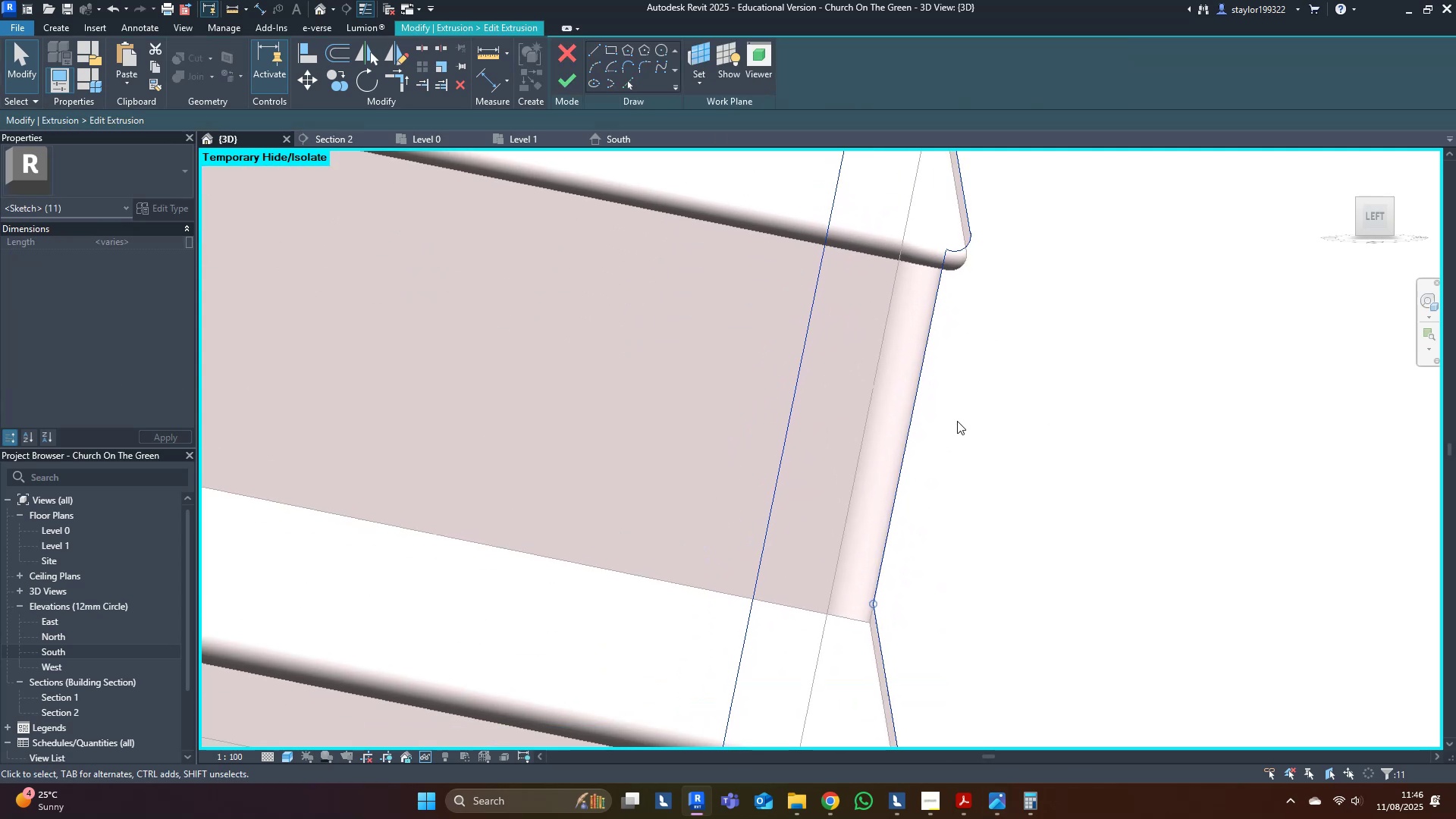 
type(mv)
 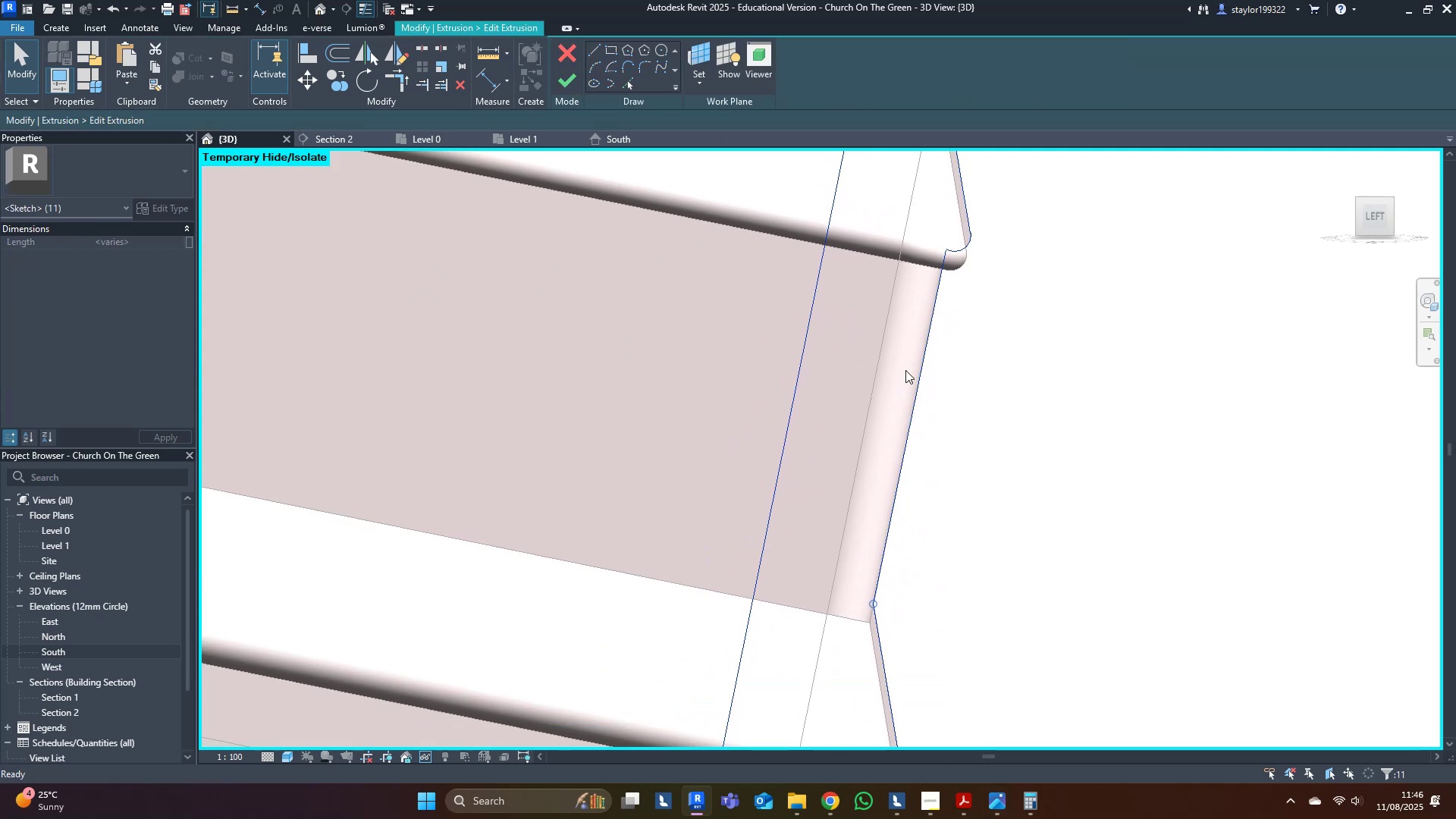 
scroll: coordinate [1041, 266], scroll_direction: up, amount: 12.0
 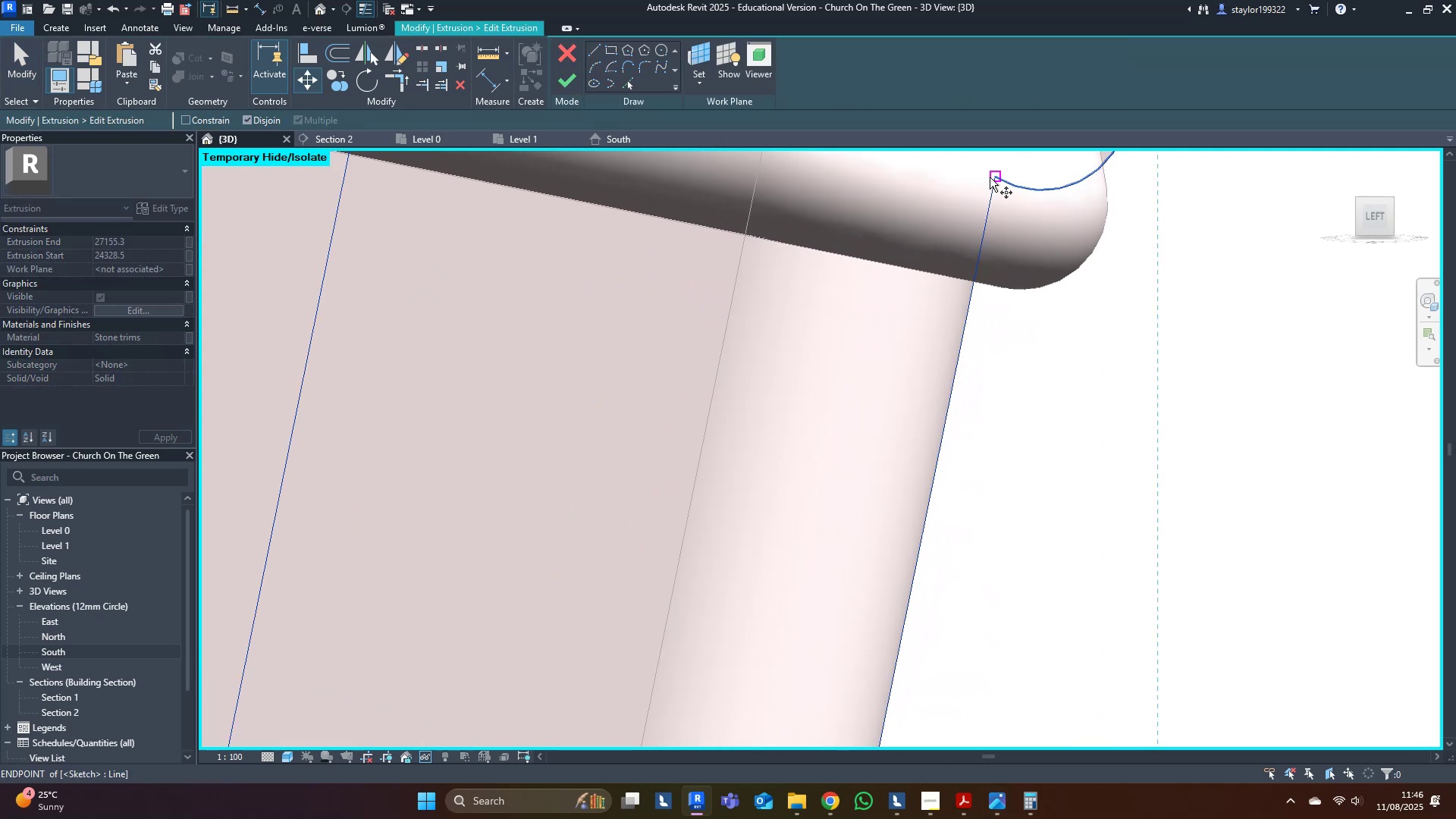 
left_click([993, 177])
 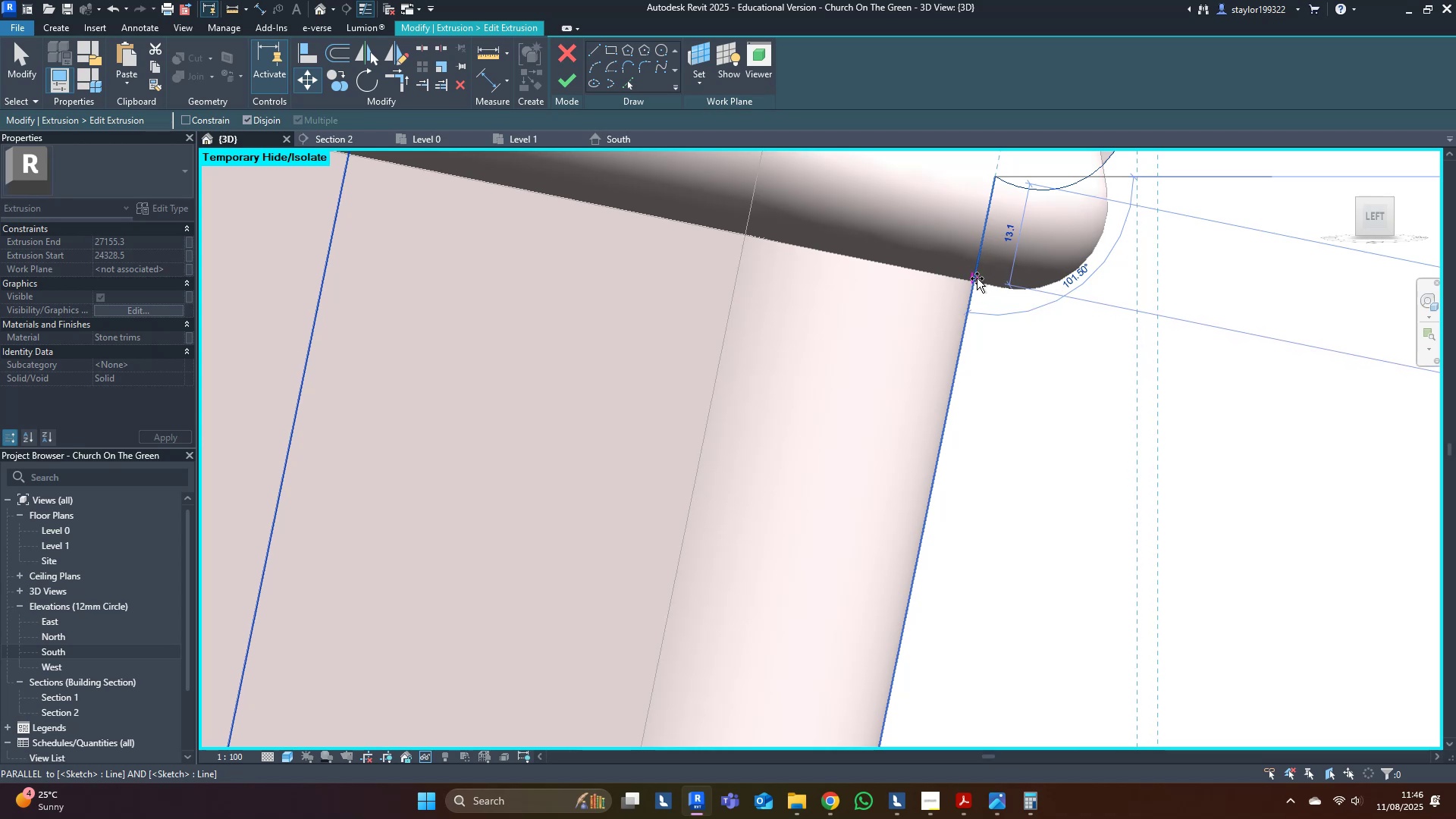 
left_click([977, 281])
 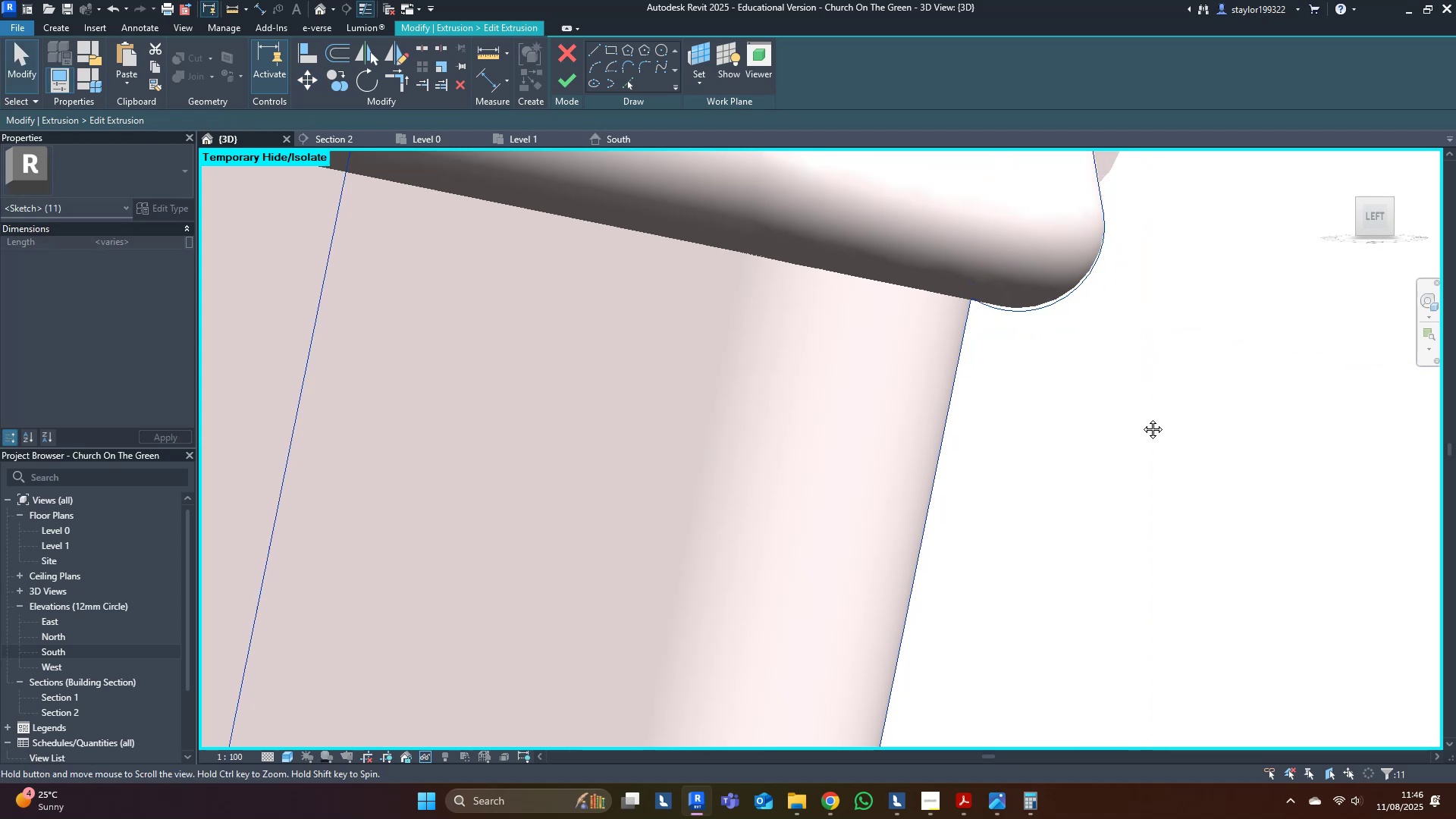 
scroll: coordinate [1153, 595], scroll_direction: down, amount: 13.0
 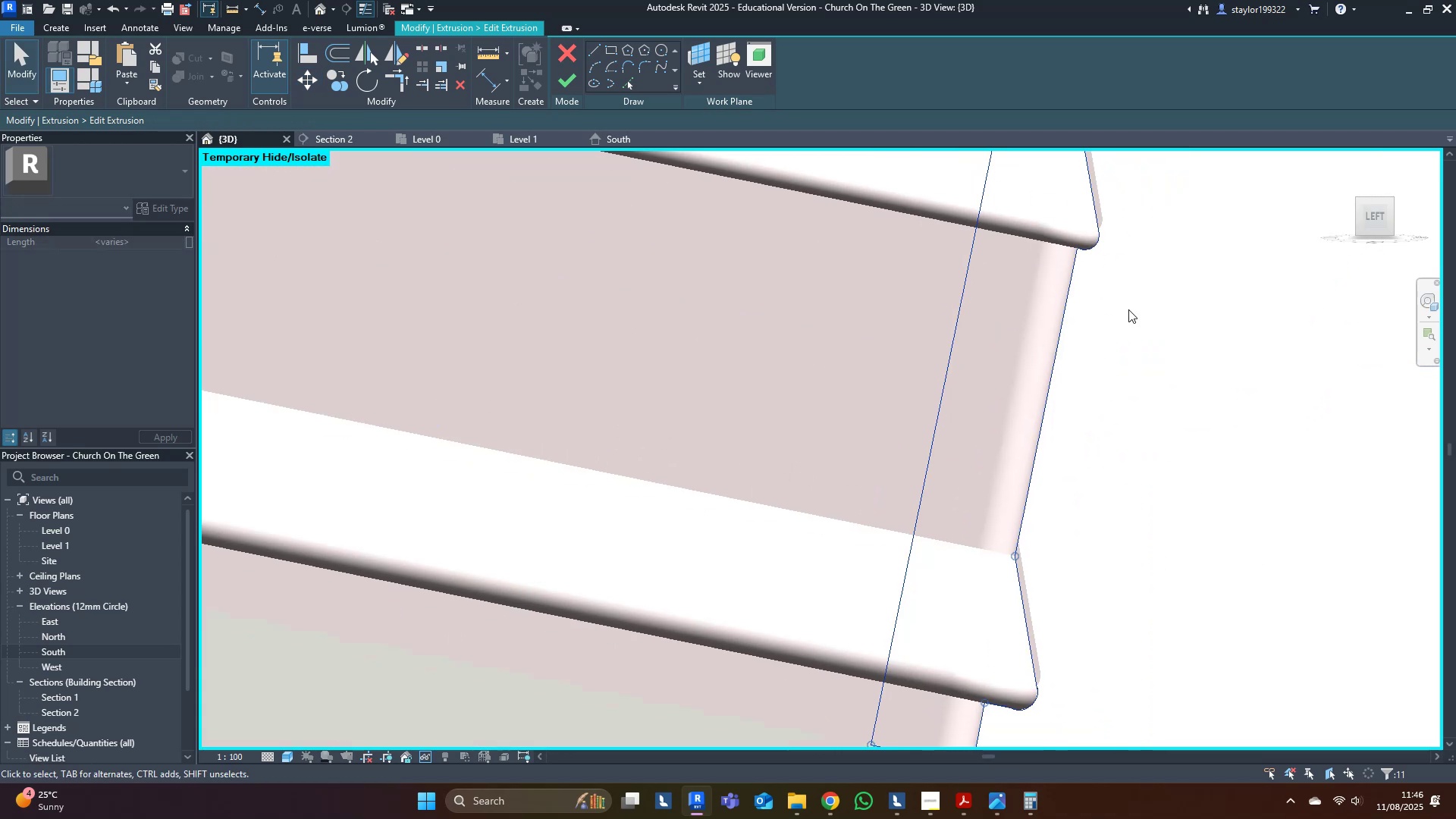 
scroll: coordinate [1056, 670], scroll_direction: up, amount: 6.0
 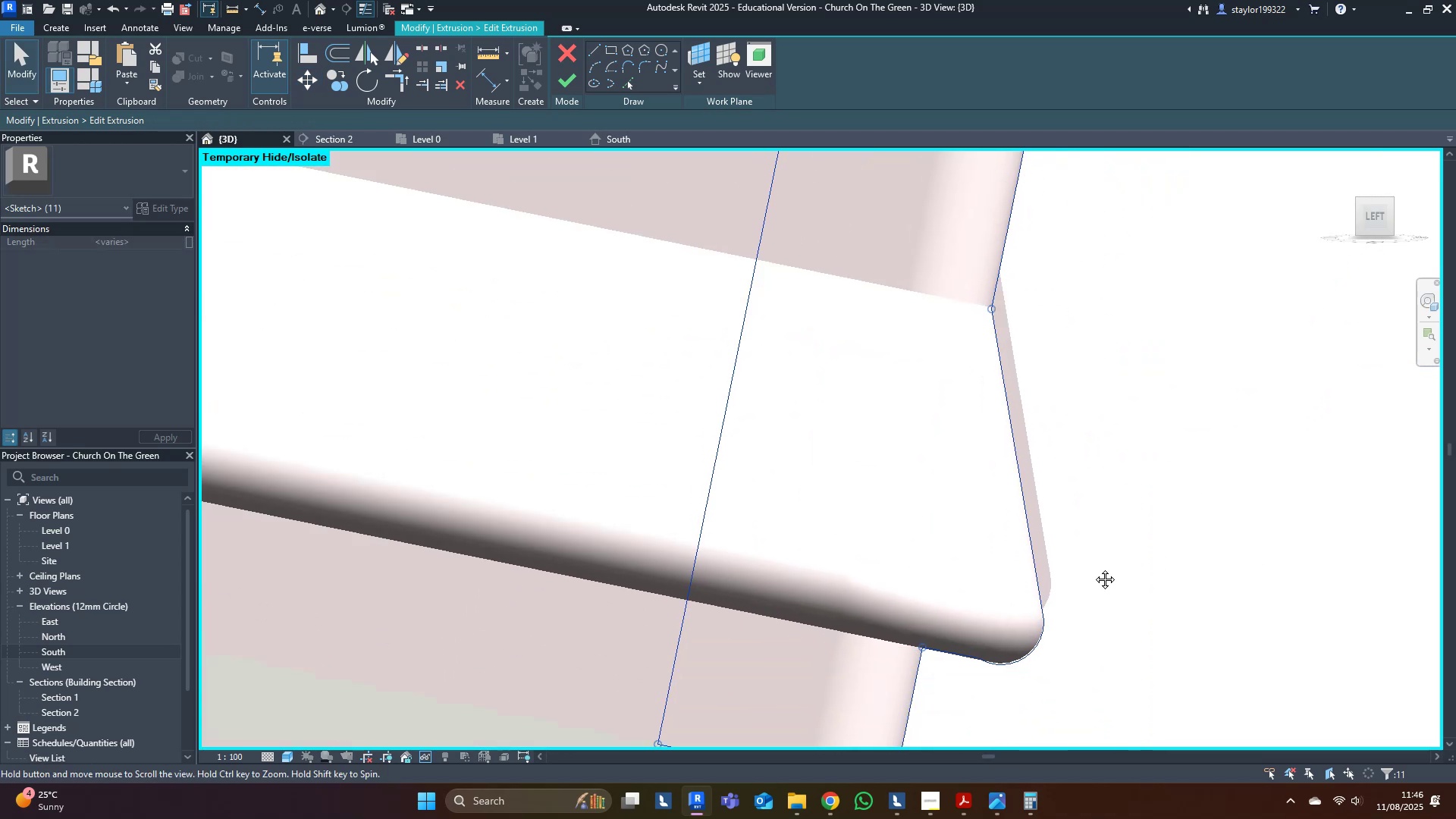 
left_click([1140, 483])
 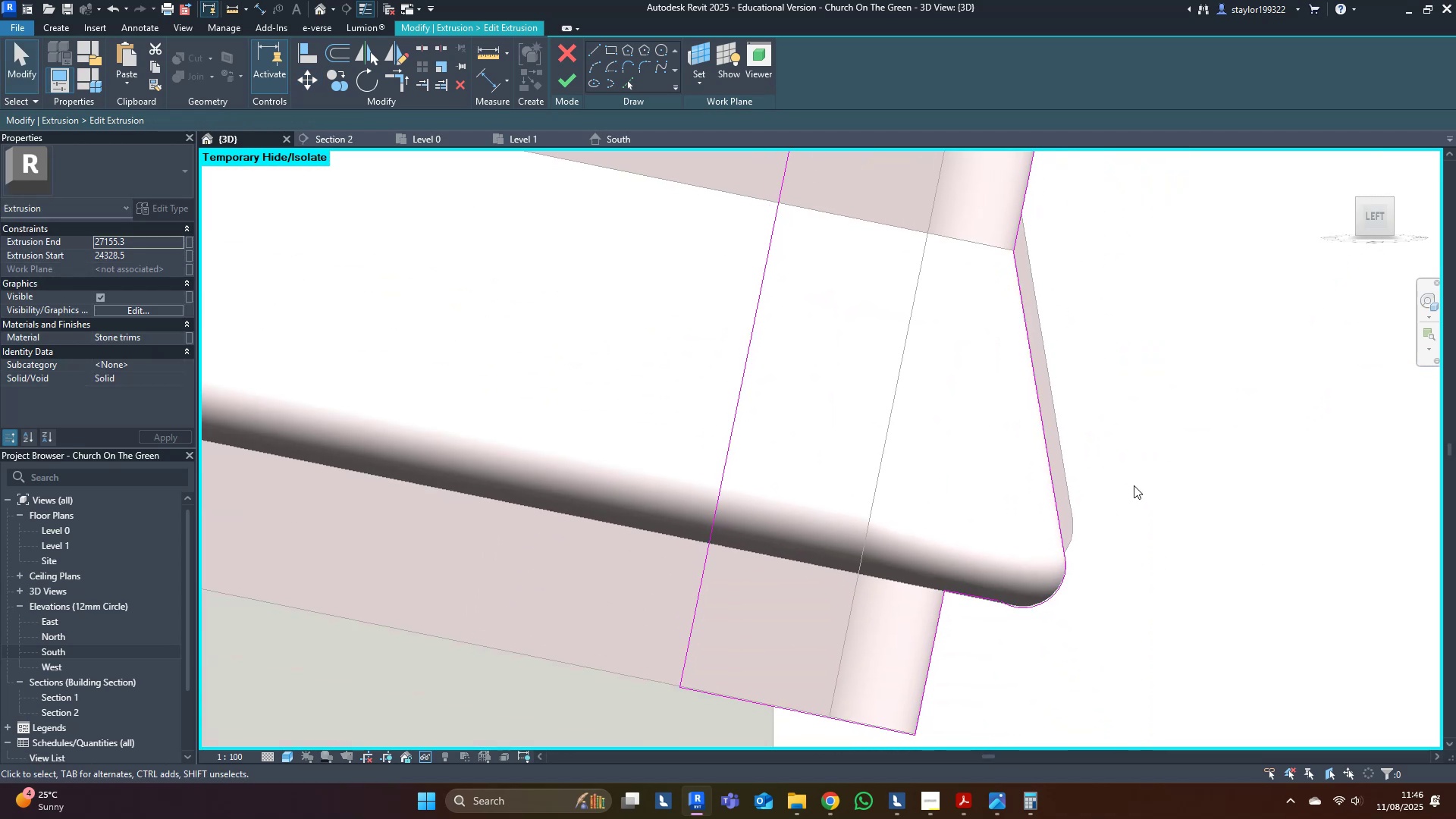 
scroll: coordinate [1111, 512], scroll_direction: down, amount: 9.0
 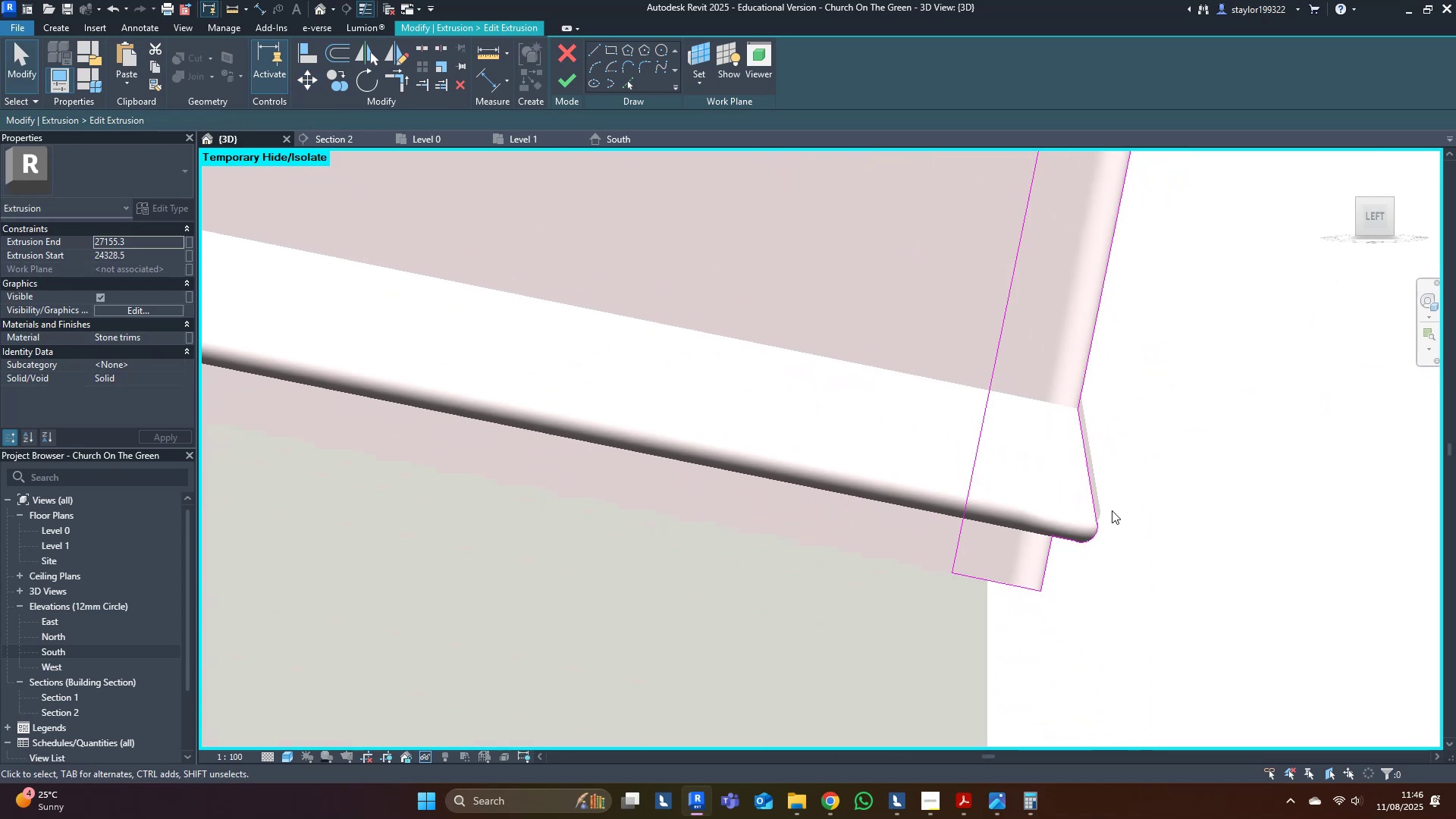 
type(sd)
 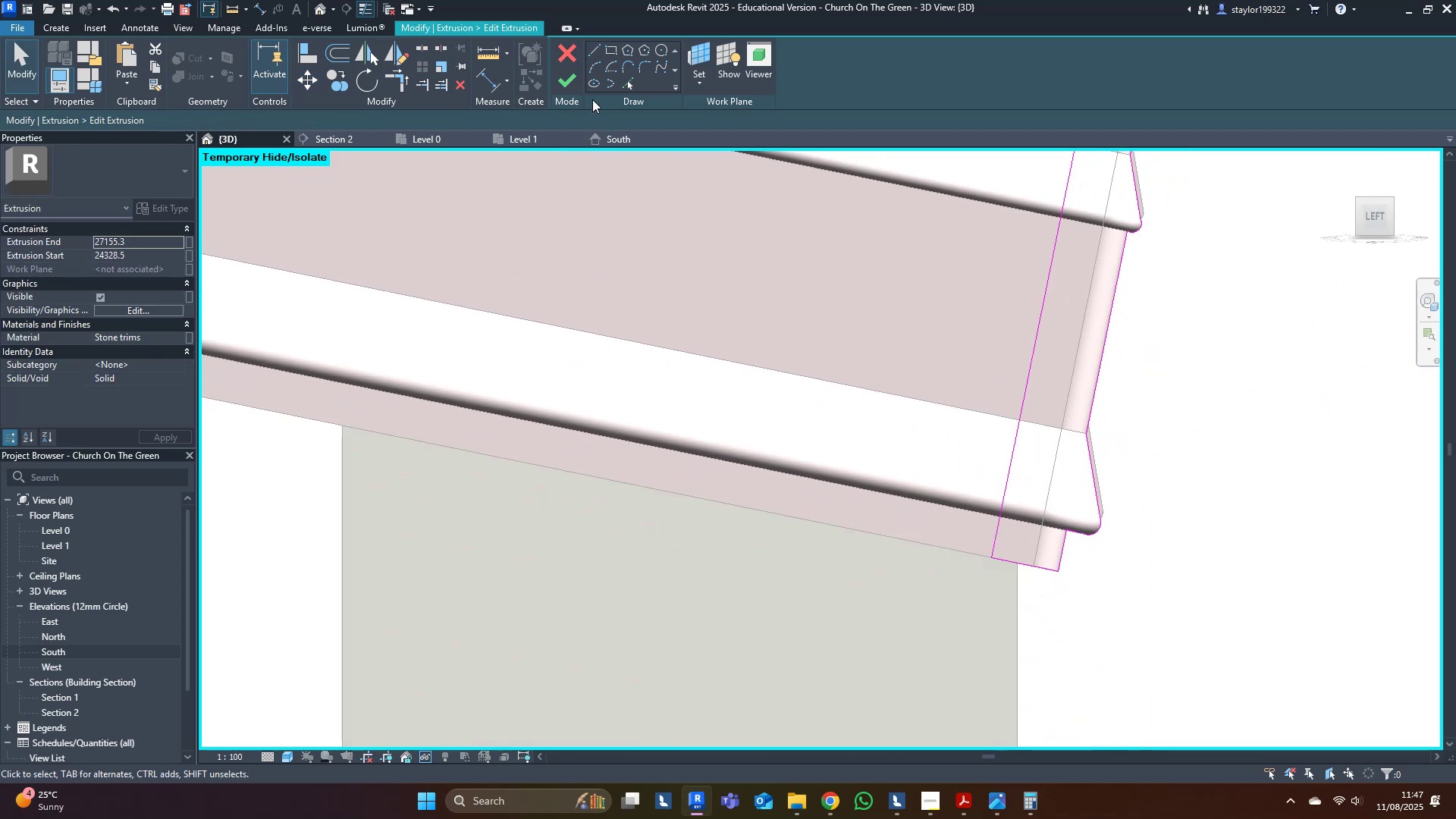 
left_click([563, 78])
 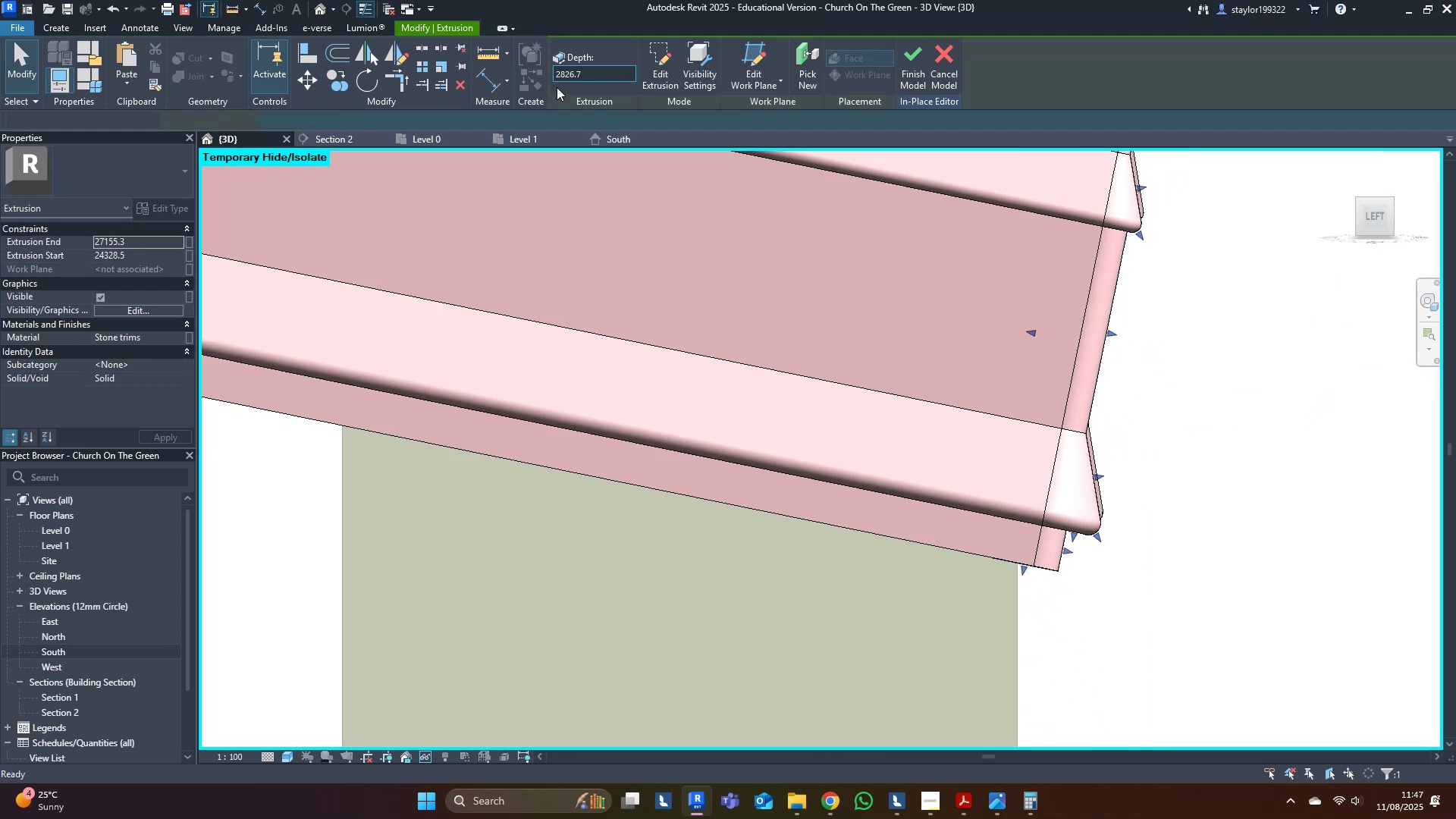 
scroll: coordinate [623, 573], scroll_direction: down, amount: 6.0
 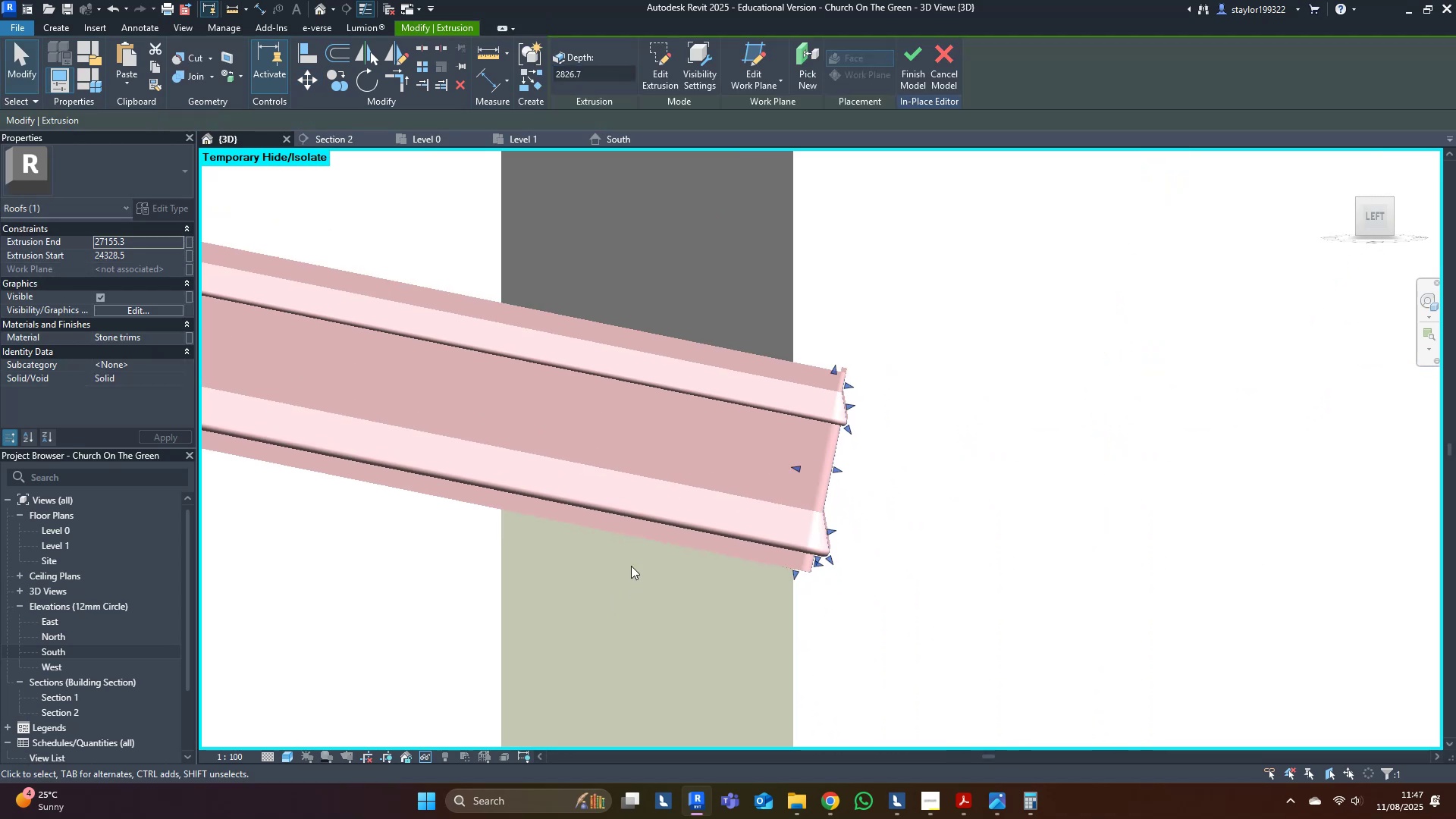 
hold_key(key=ShiftLeft, duration=0.35)
 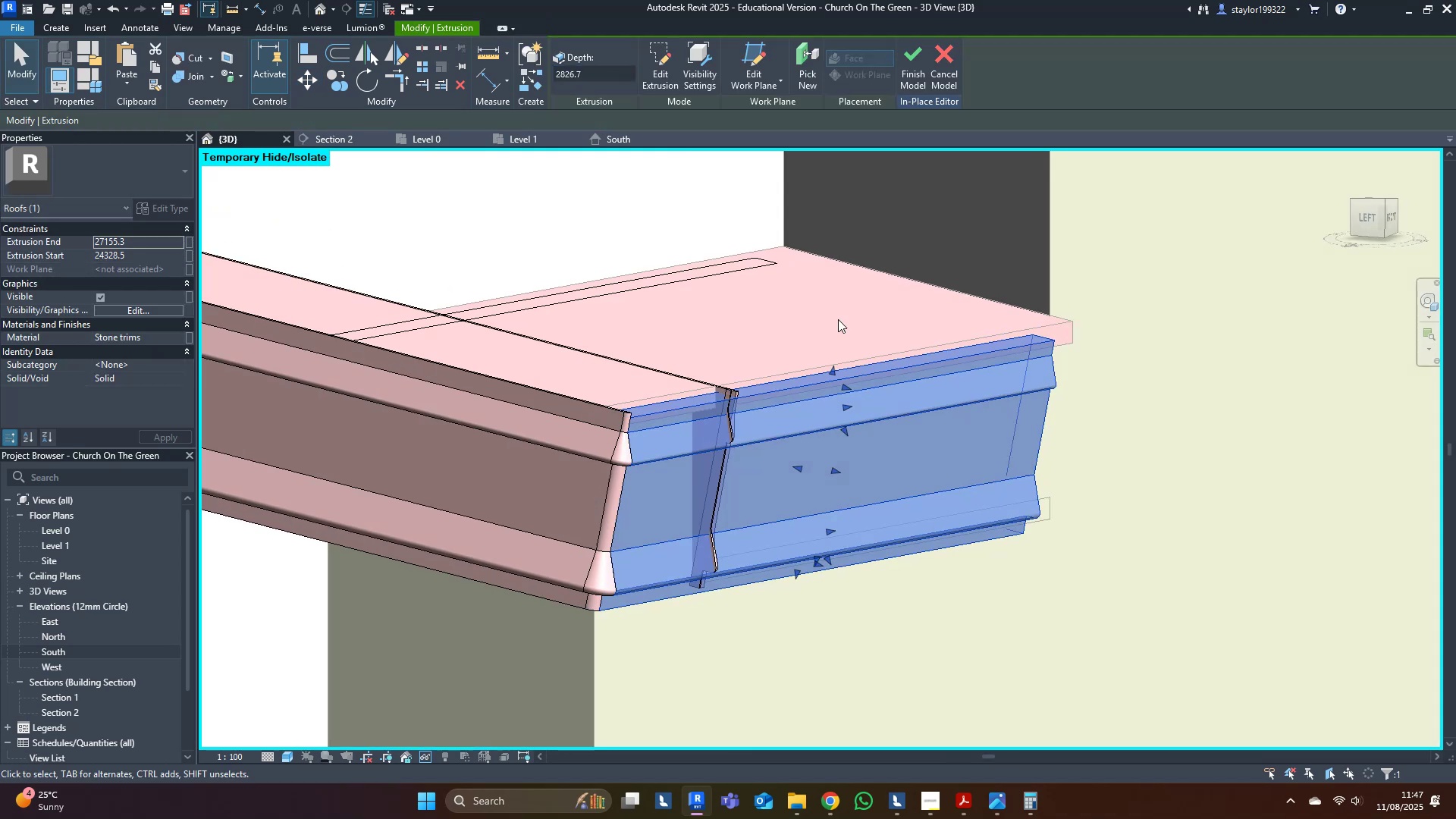 
left_click([700, 249])
 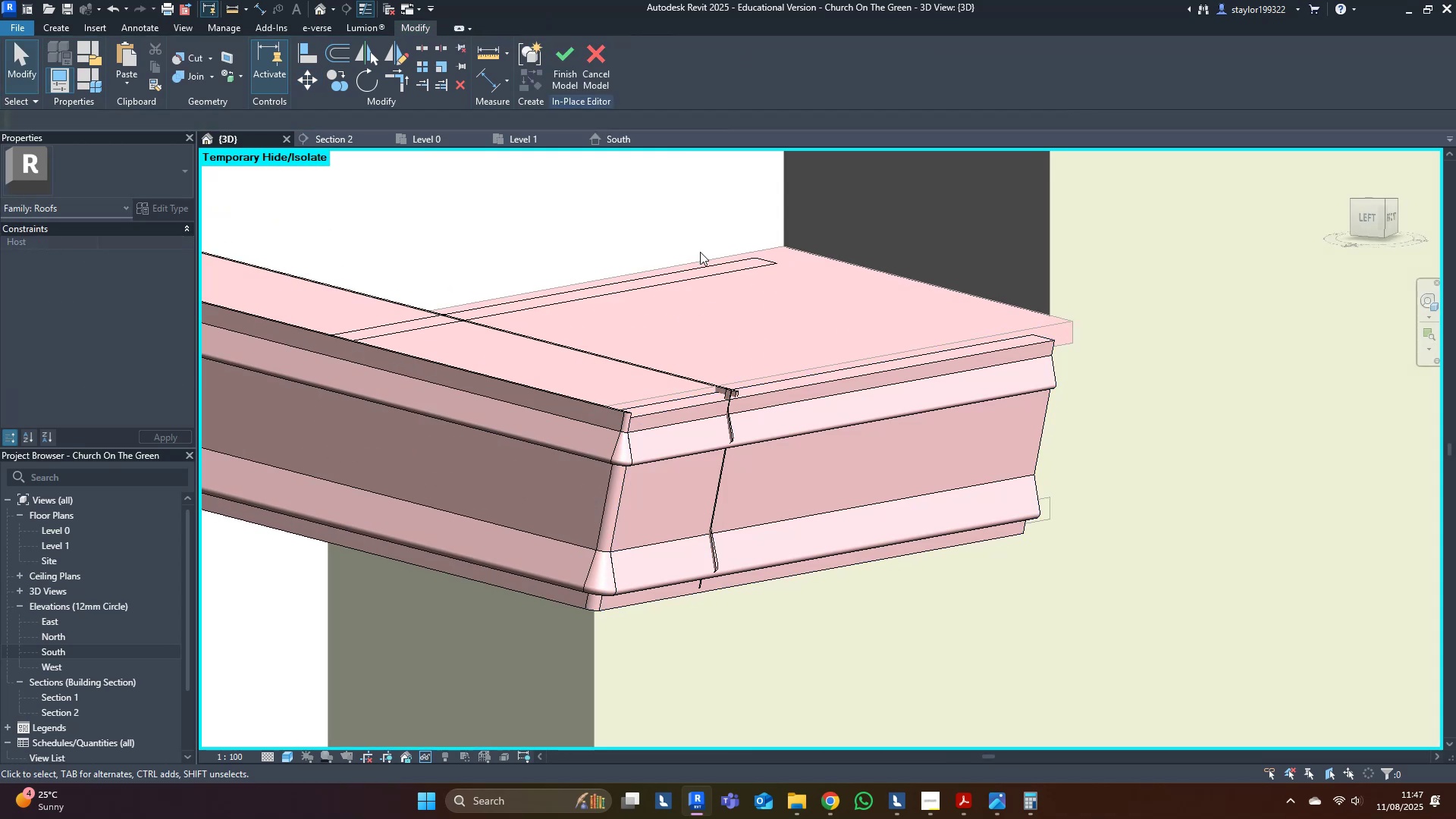 
type(hr)
 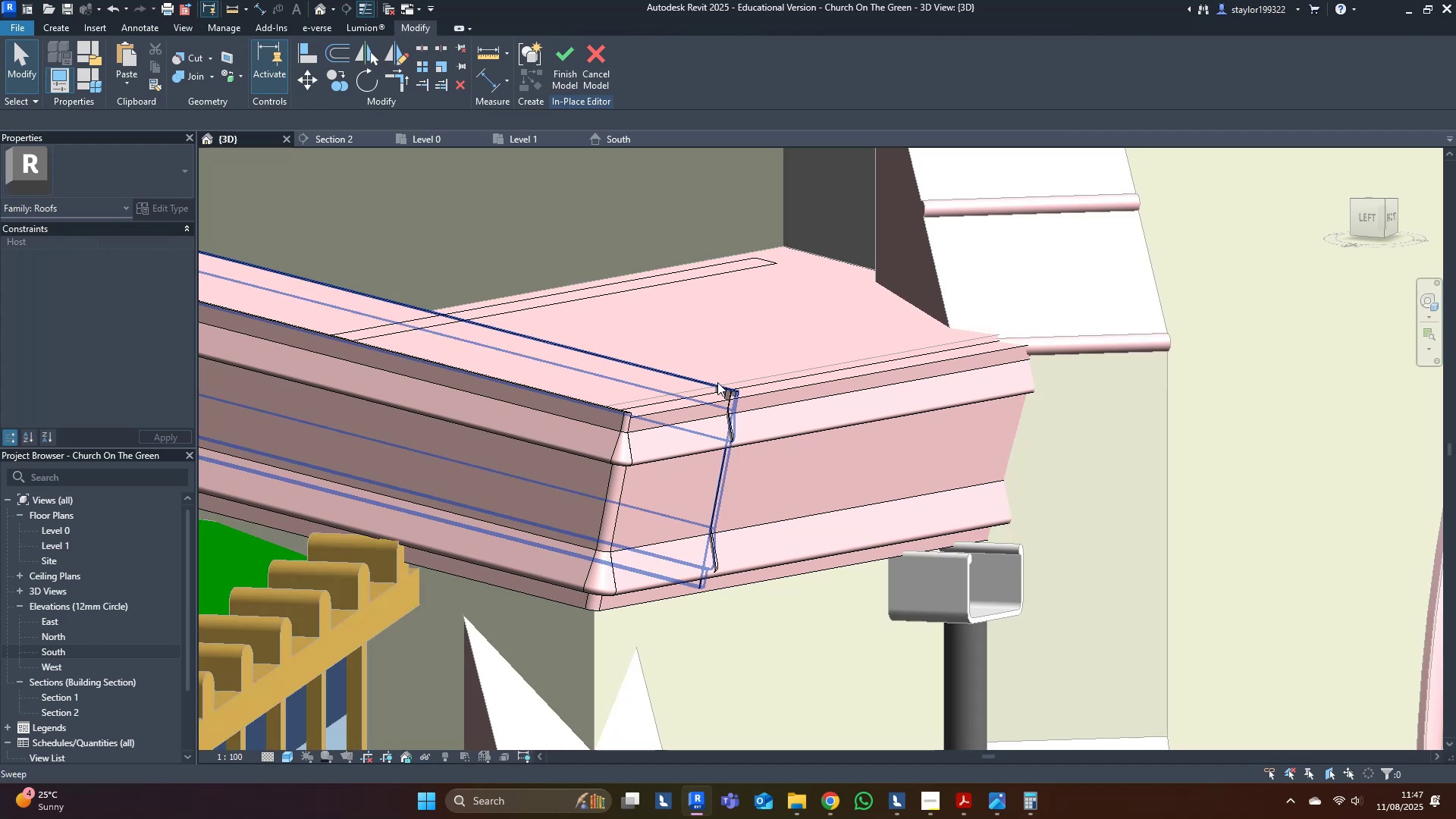 
left_click([717, 382])
 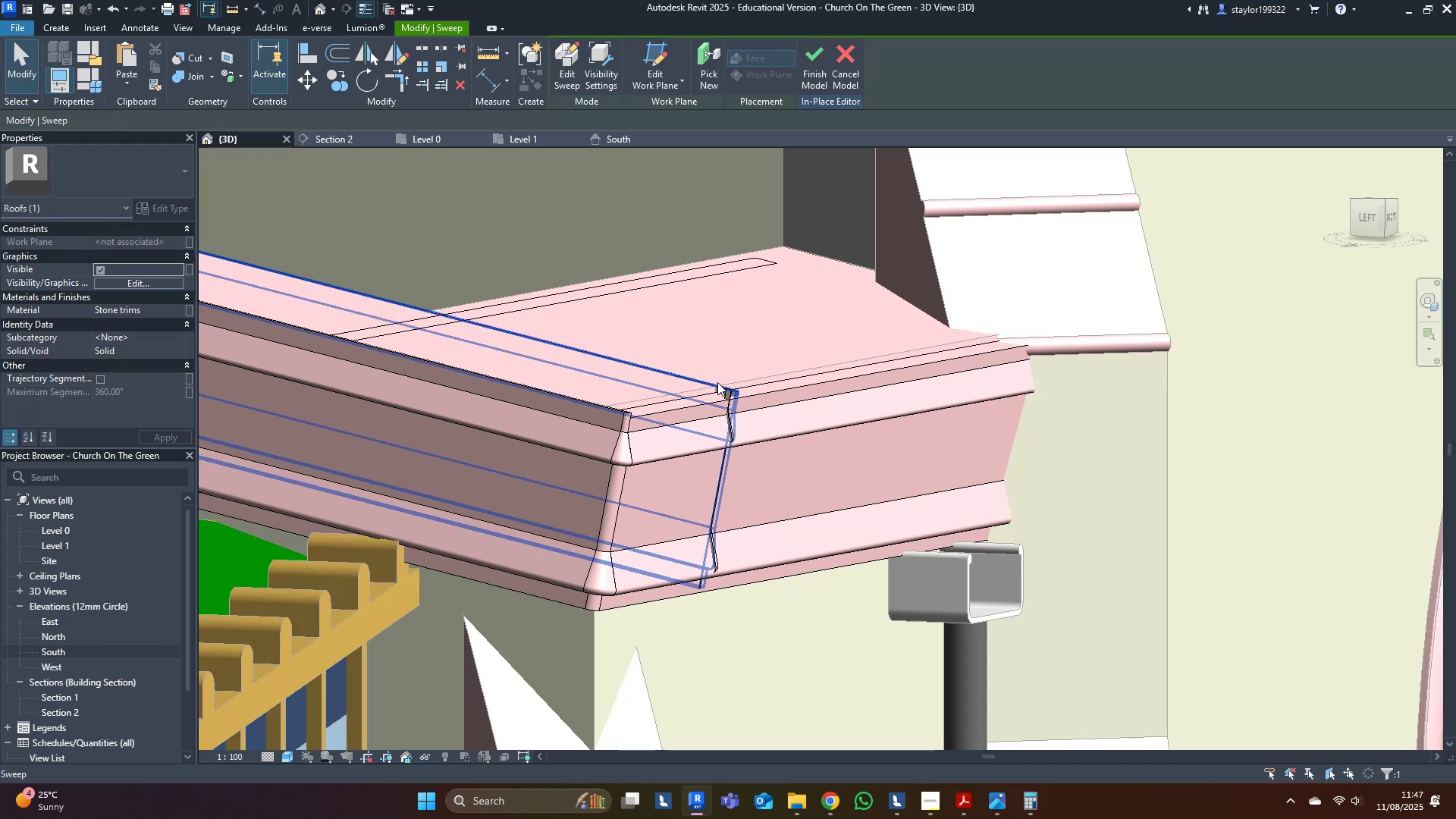 
hold_key(key=ShiftLeft, duration=0.32)
 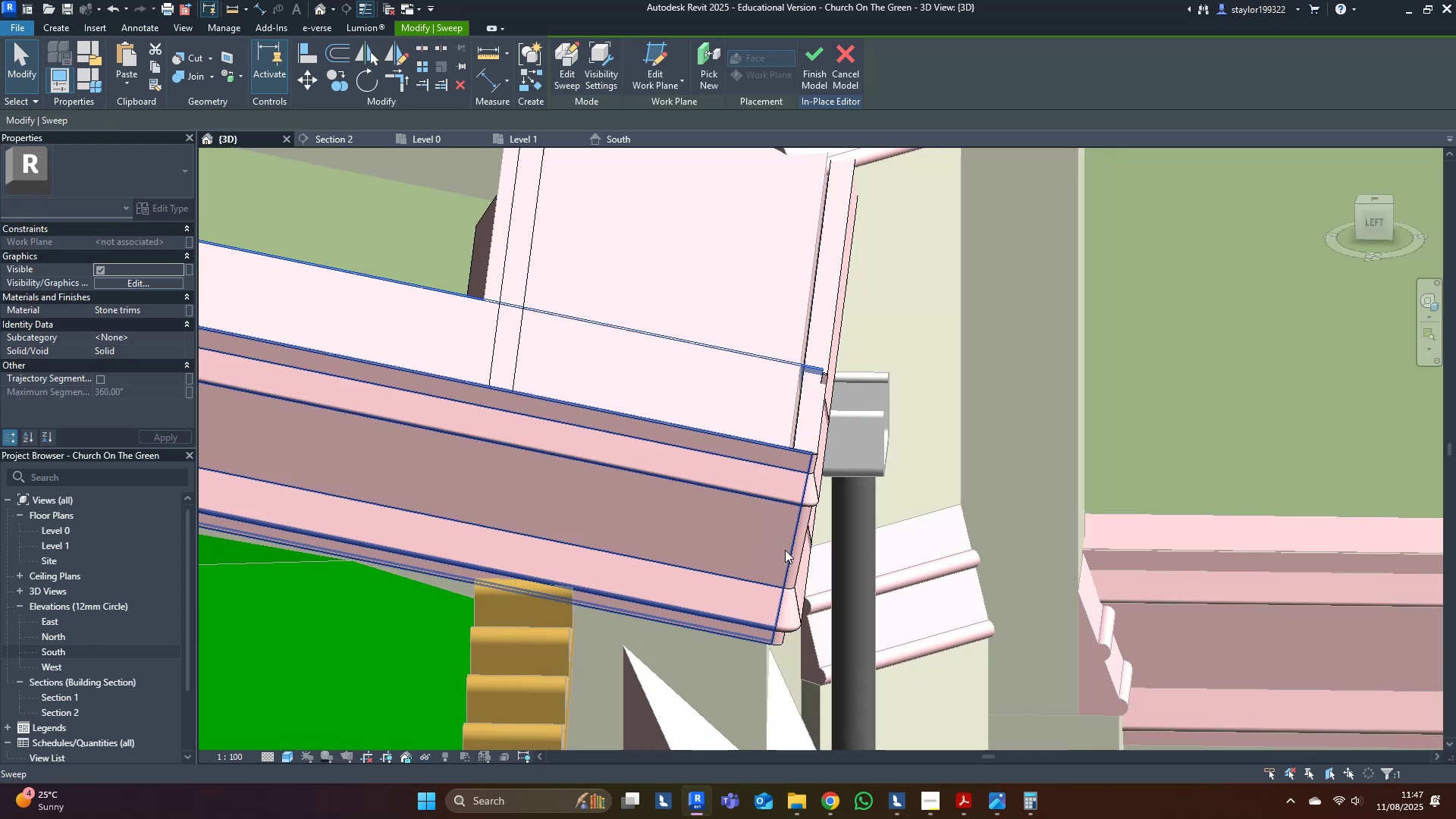 
key(Escape)
 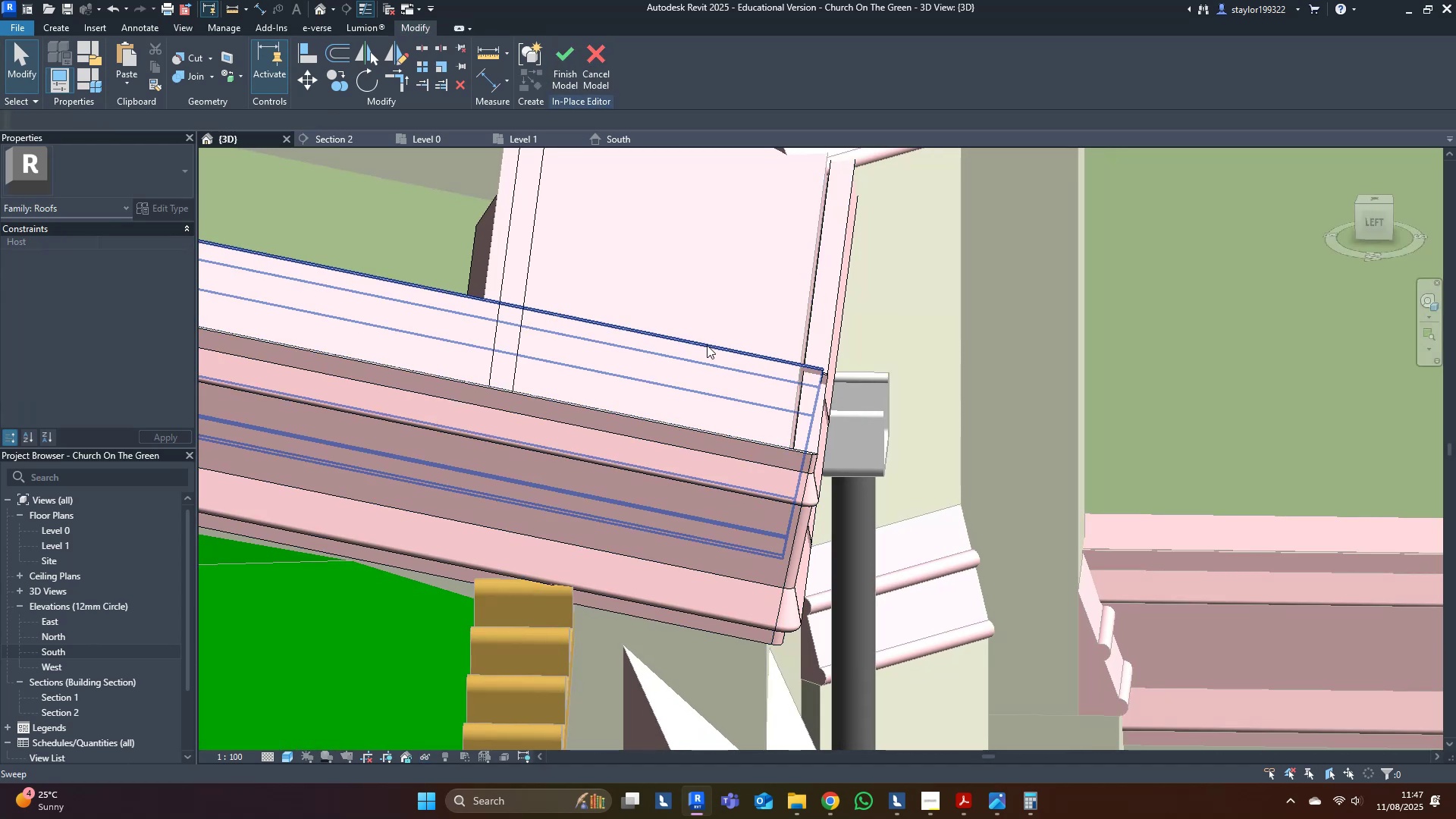 
key(Shift+ShiftLeft)
 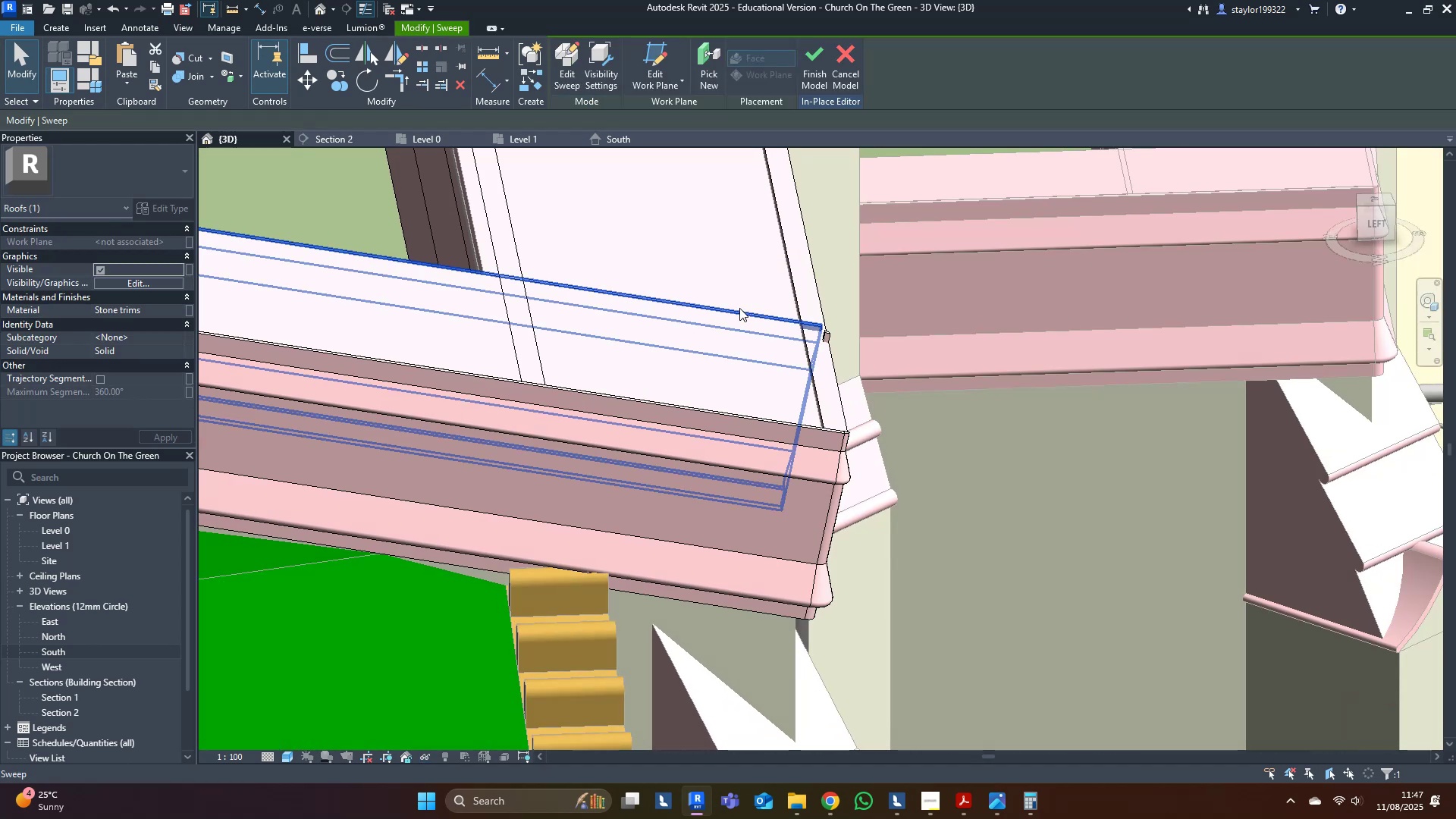 
key(Shift+ShiftLeft)
 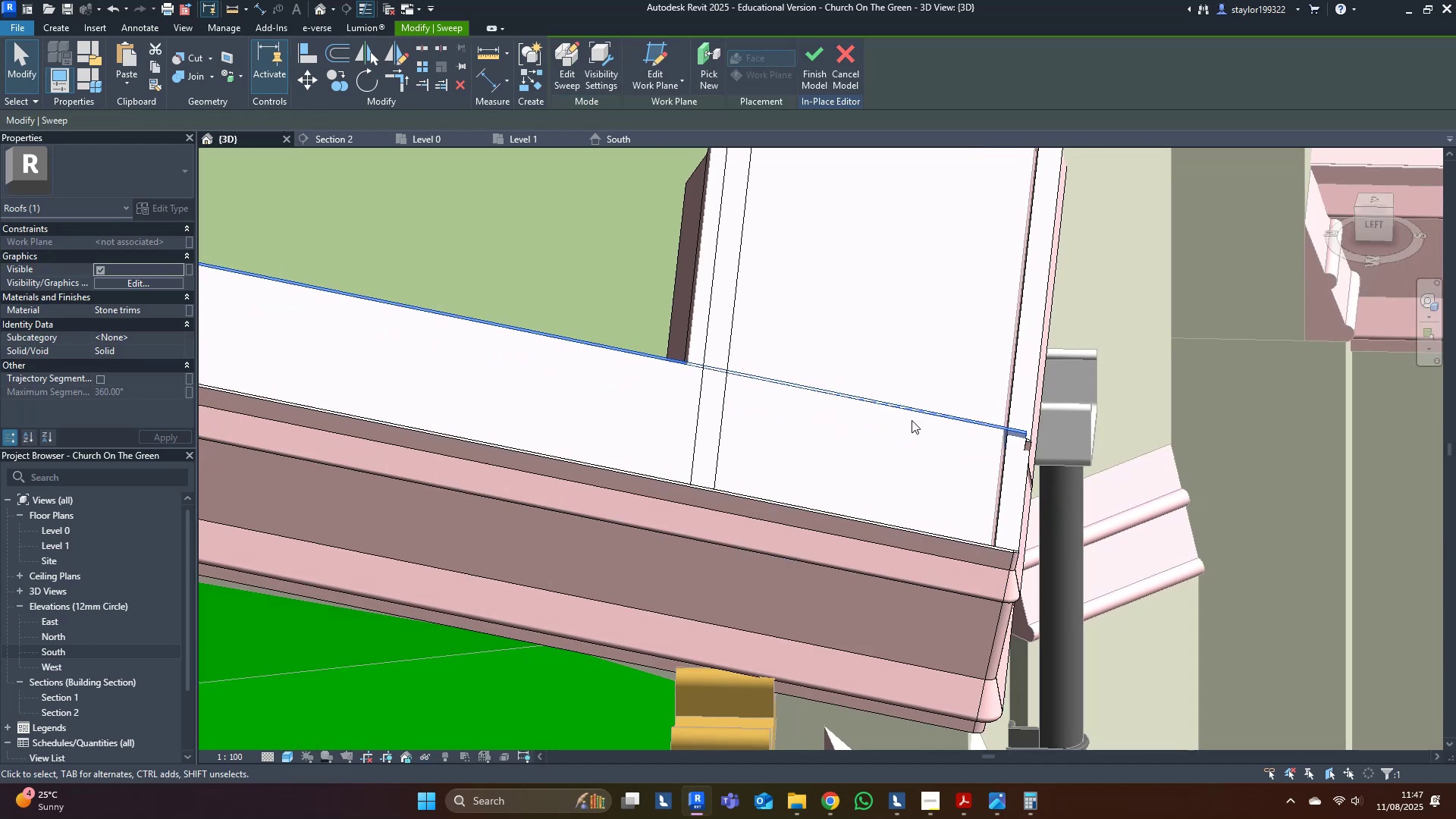 
double_click([912, 422])
 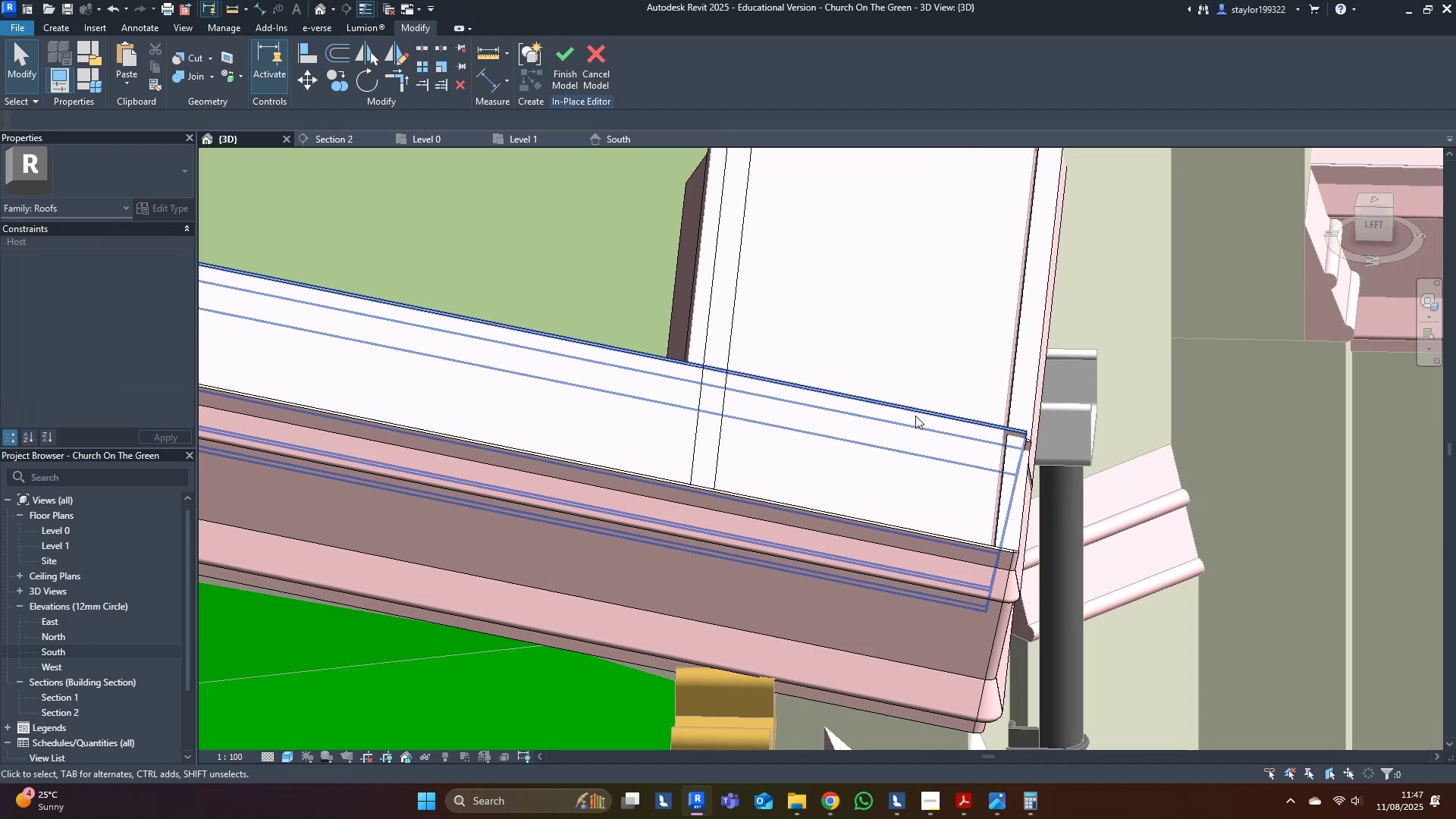 
triple_click([921, 406])
 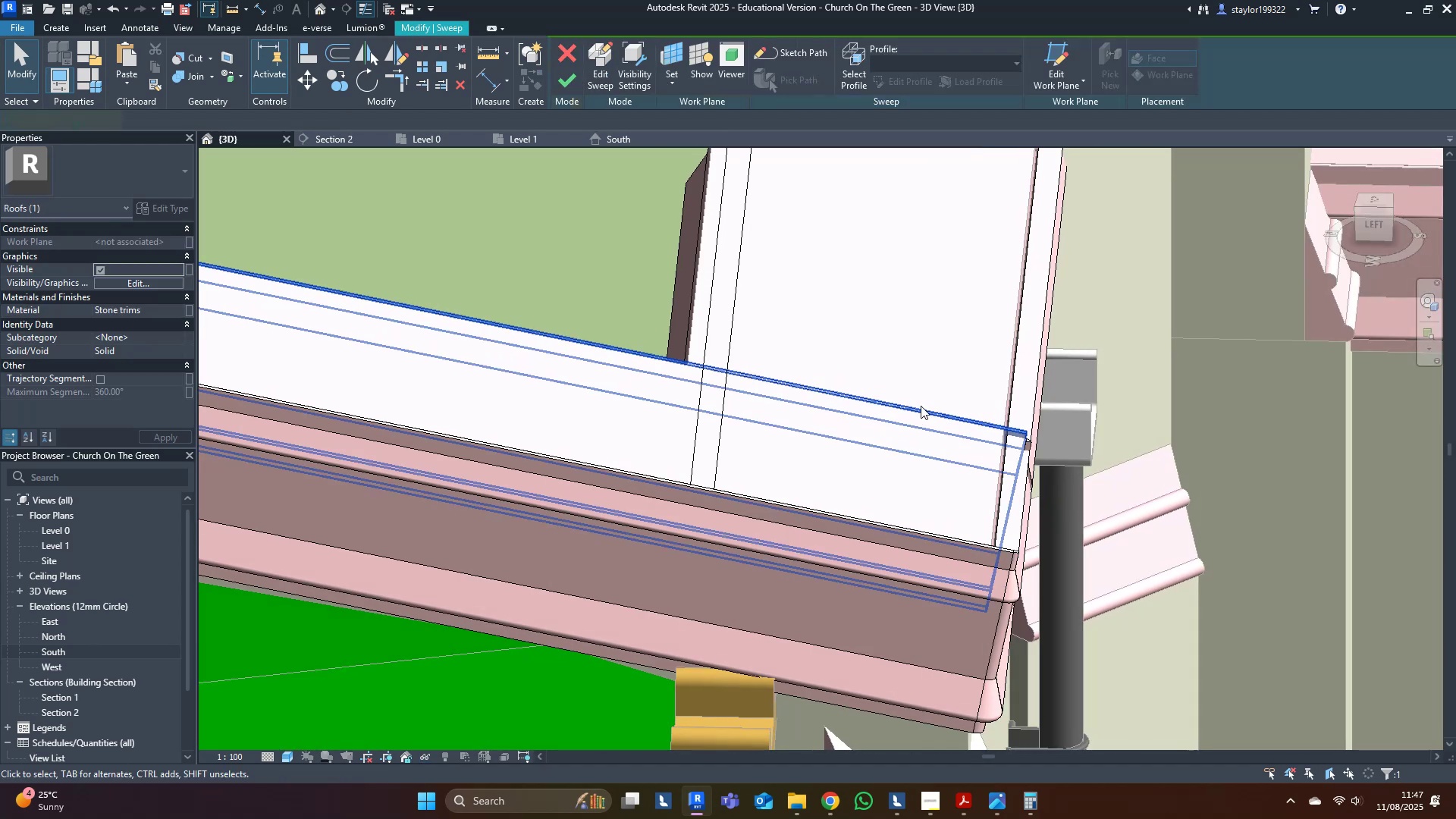 
triple_click([921, 406])
 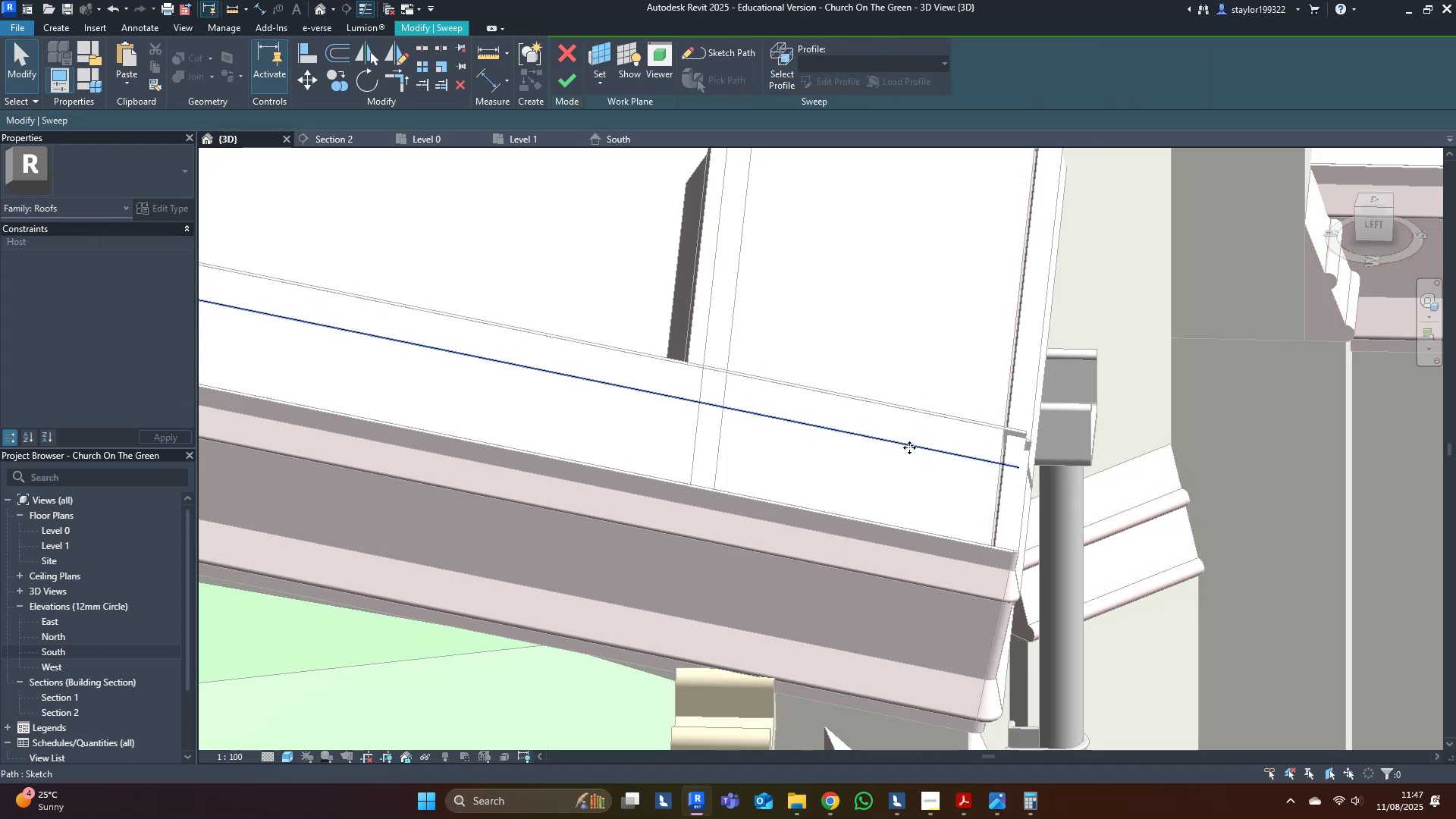 
triple_click([909, 447])
 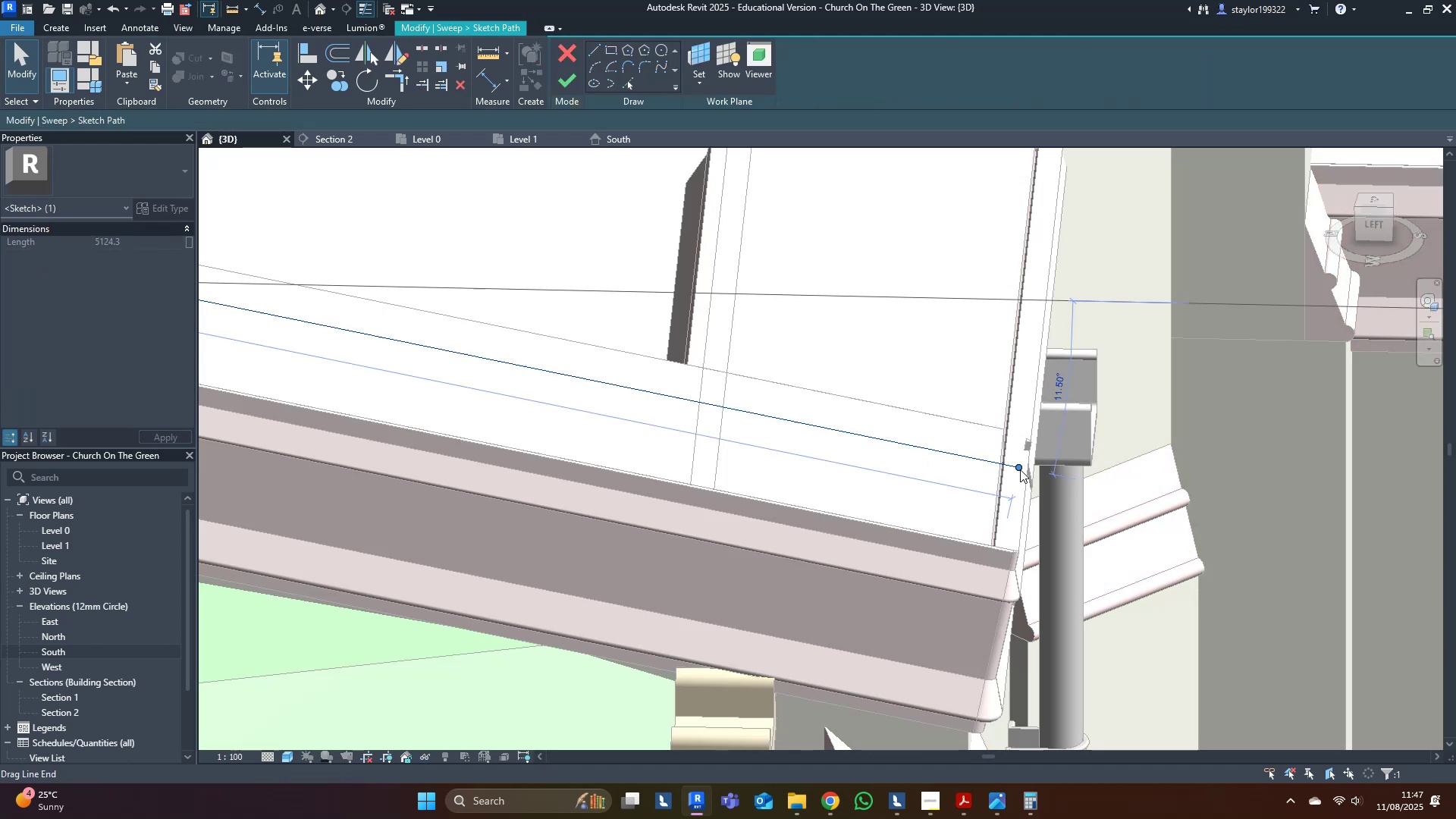 
hold_key(key=ShiftLeft, duration=0.84)
 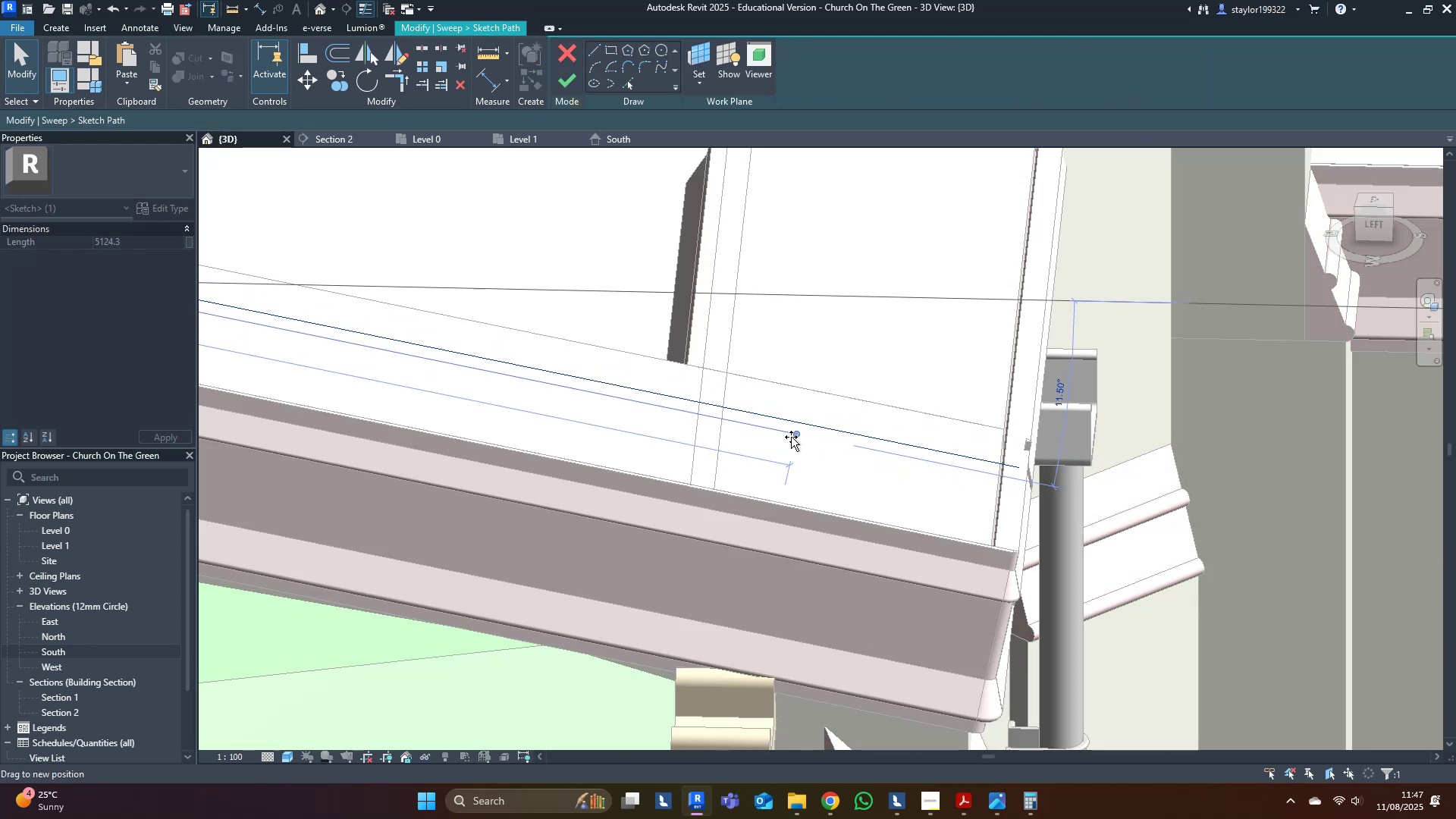 
key(Escape)
 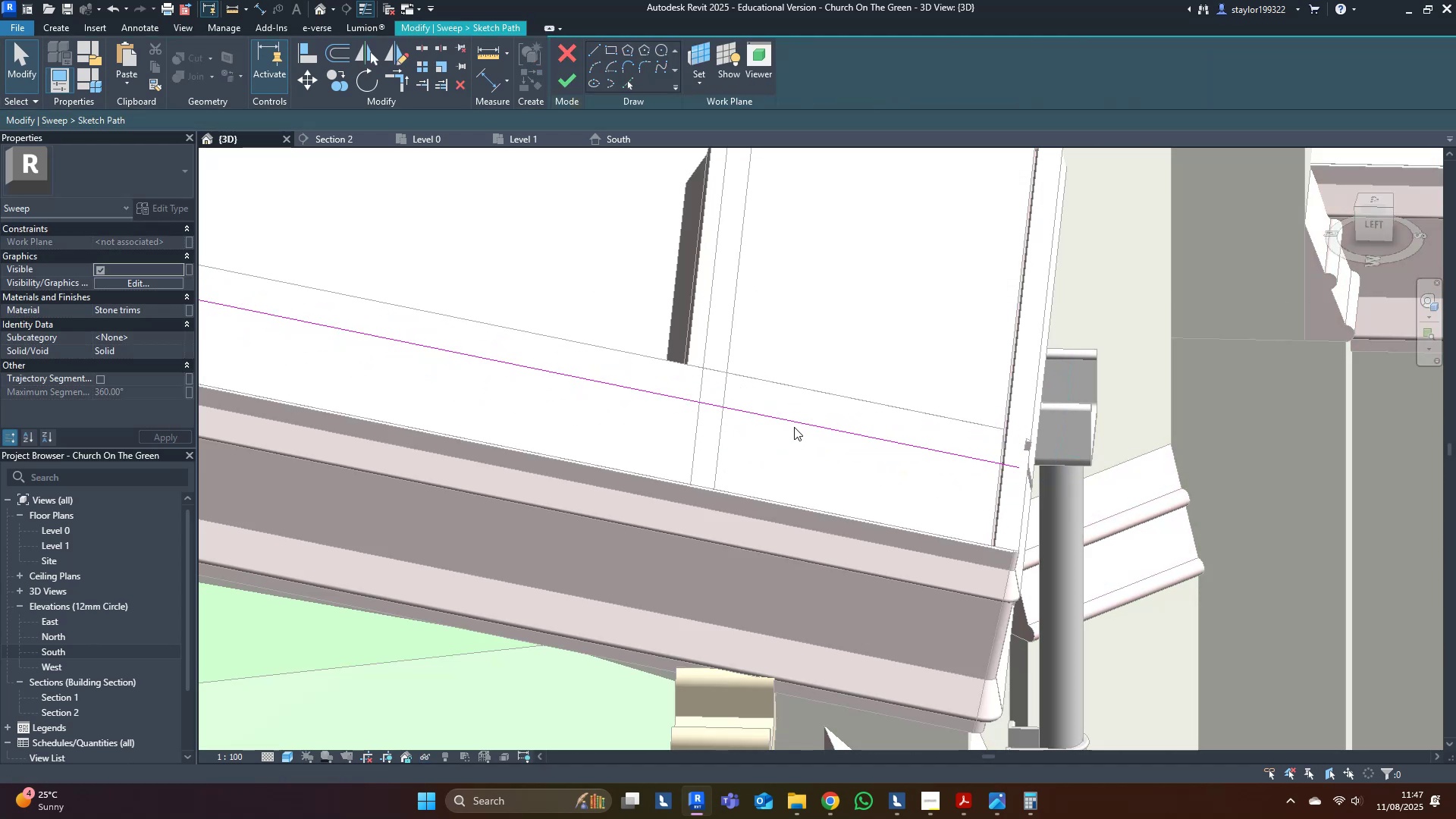 
key(Control+ControlLeft)
 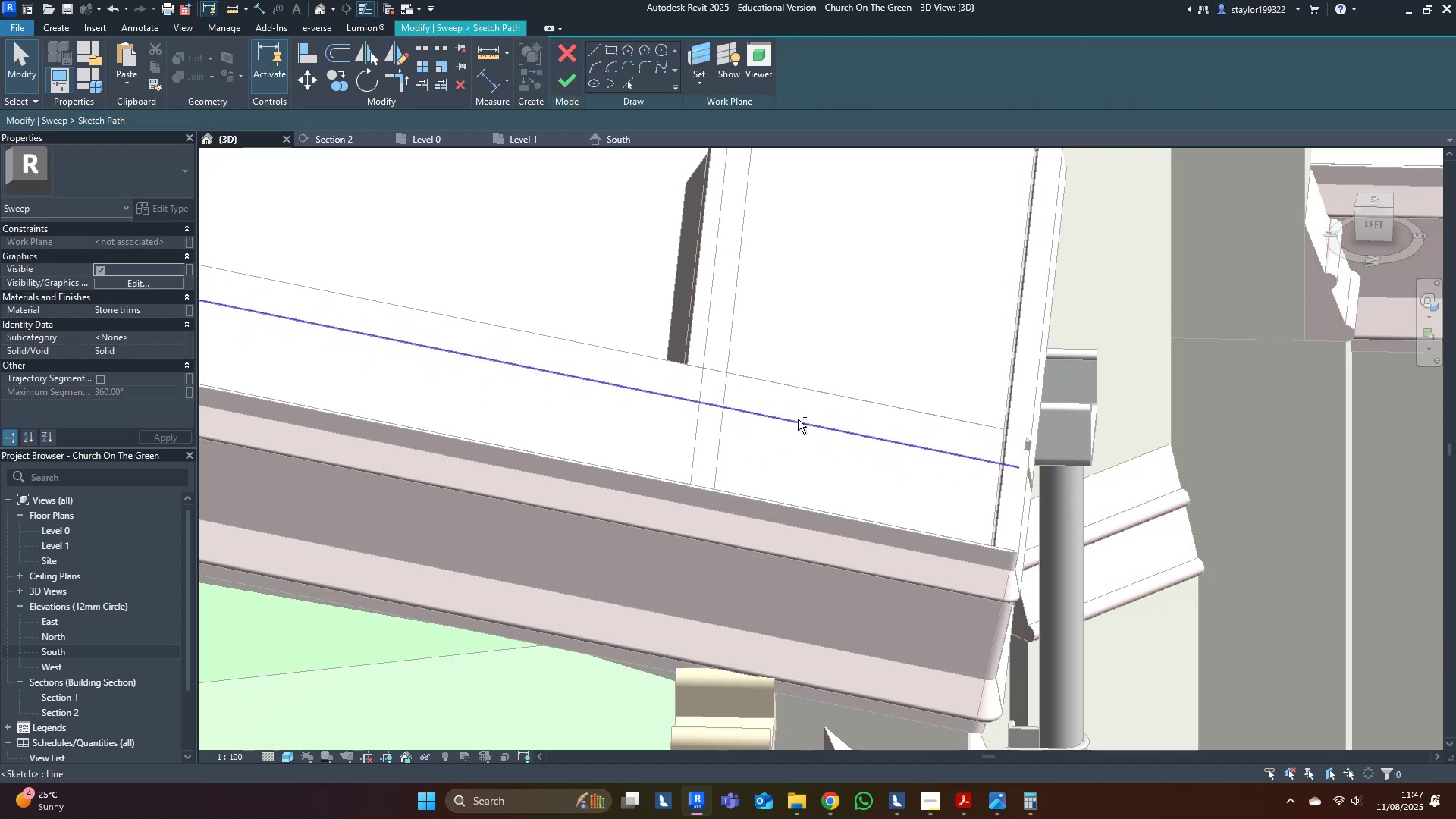 
key(Control+Z)
 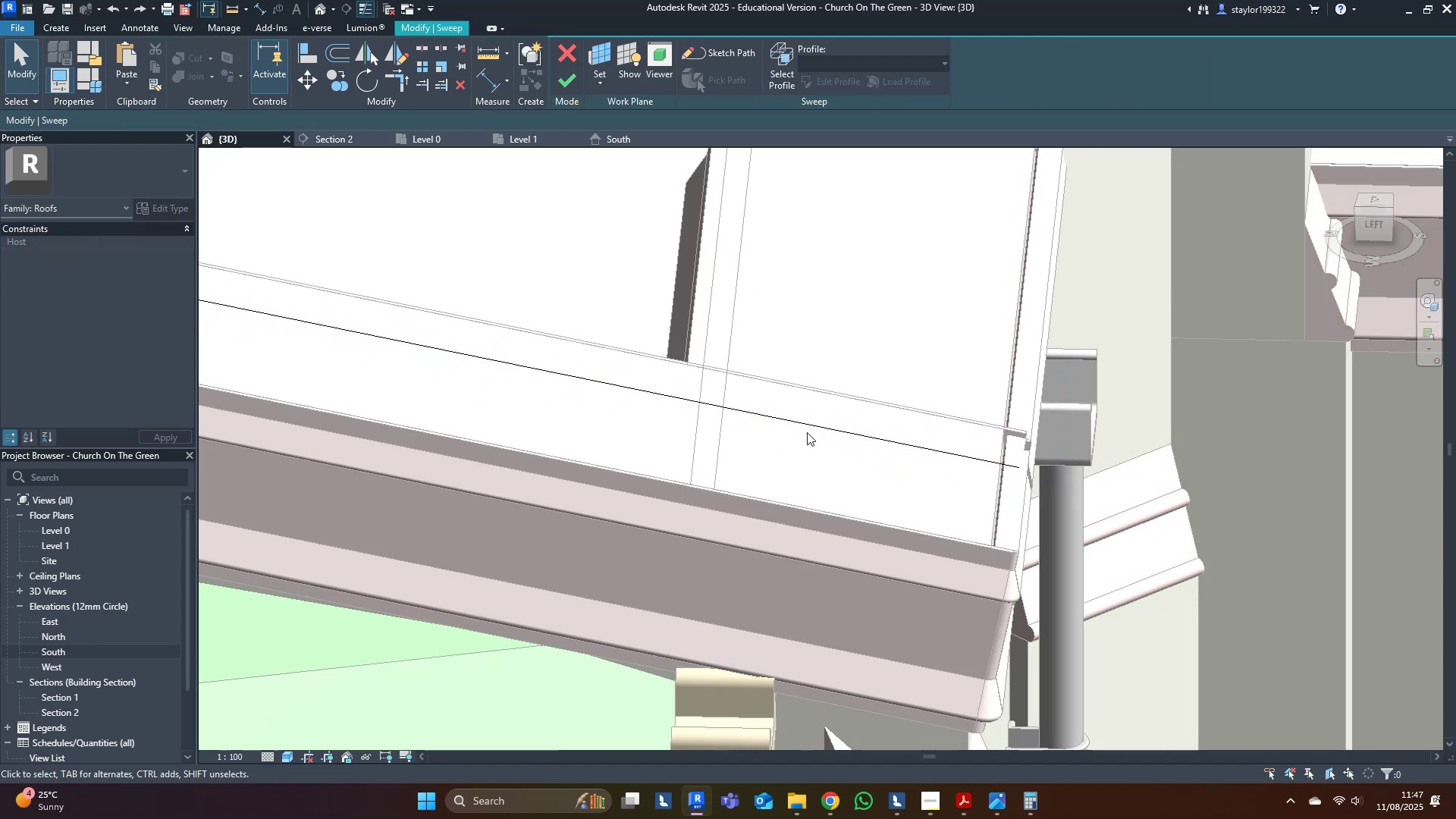 
left_click([808, 425])
 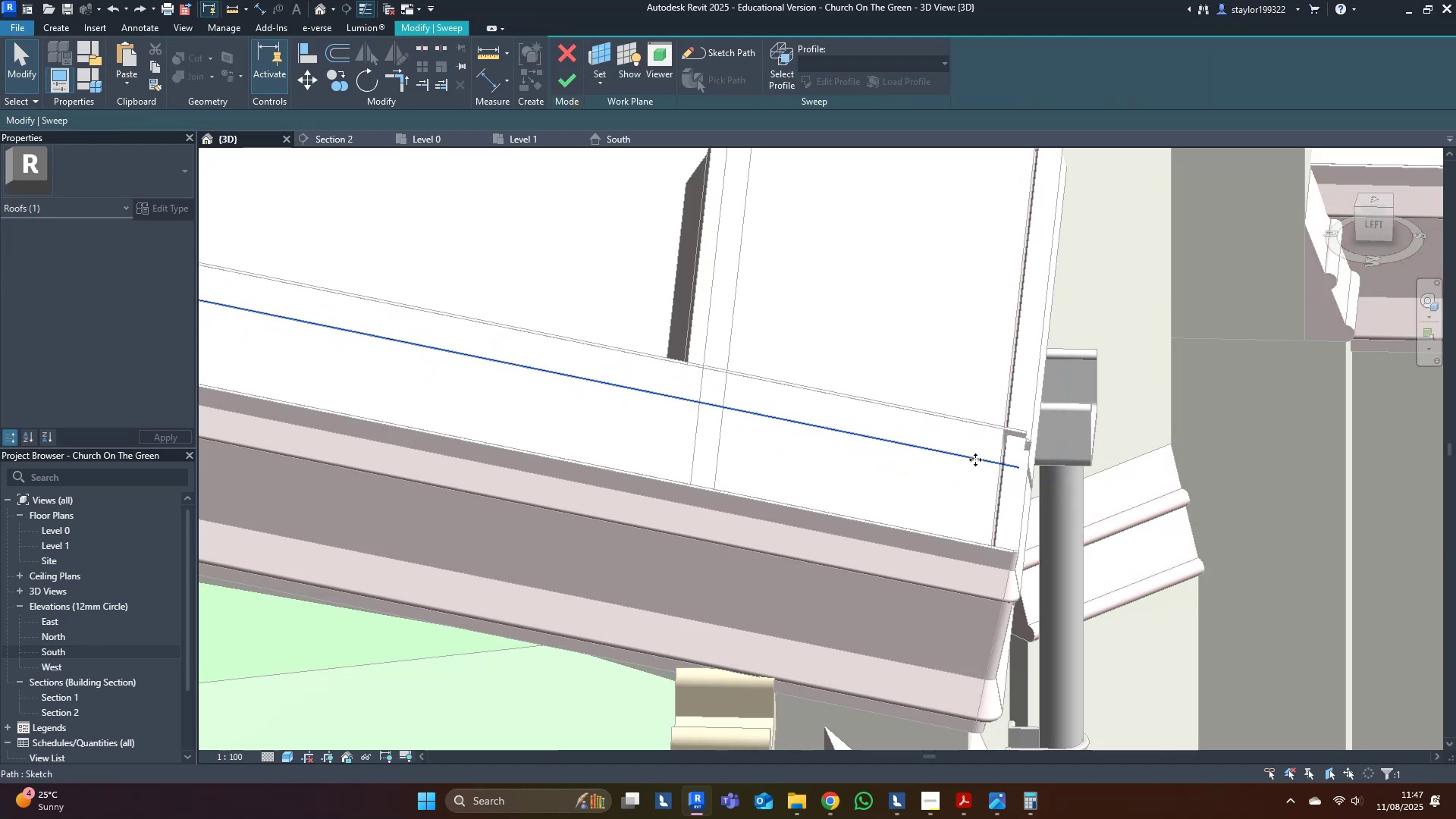 
left_click([975, 460])
 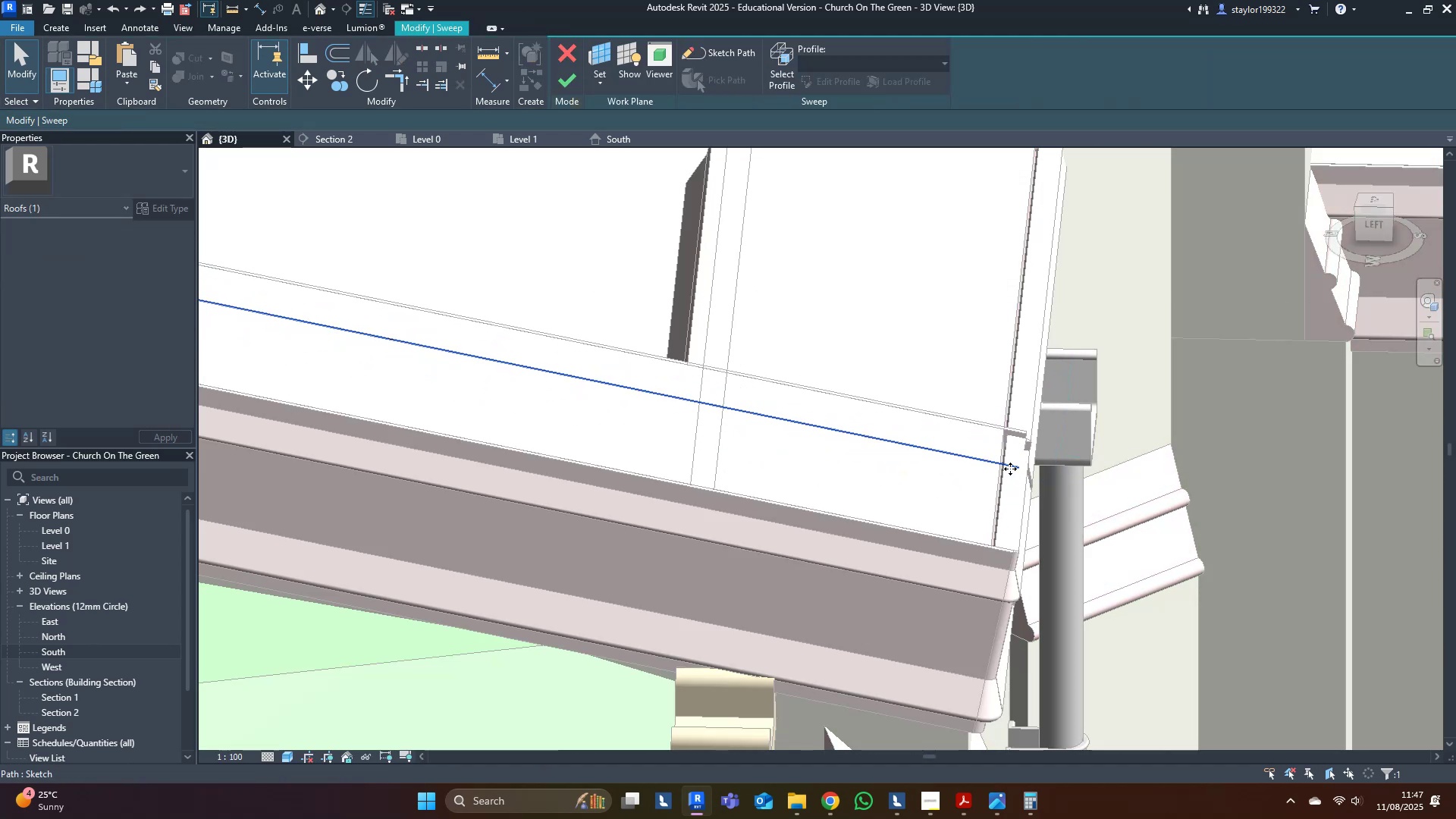 
left_click([851, 541])
 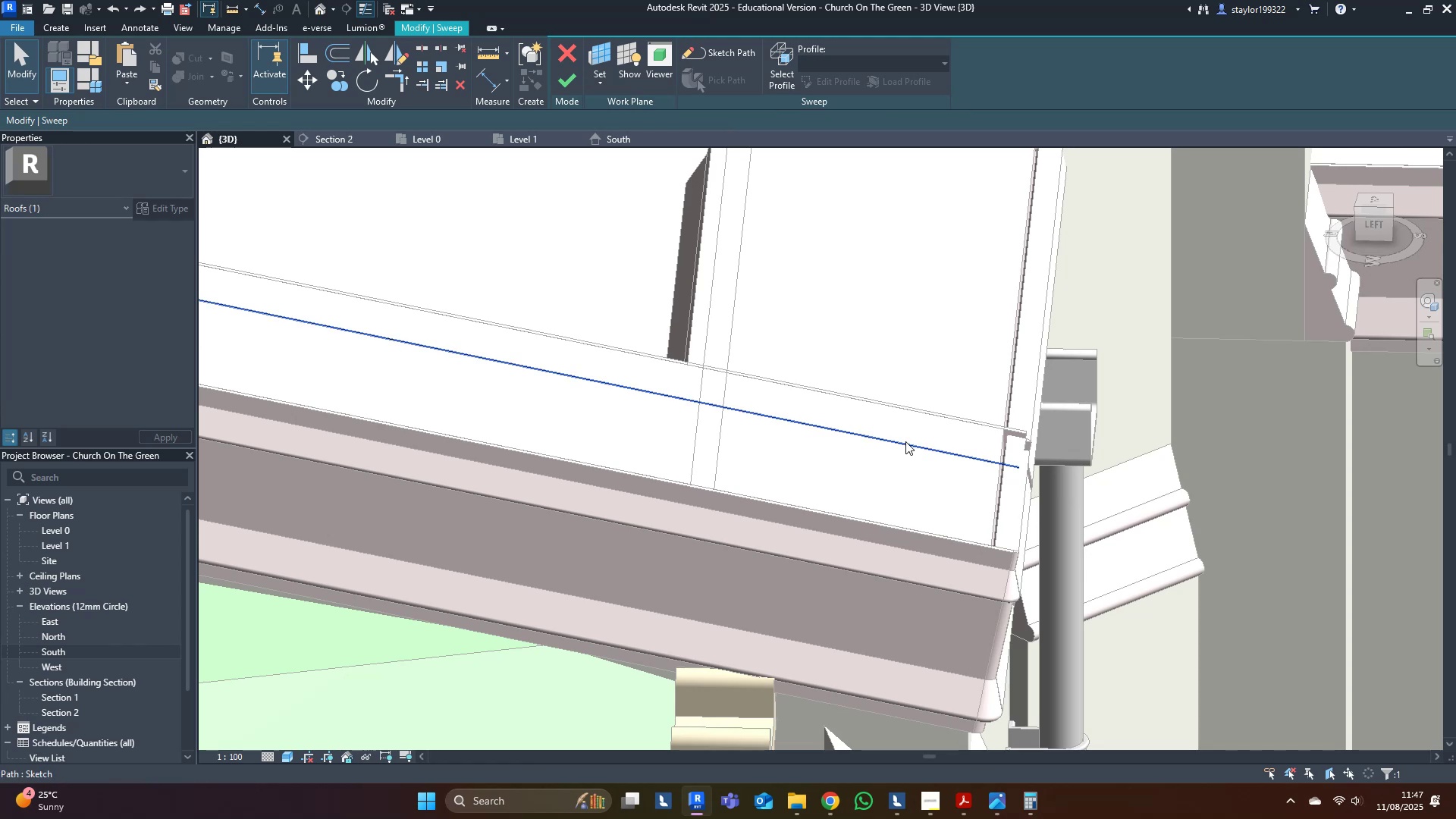 
double_click([914, 440])
 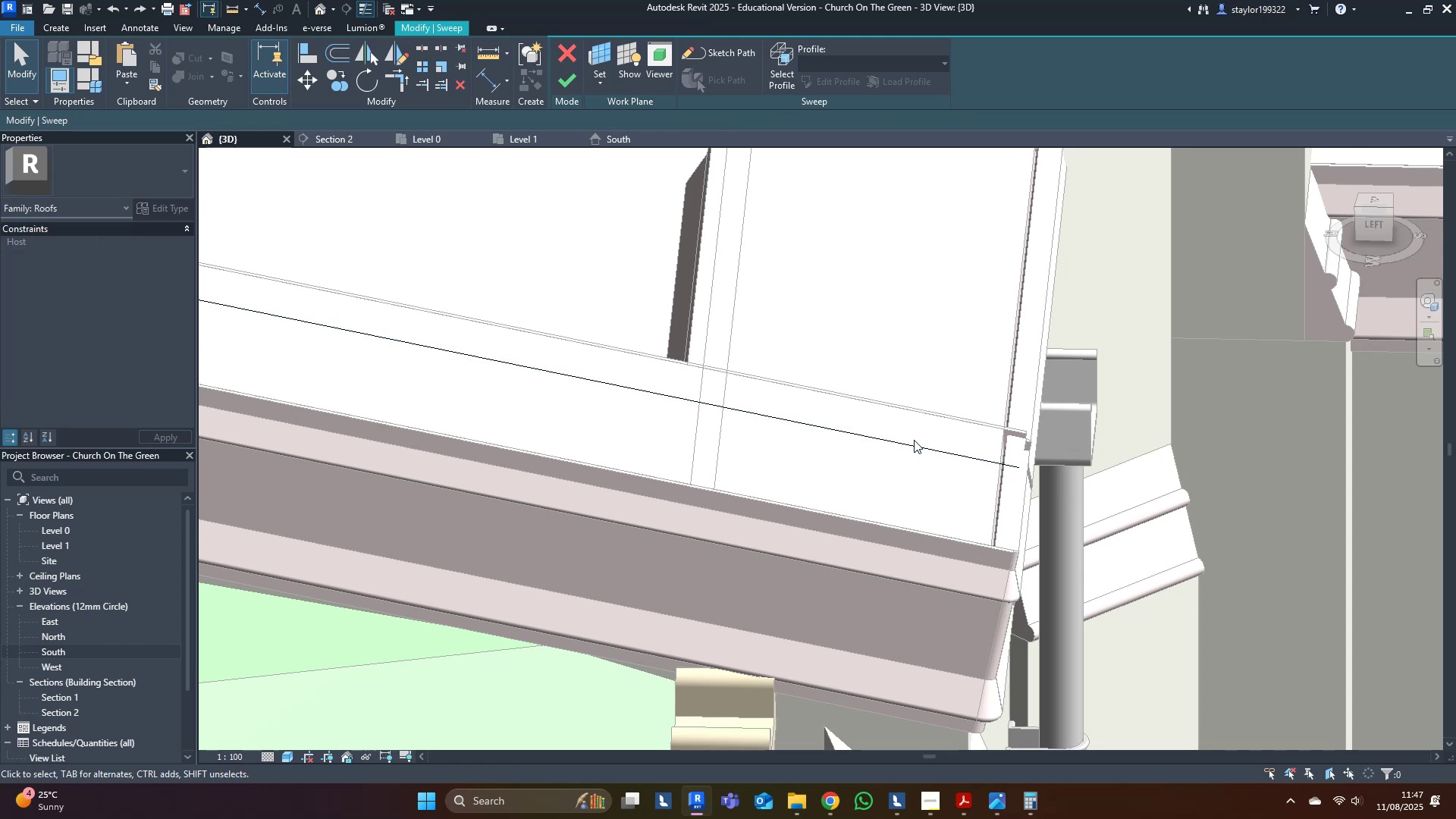 
triple_click([914, 440])
 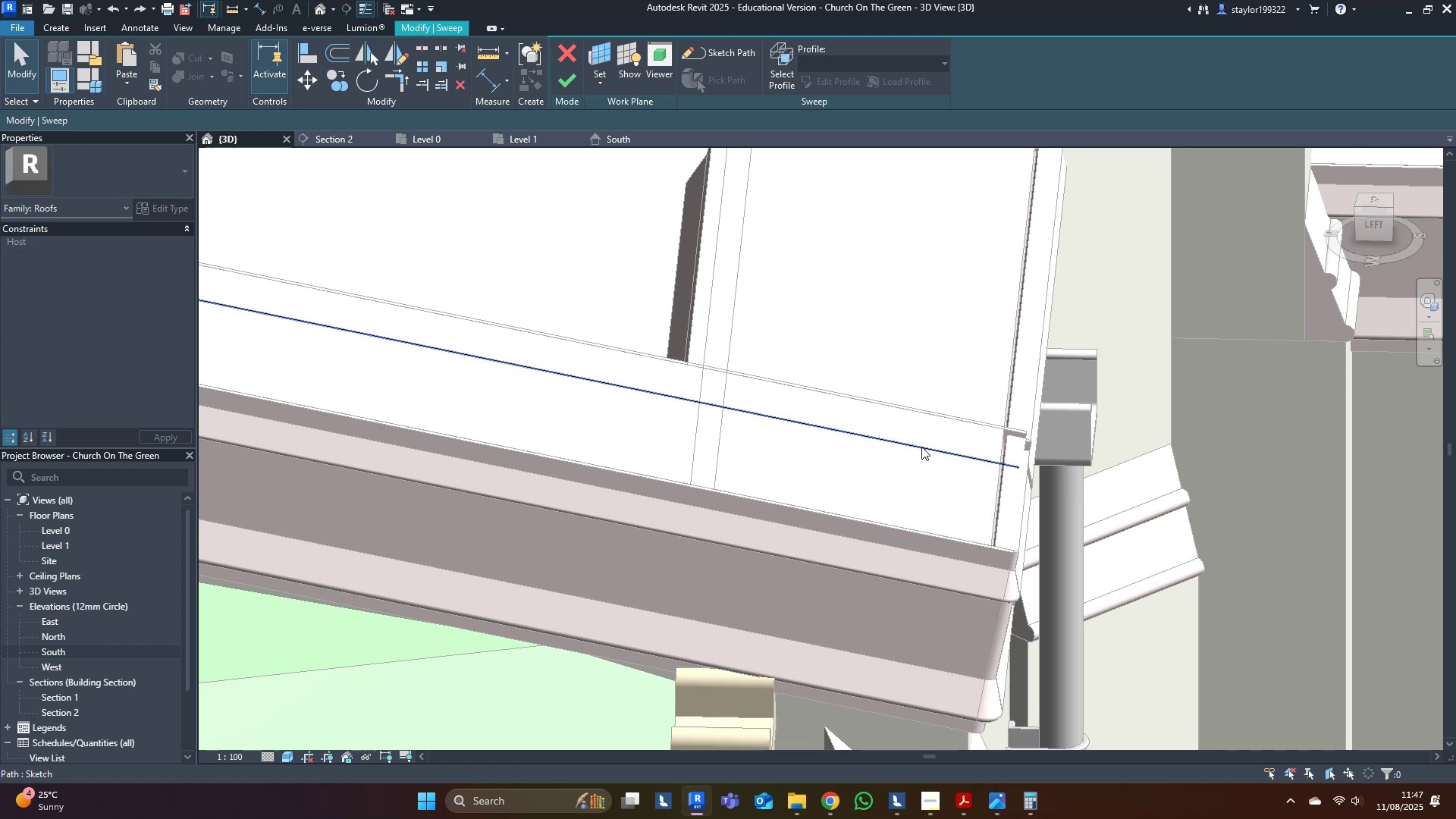 
triple_click([923, 448])
 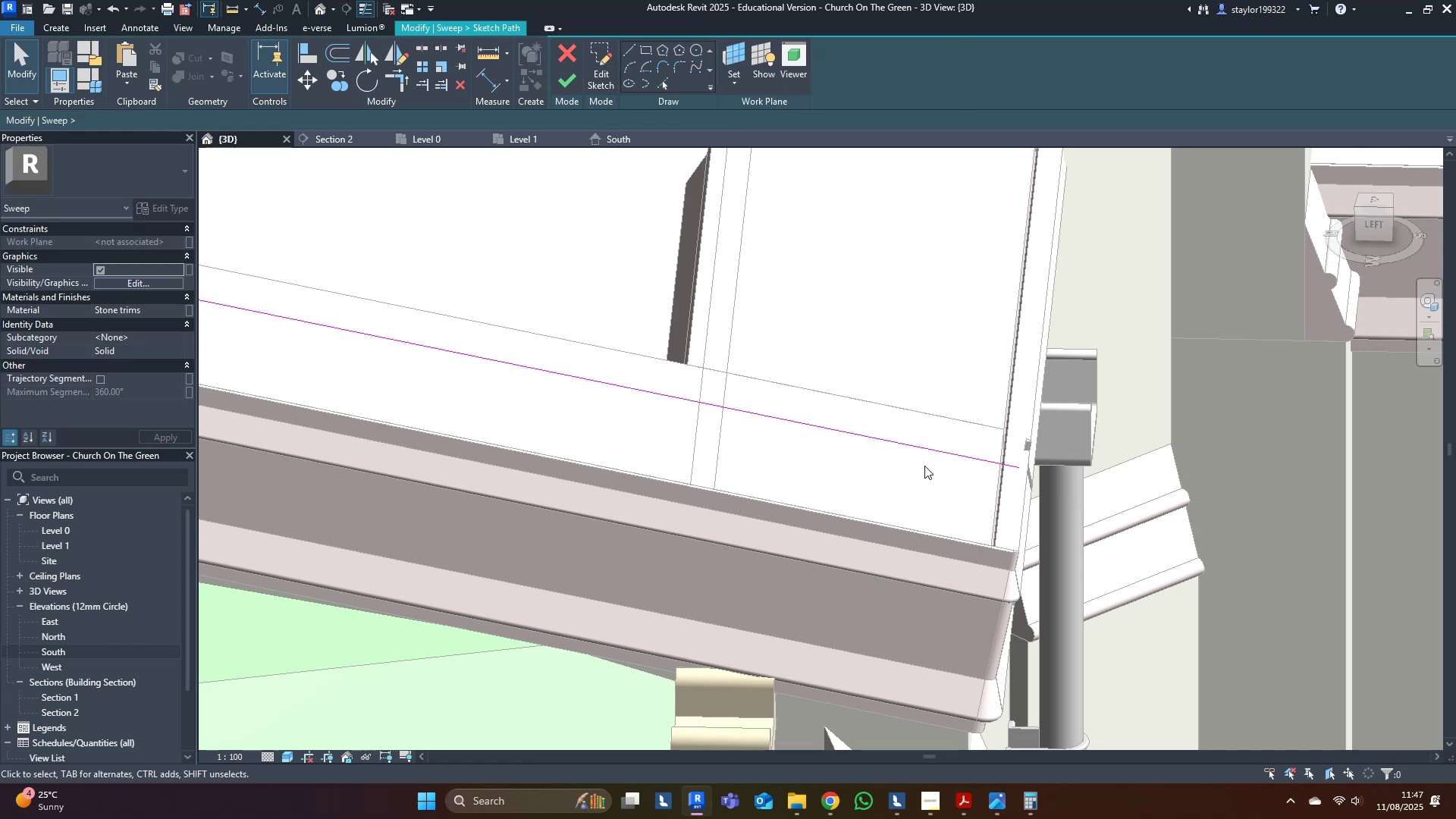 
triple_click([934, 450])
 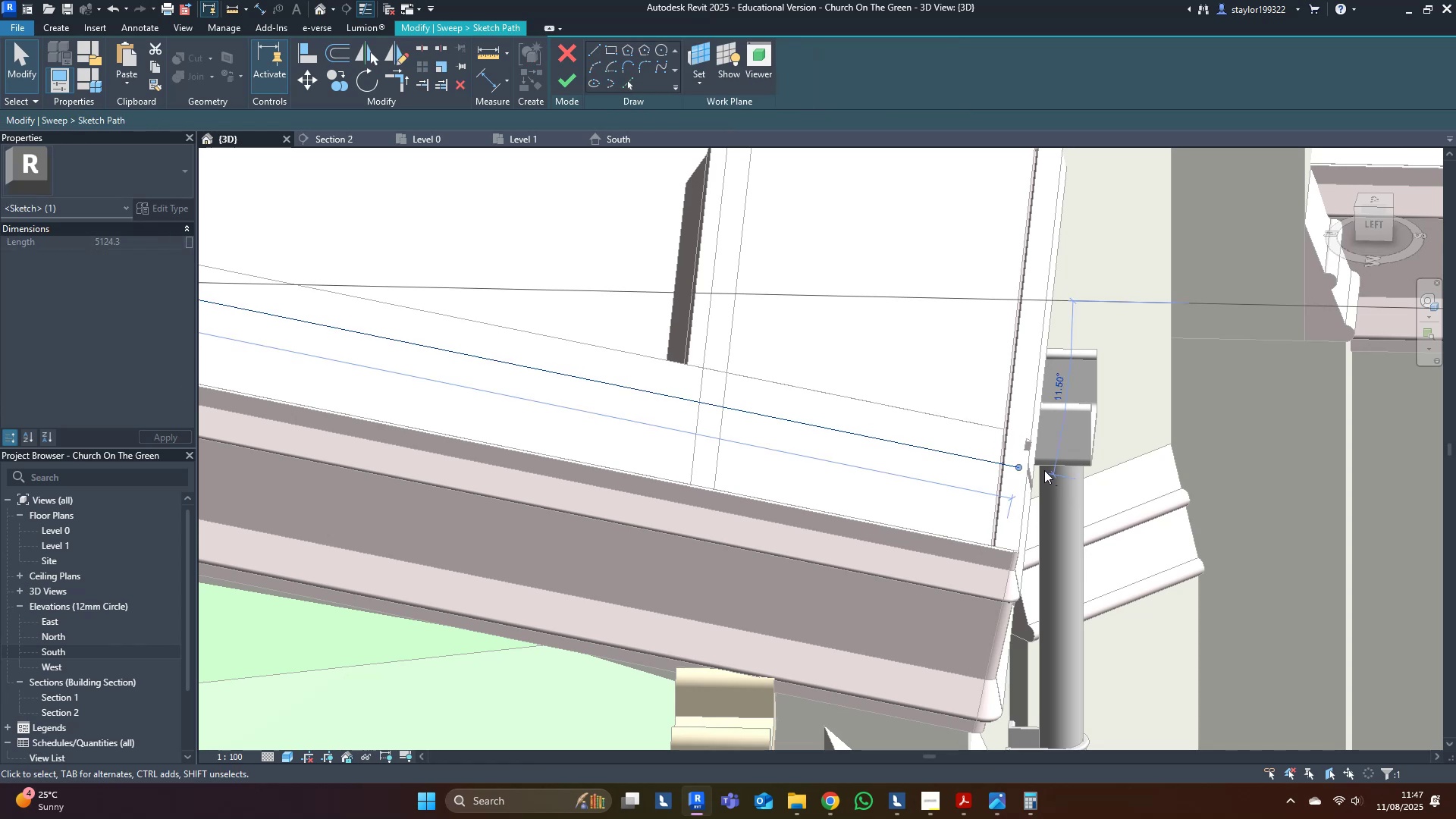 
left_click_drag(start_coordinate=[1018, 463], to_coordinate=[689, 402])
 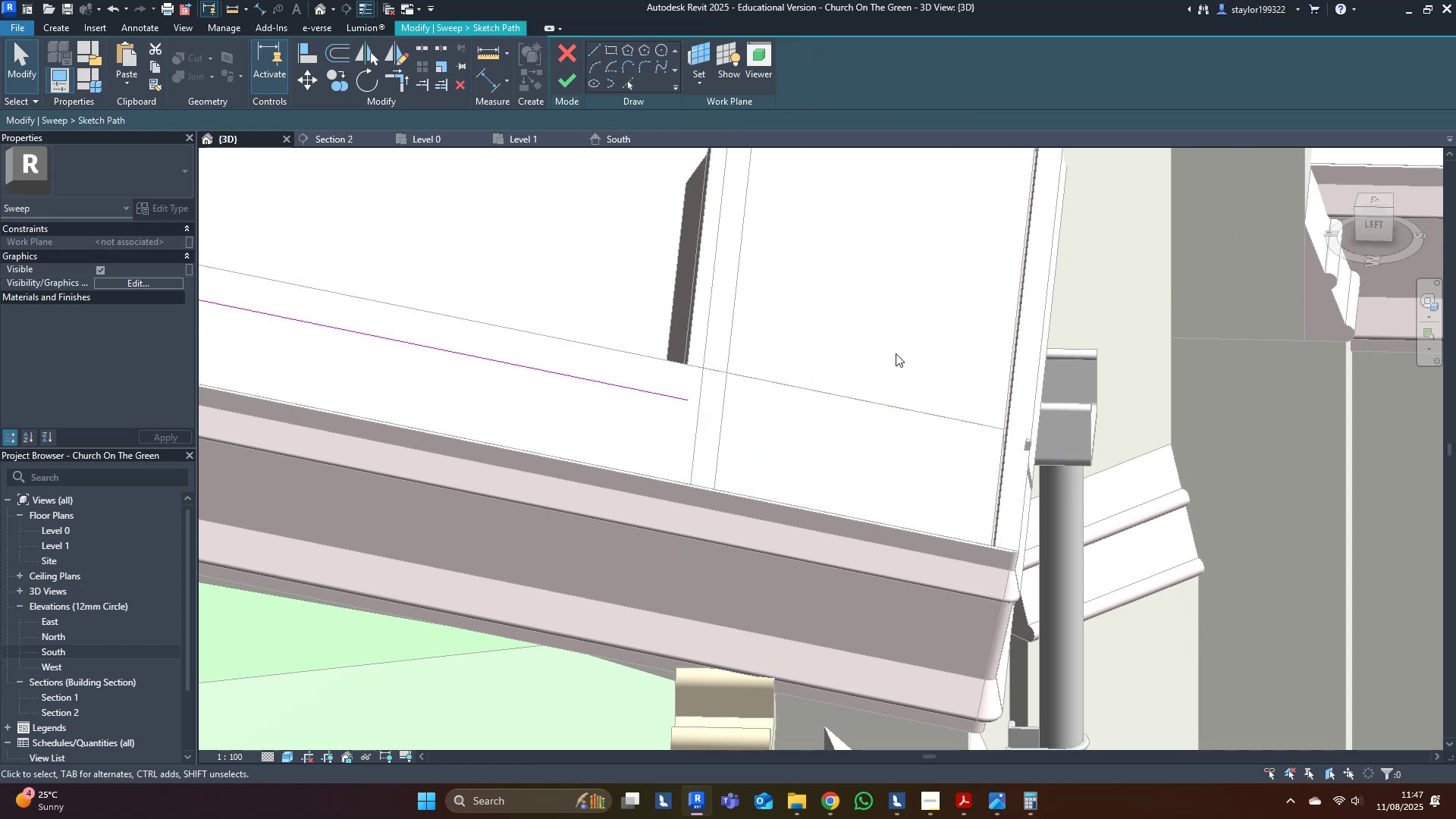 
hold_key(key=ShiftLeft, duration=1.53)
 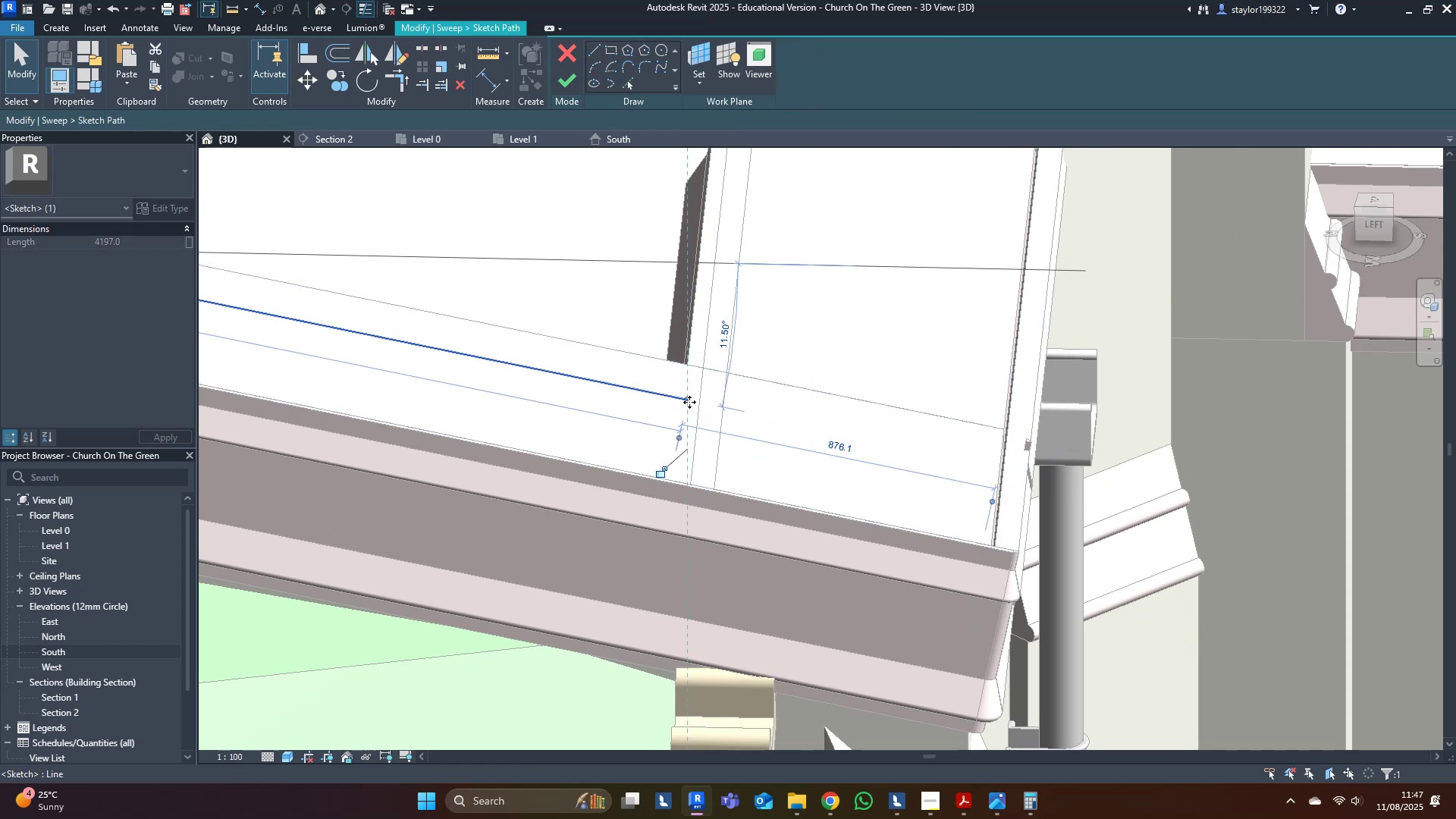 
hold_key(key=ShiftLeft, duration=0.53)
 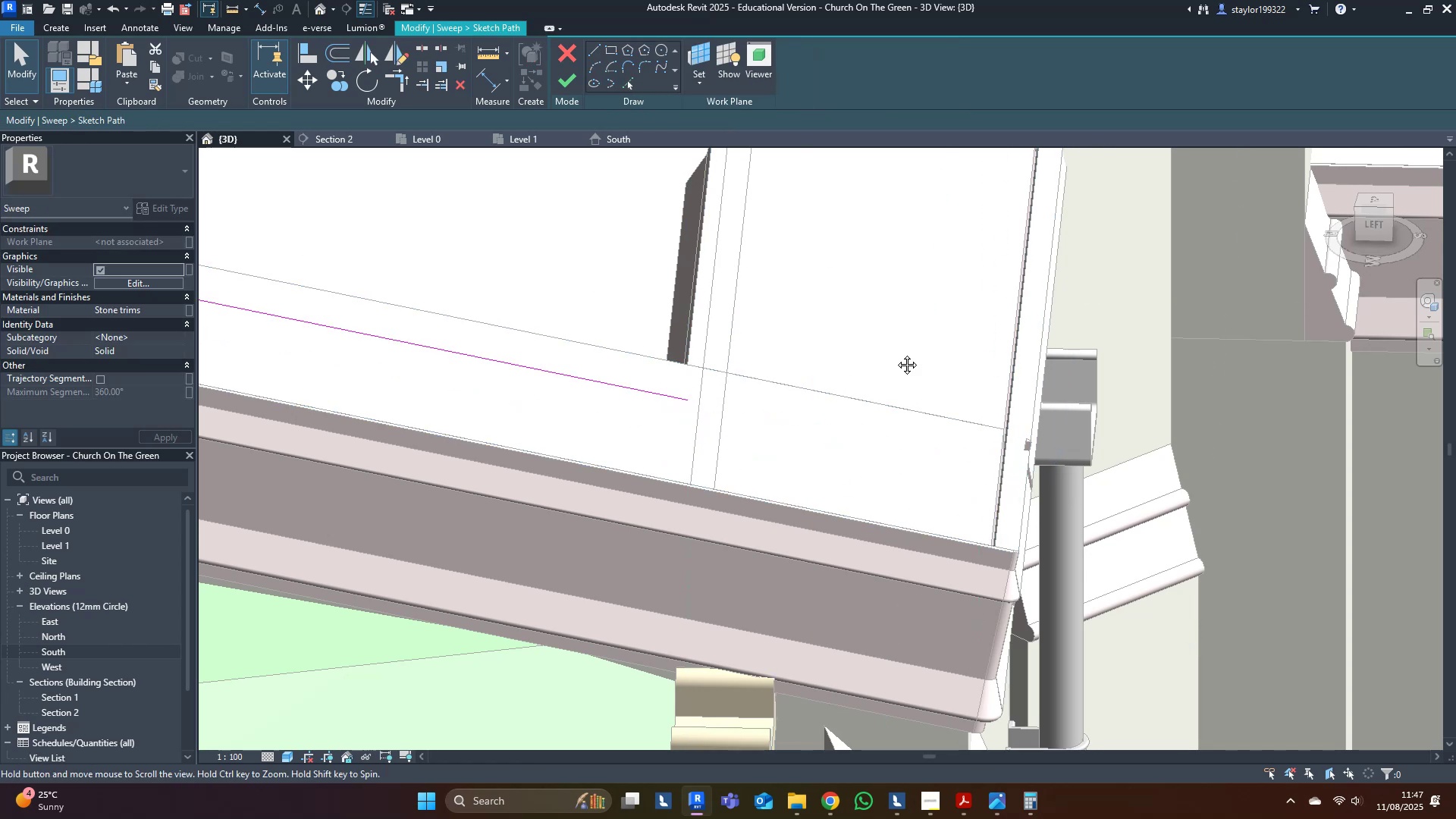 
hold_key(key=ShiftLeft, duration=3.56)
left_click([896, 353])
 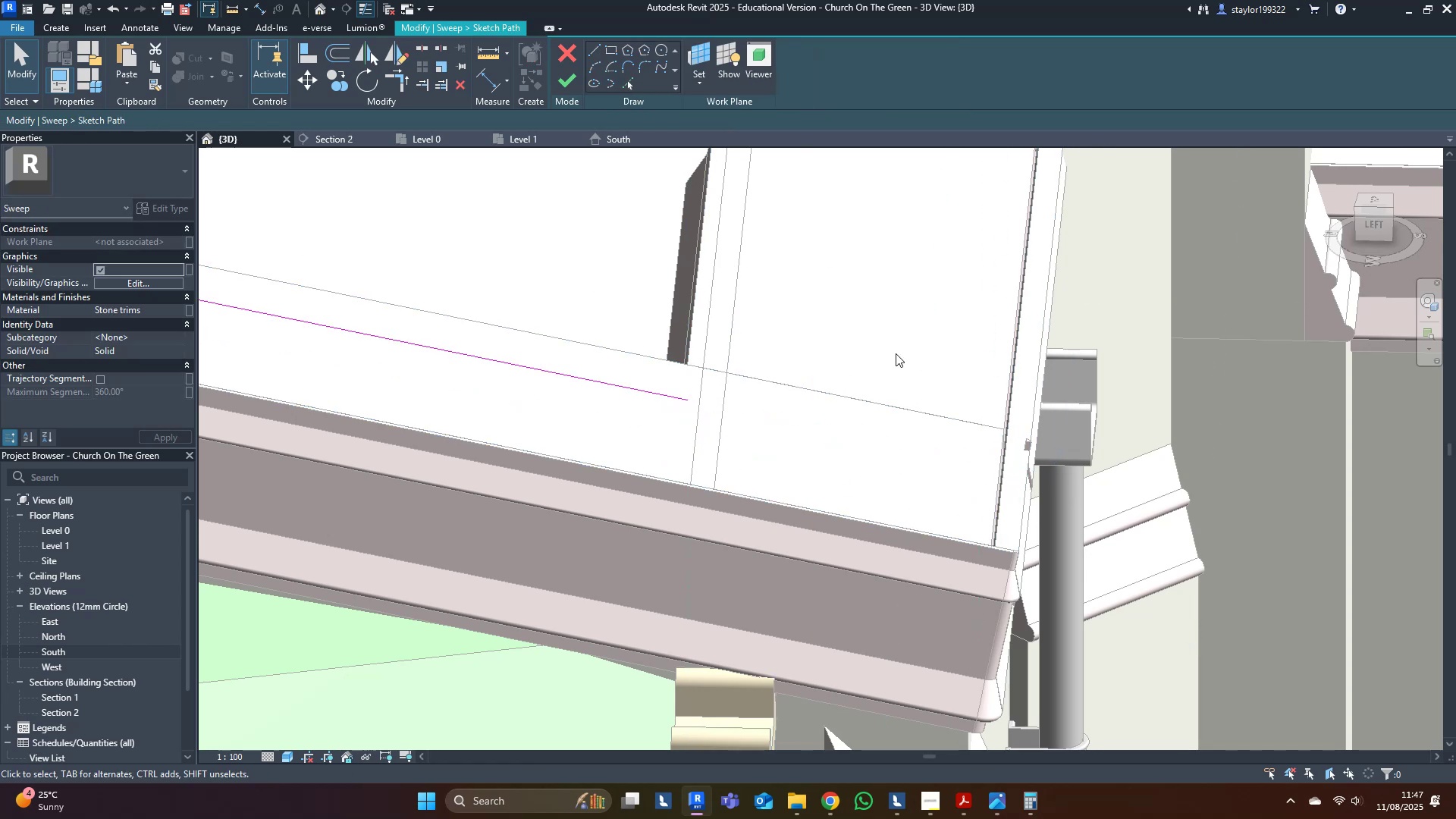 
middle_click([896, 353])
 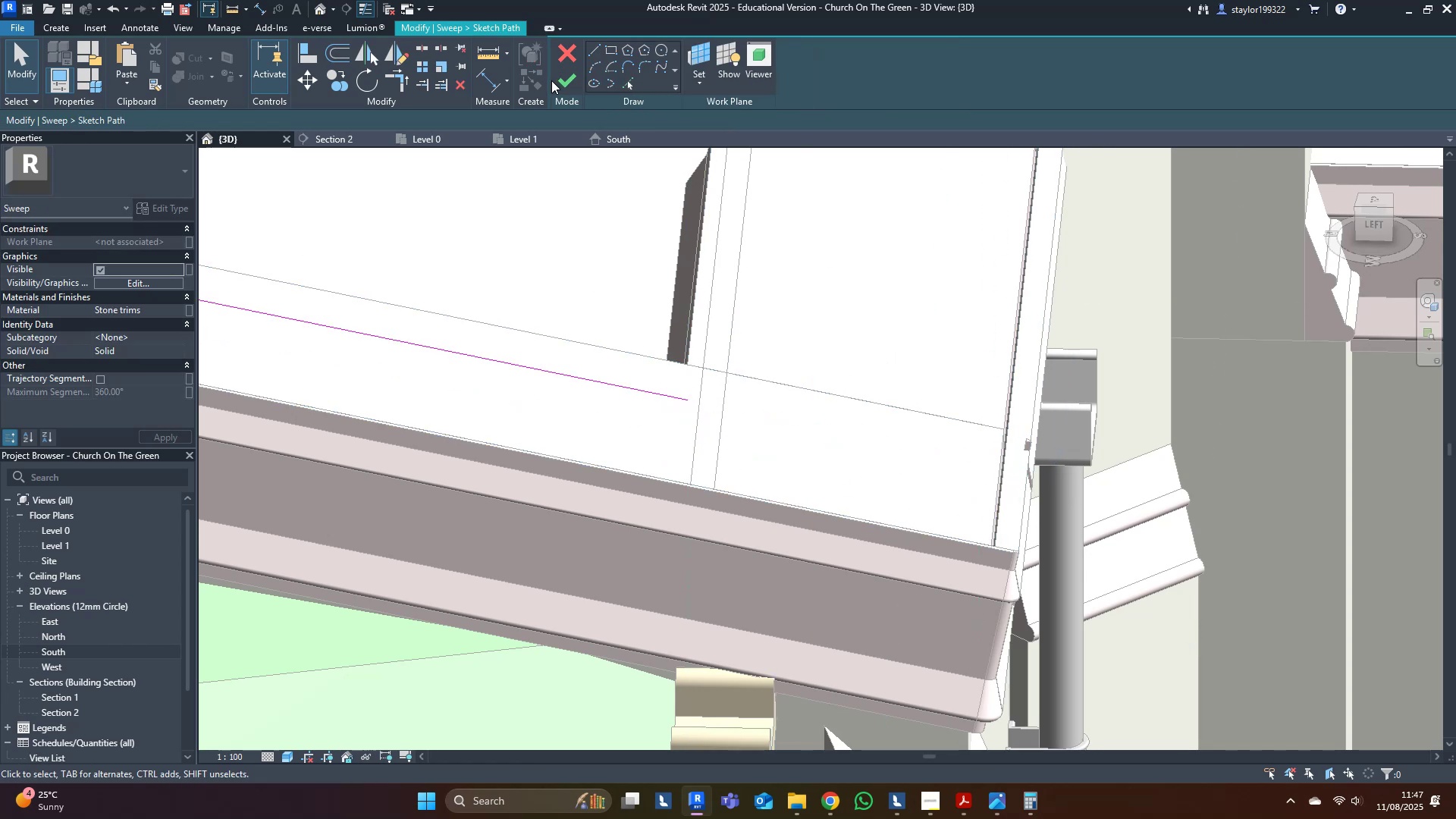 
double_click([570, 80])
 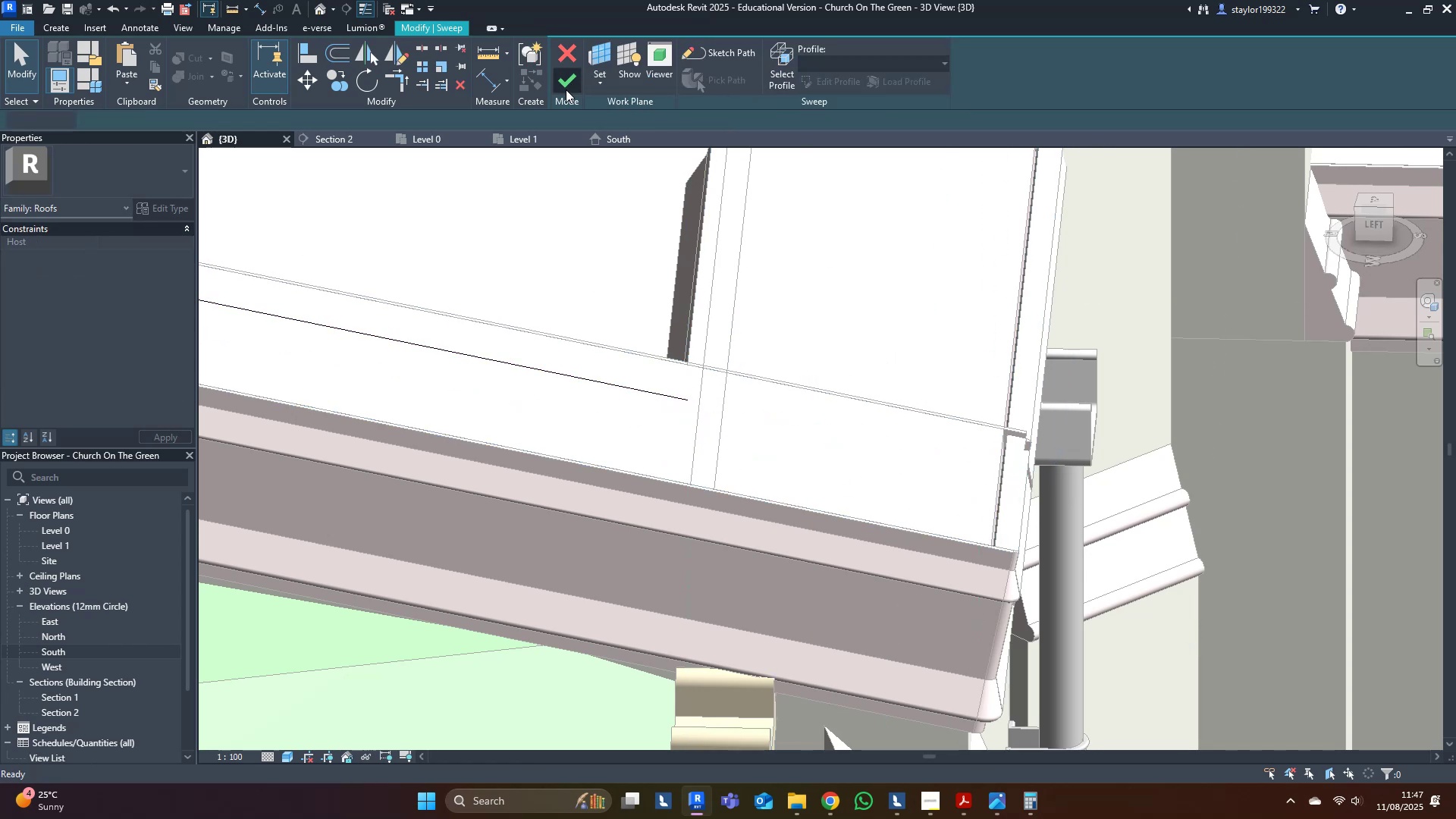 
key(Escape)
type(sd)
 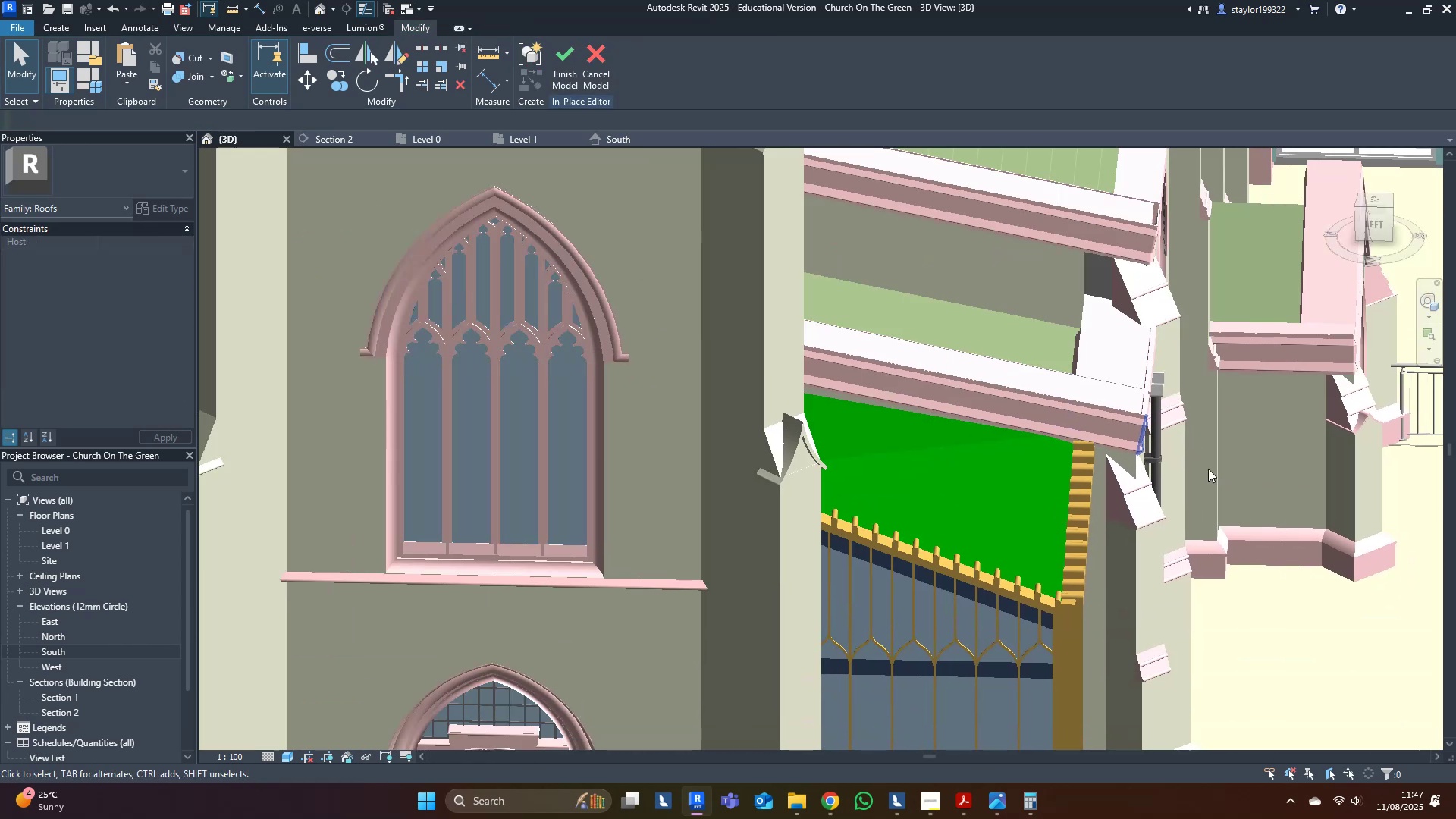 
scroll: coordinate [1099, 554], scroll_direction: down, amount: 20.0
 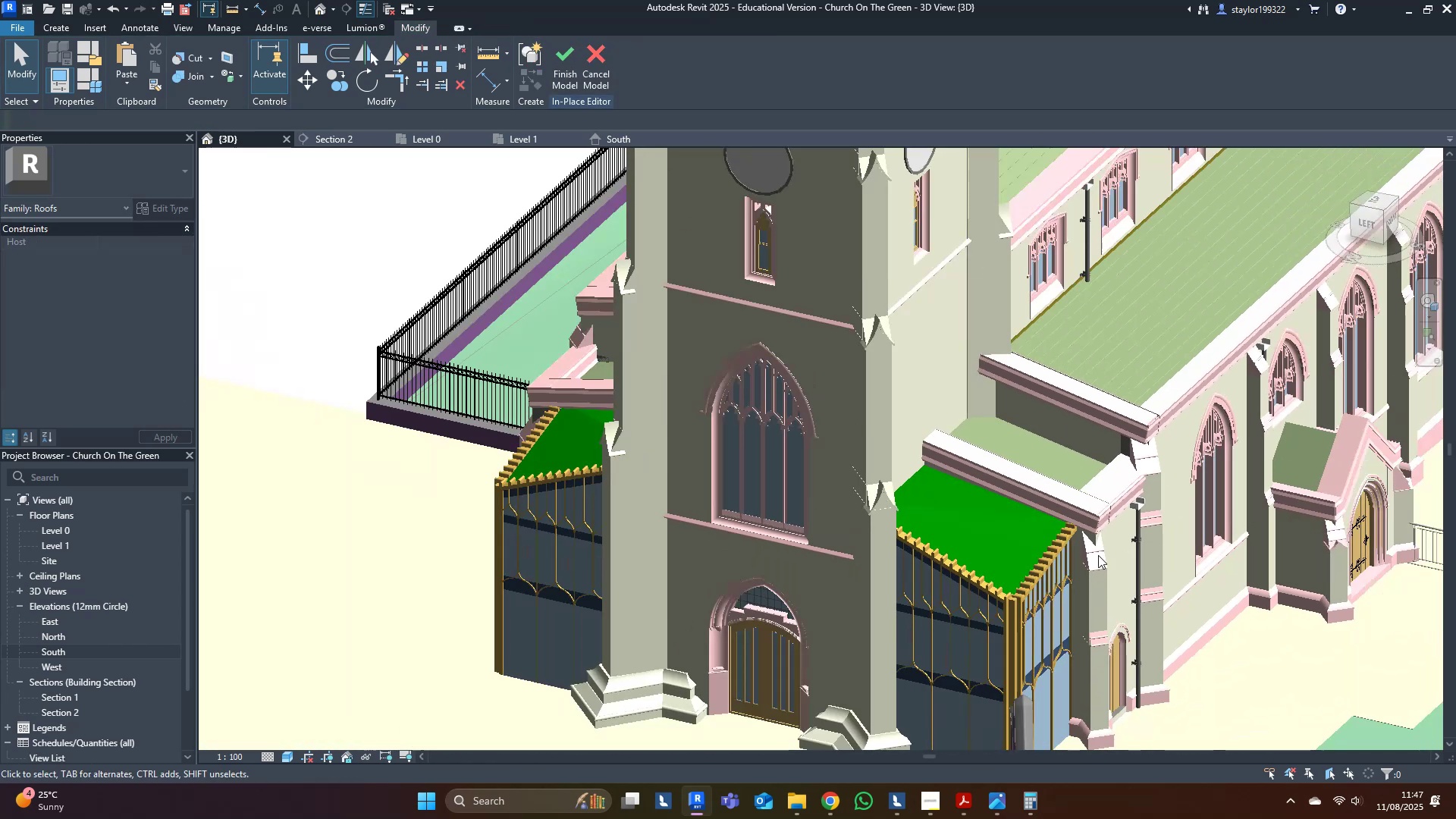 
hold_key(key=ShiftLeft, duration=0.33)
 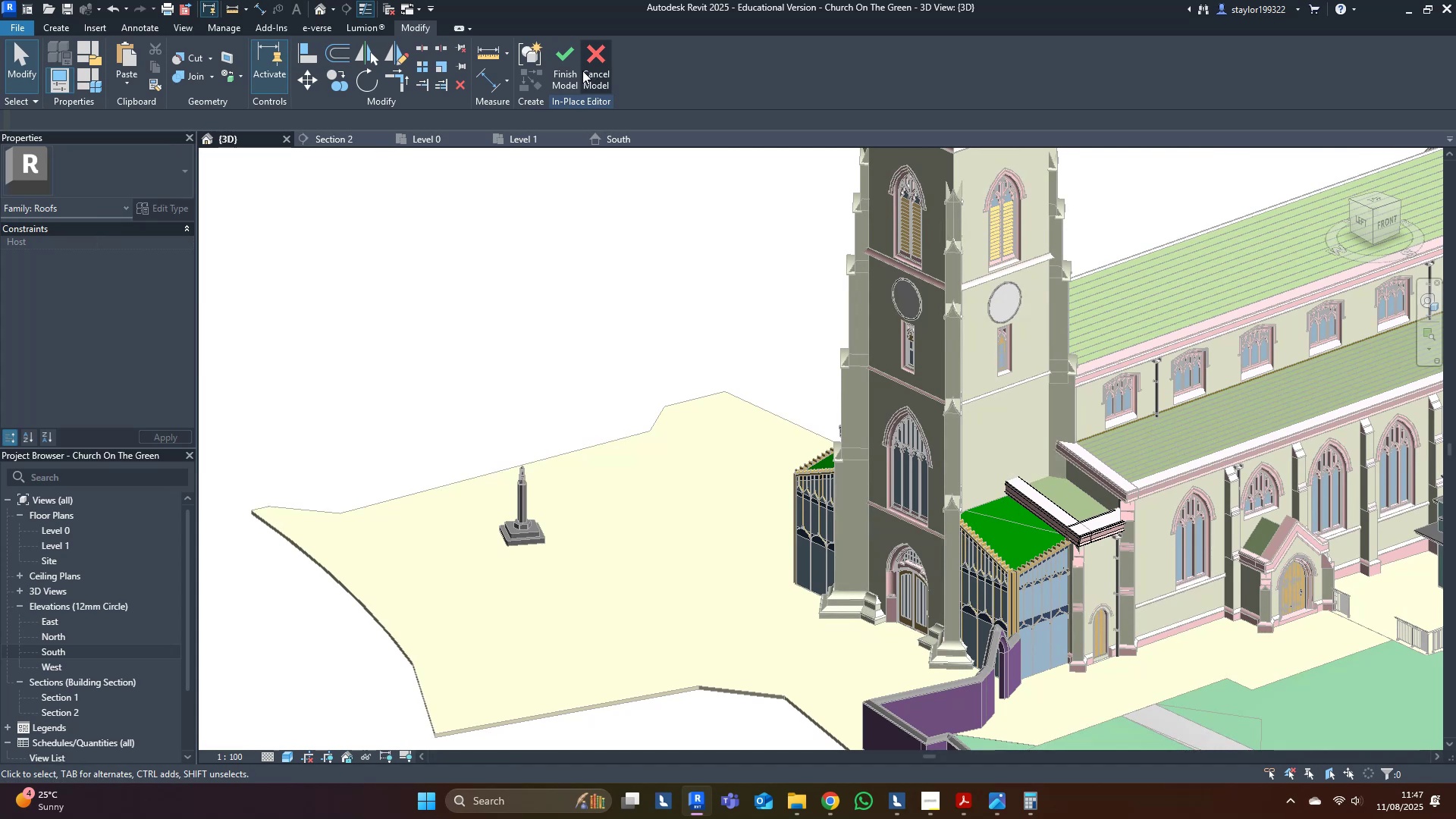 
left_click([573, 77])
 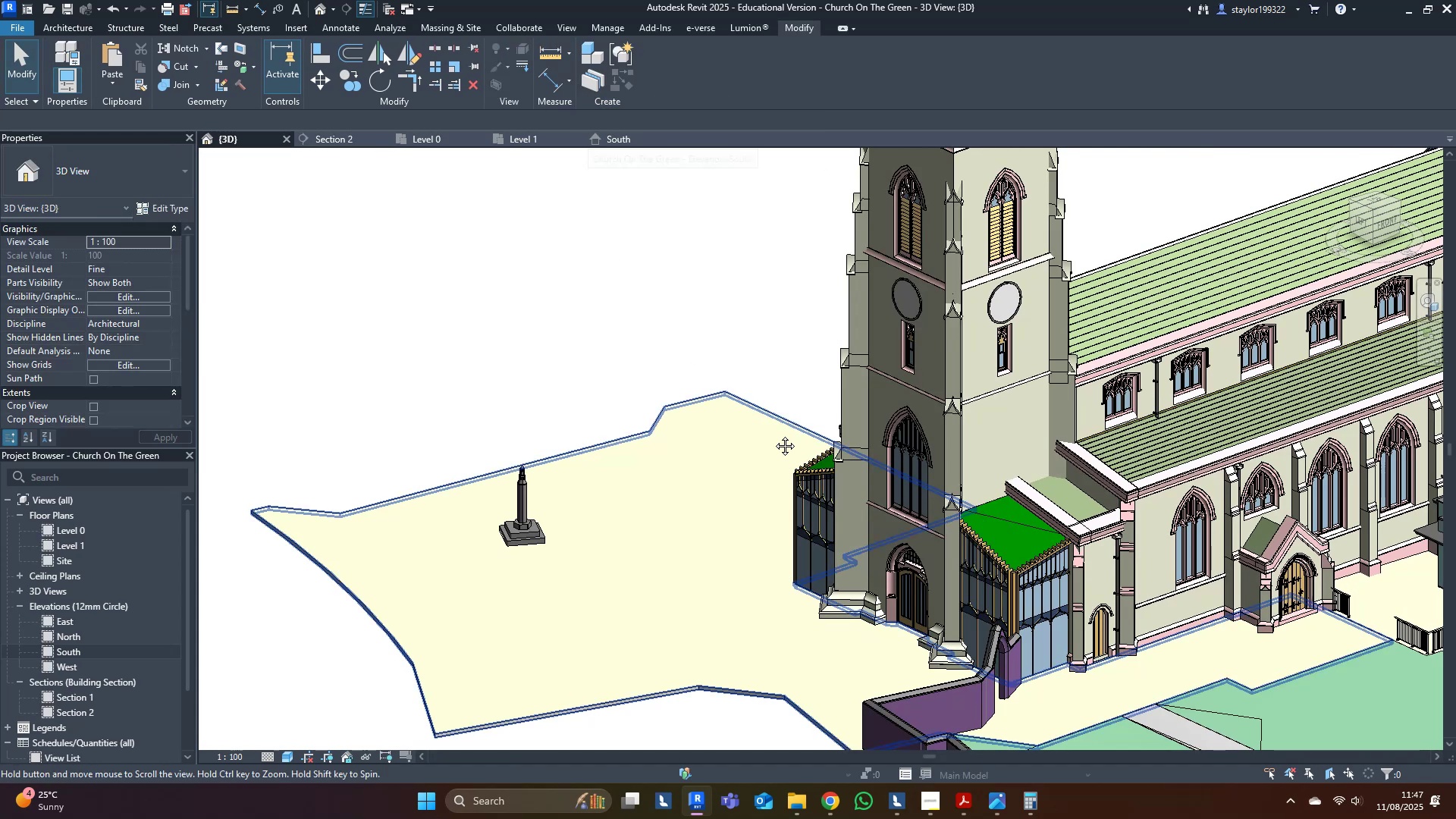 
hold_key(key=ShiftLeft, duration=1.19)
 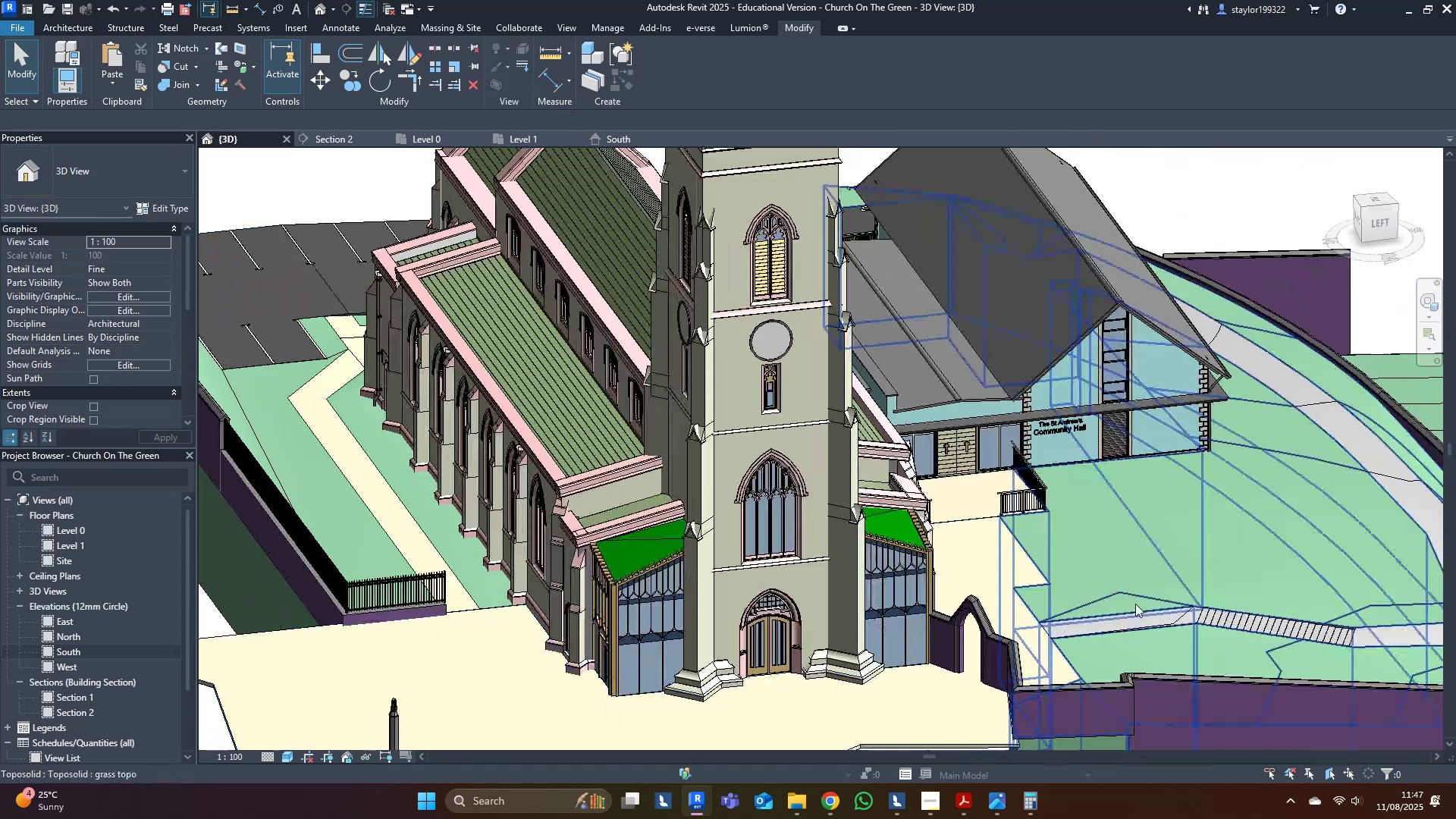 
scroll: coordinate [1109, 579], scroll_direction: up, amount: 15.0
 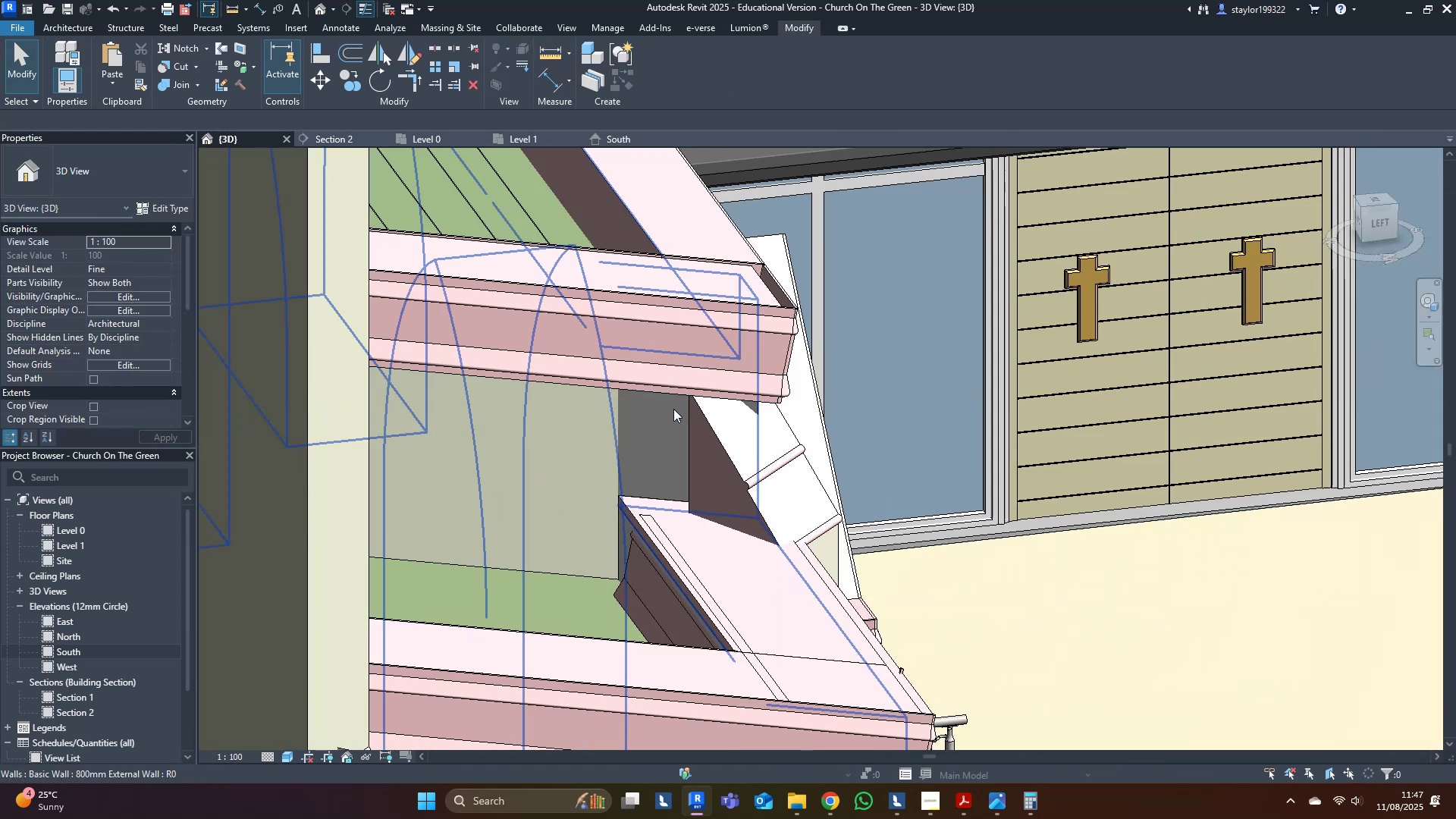 
left_click([671, 426])
 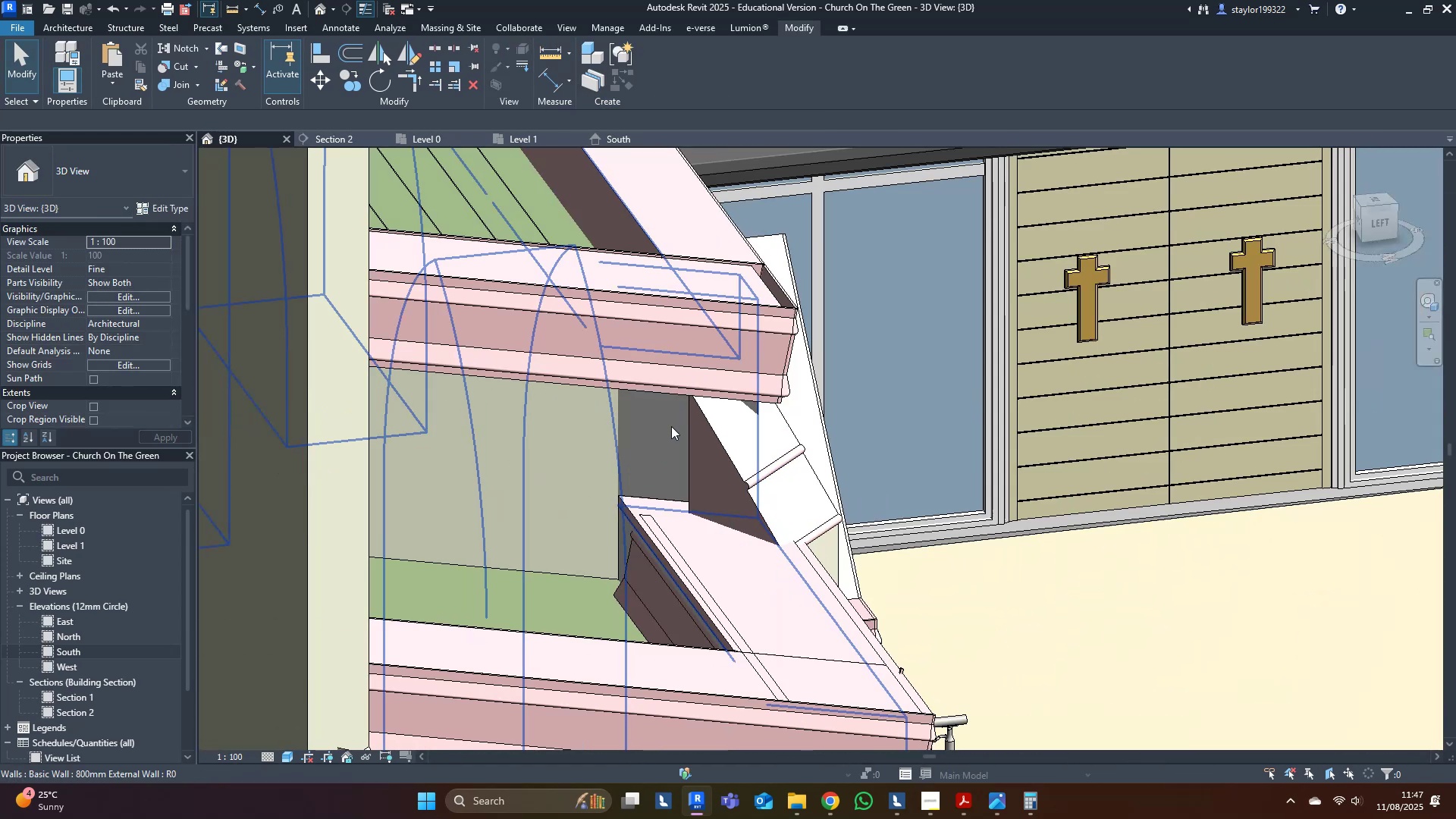 
hold_key(key=ShiftLeft, duration=0.53)
 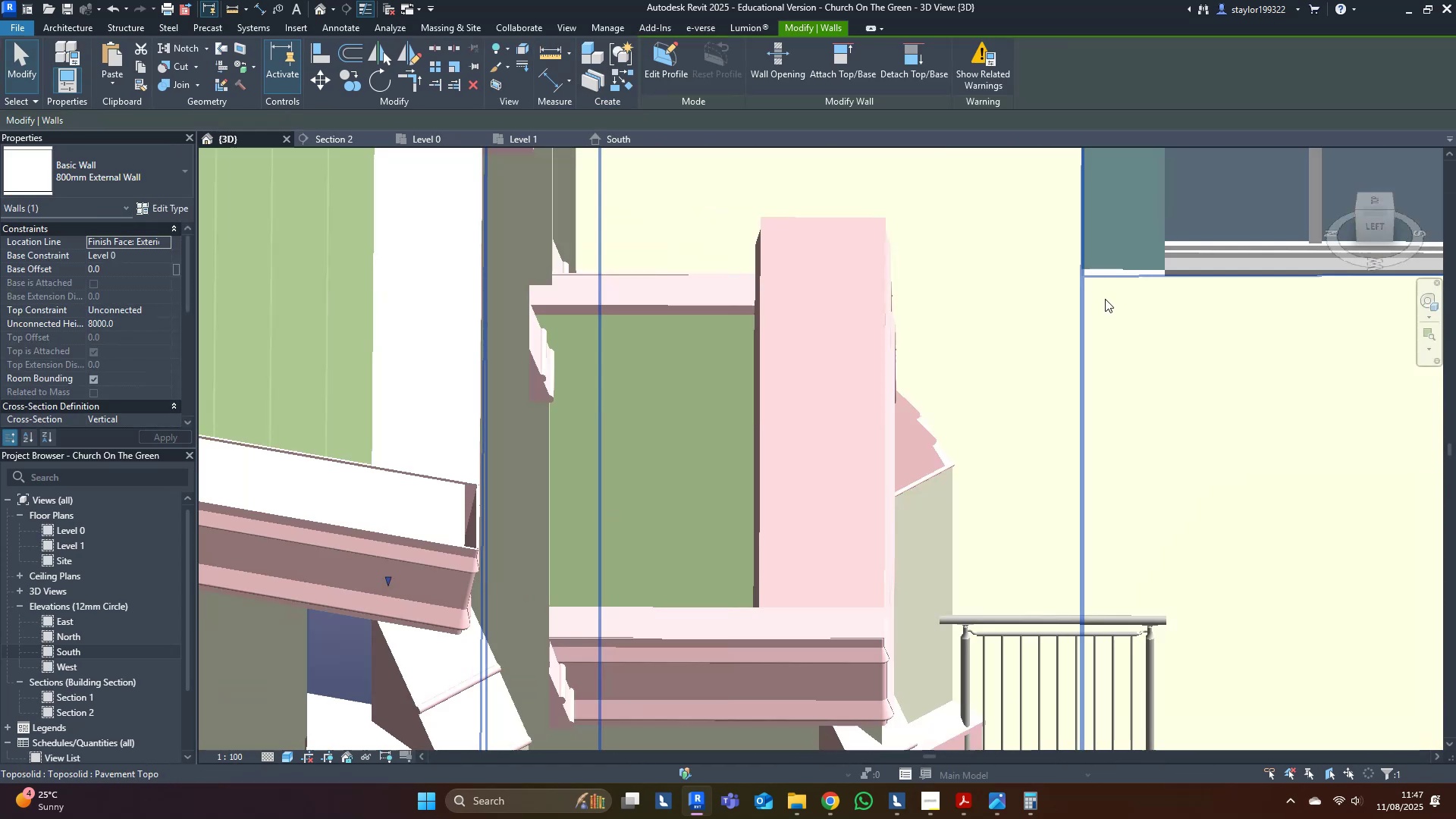 
scroll: coordinate [893, 582], scroll_direction: down, amount: 4.0
 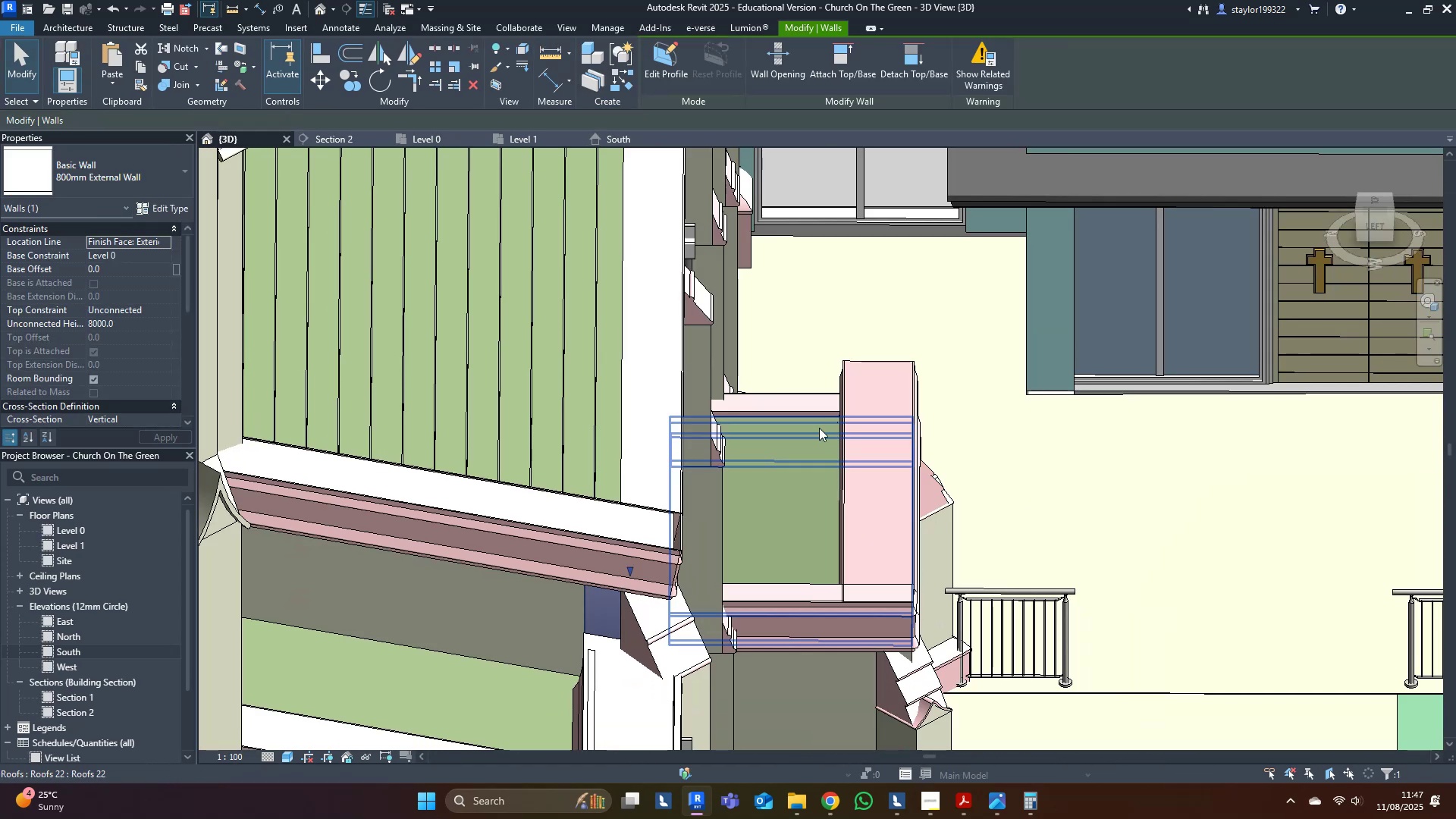 
key(Escape)
 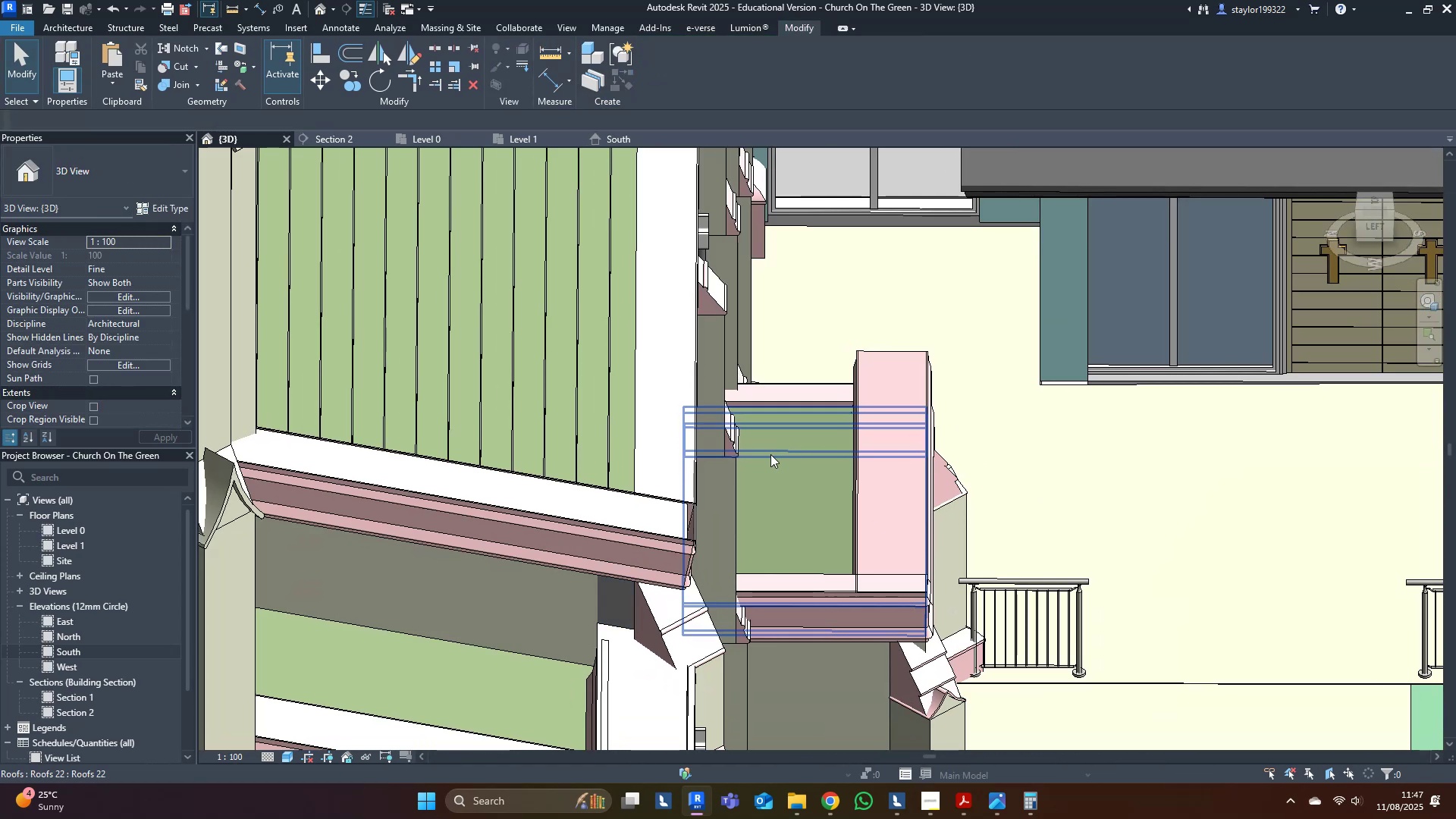 
scroll: coordinate [783, 497], scroll_direction: down, amount: 6.0
 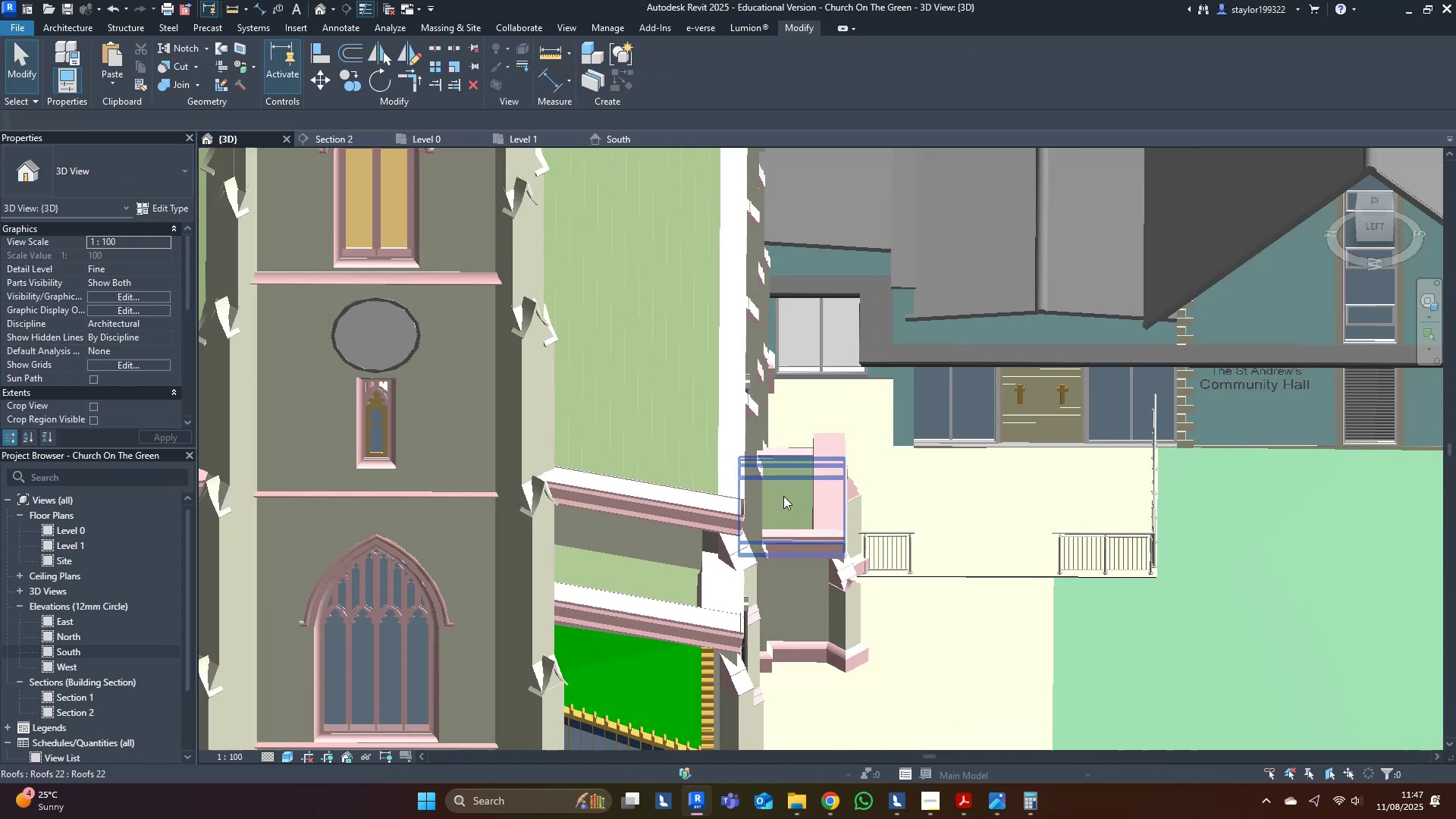 
hold_key(key=ShiftLeft, duration=0.56)
 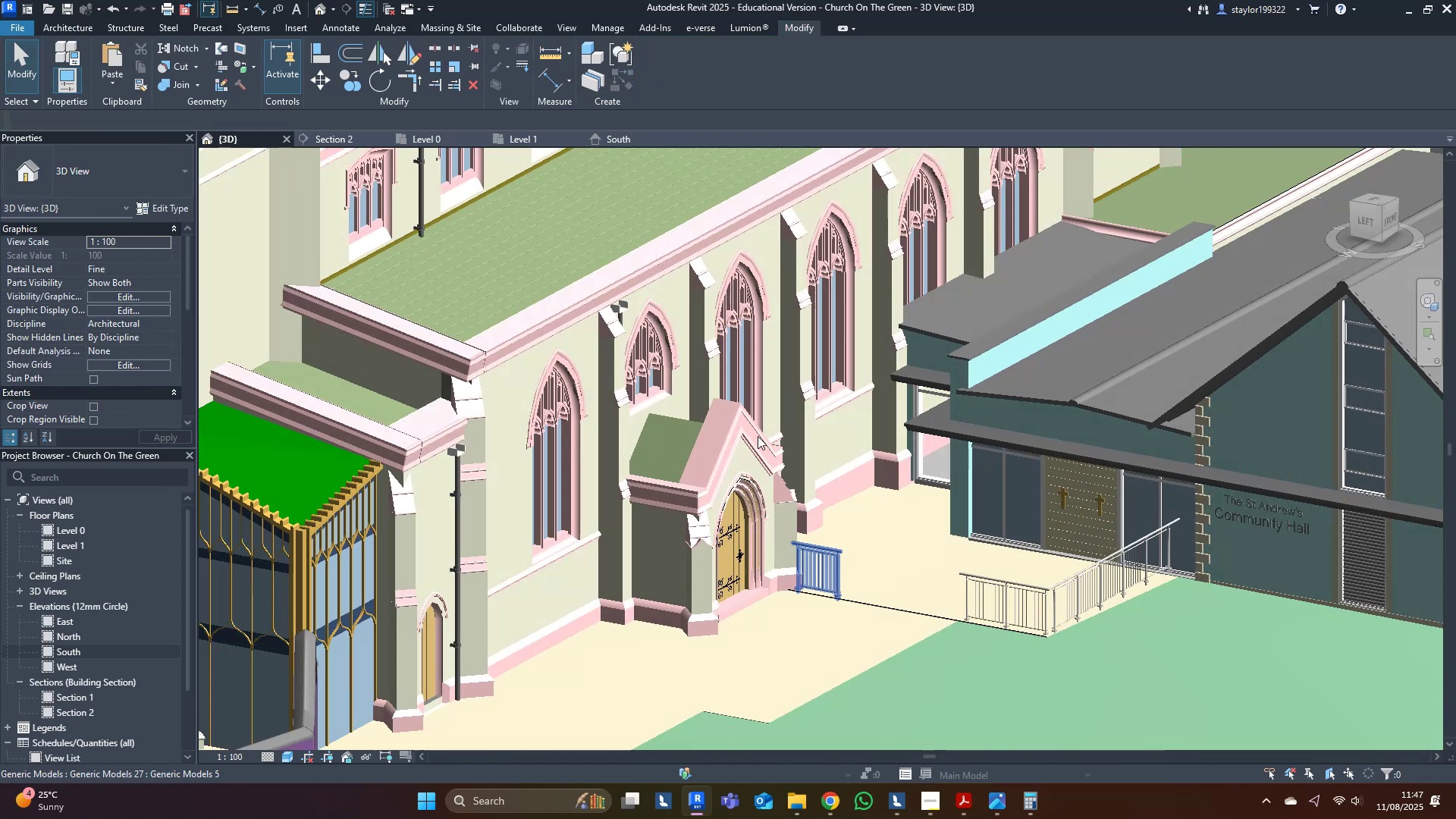 
key(Shift+ShiftLeft)
 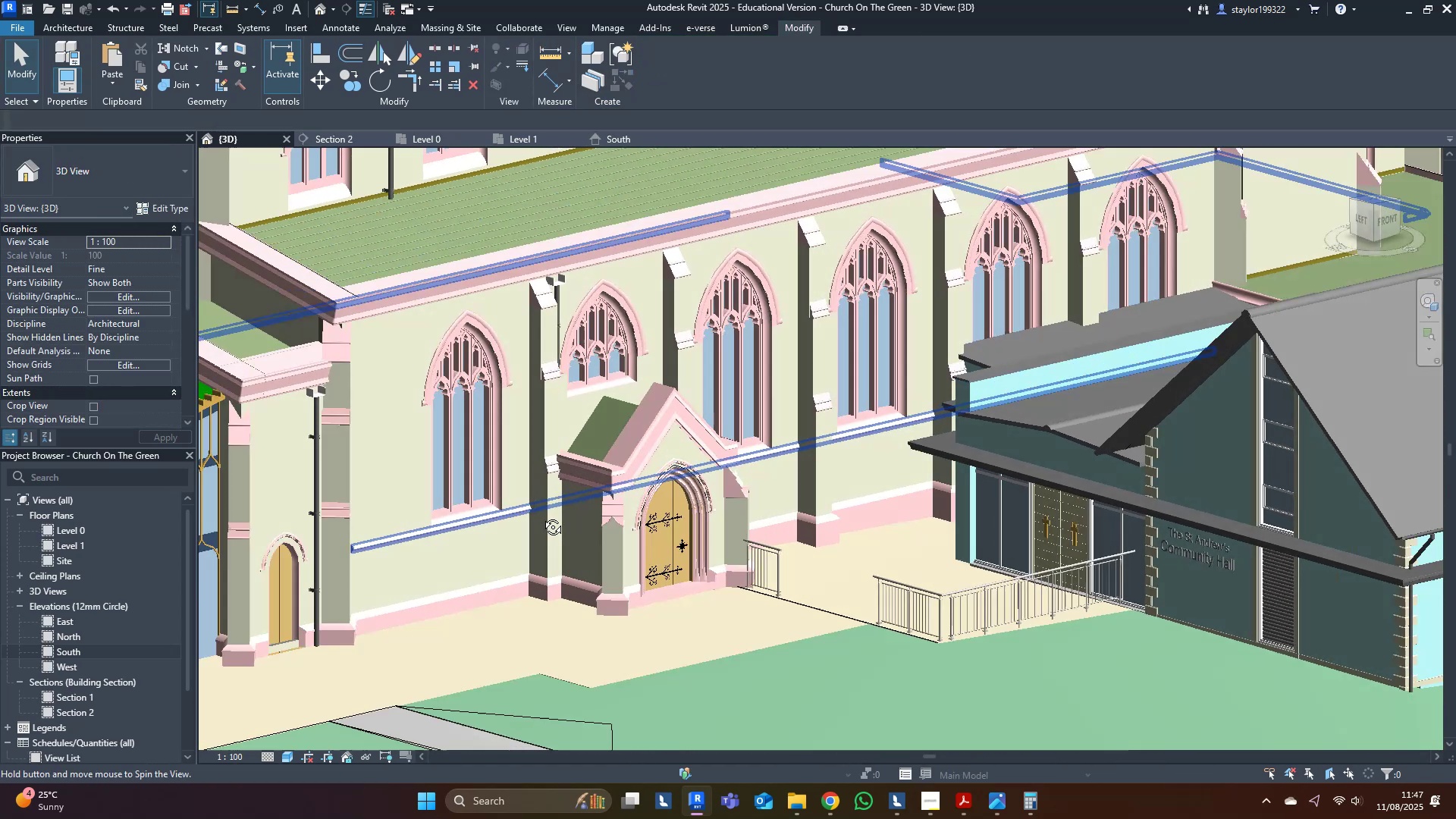 
scroll: coordinate [535, 515], scroll_direction: down, amount: 5.0
 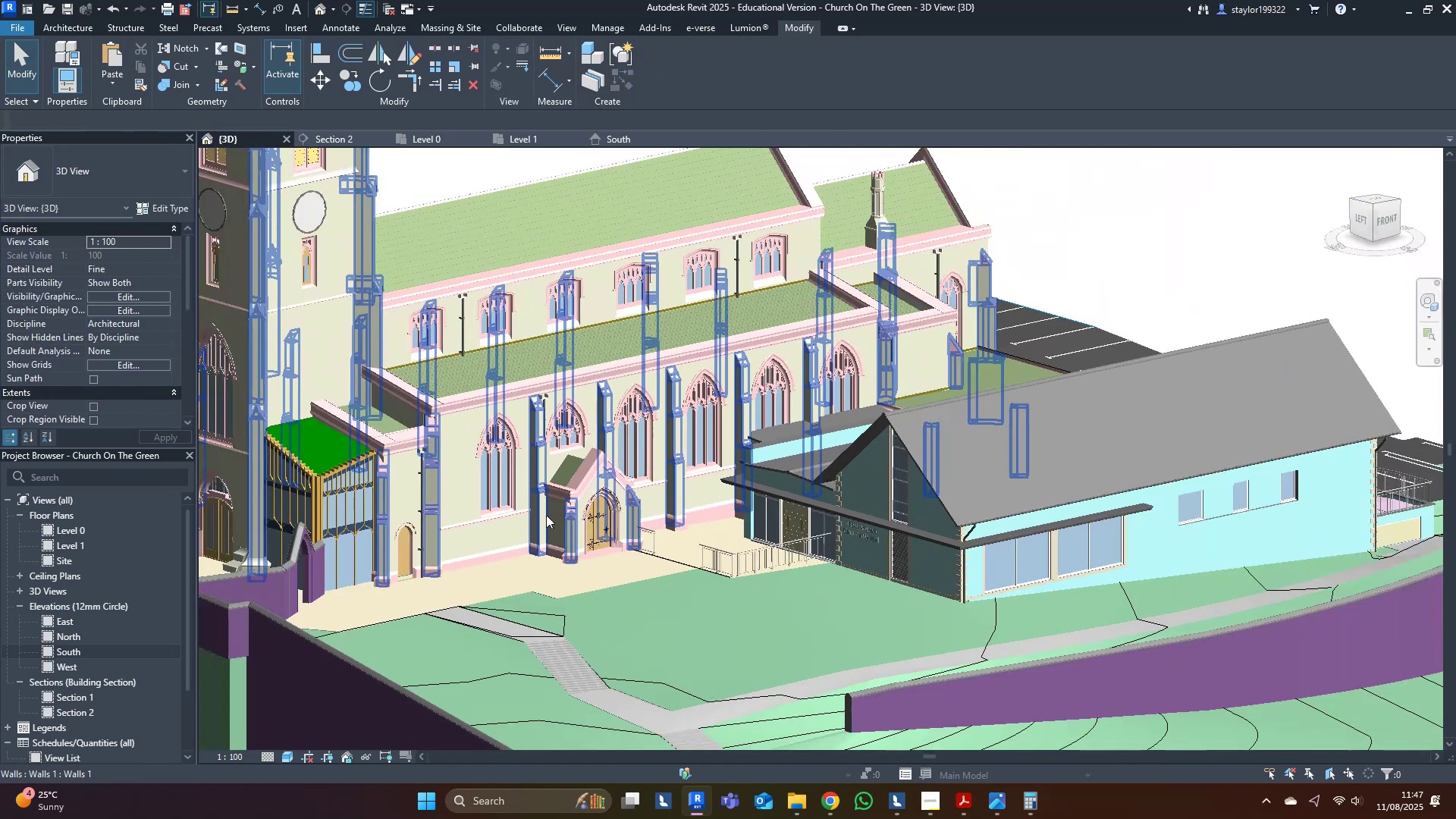 
hold_key(key=ShiftLeft, duration=0.33)
 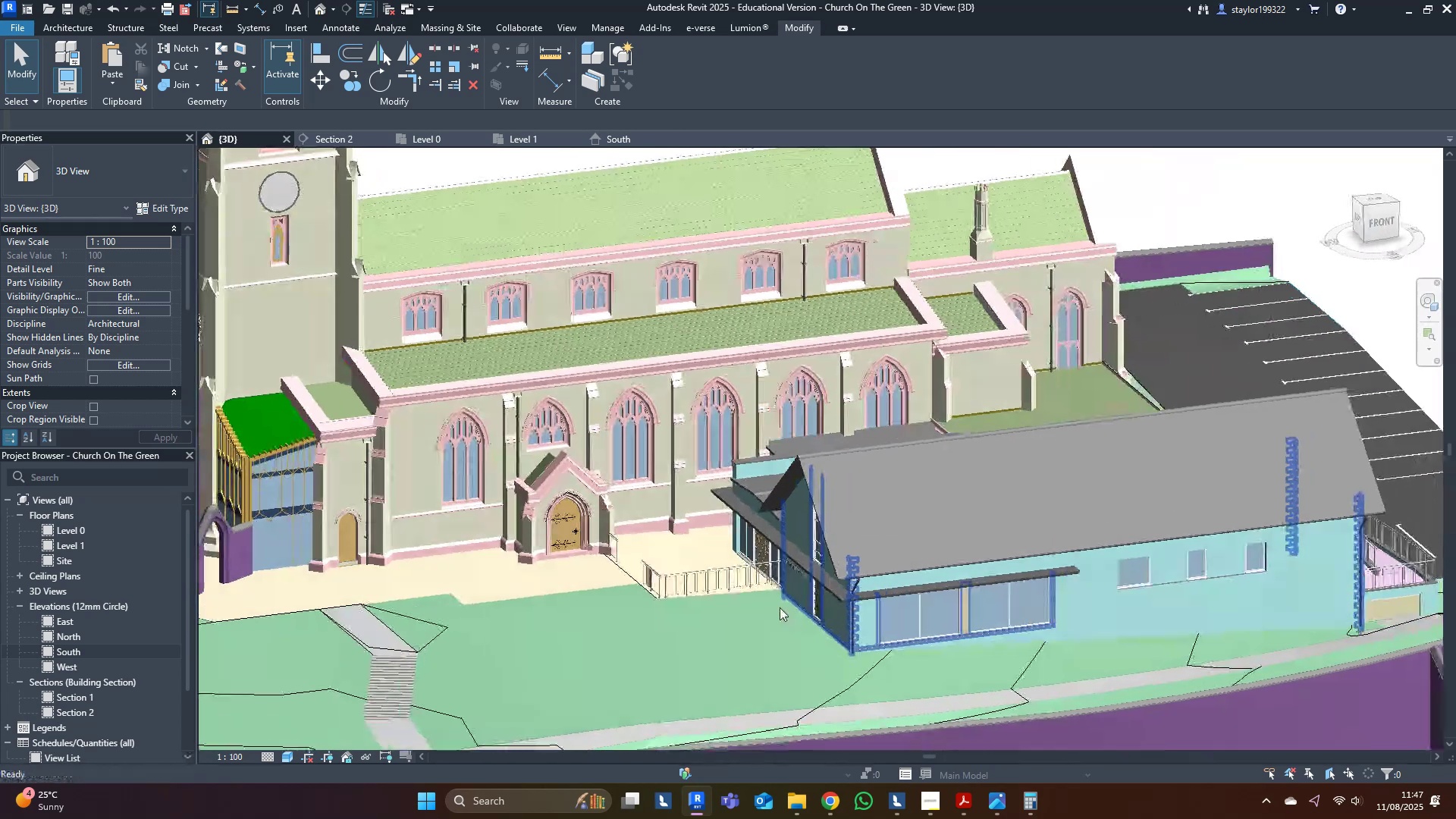 
key(Control+ControlLeft)
 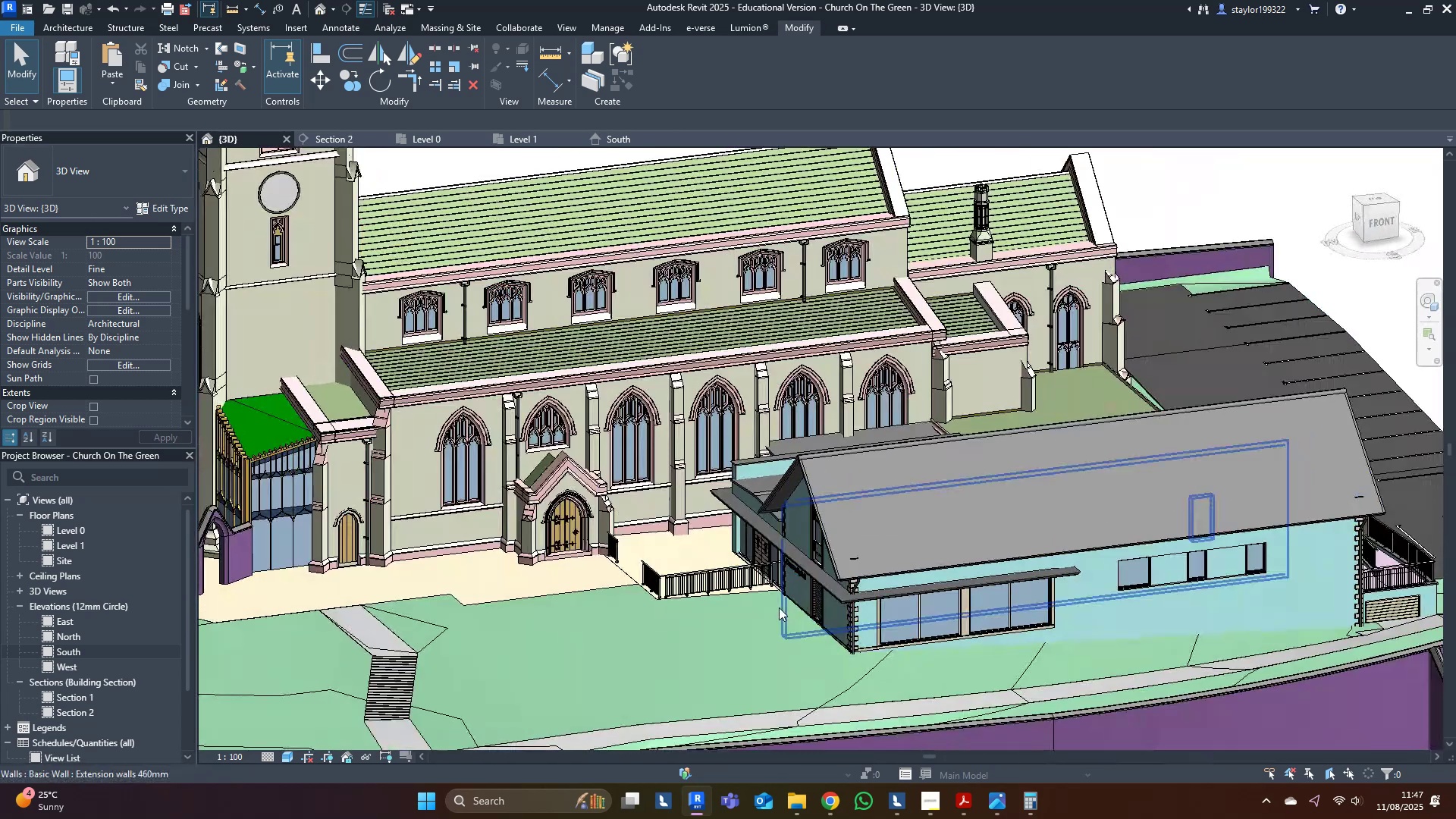 
key(Control+S)
 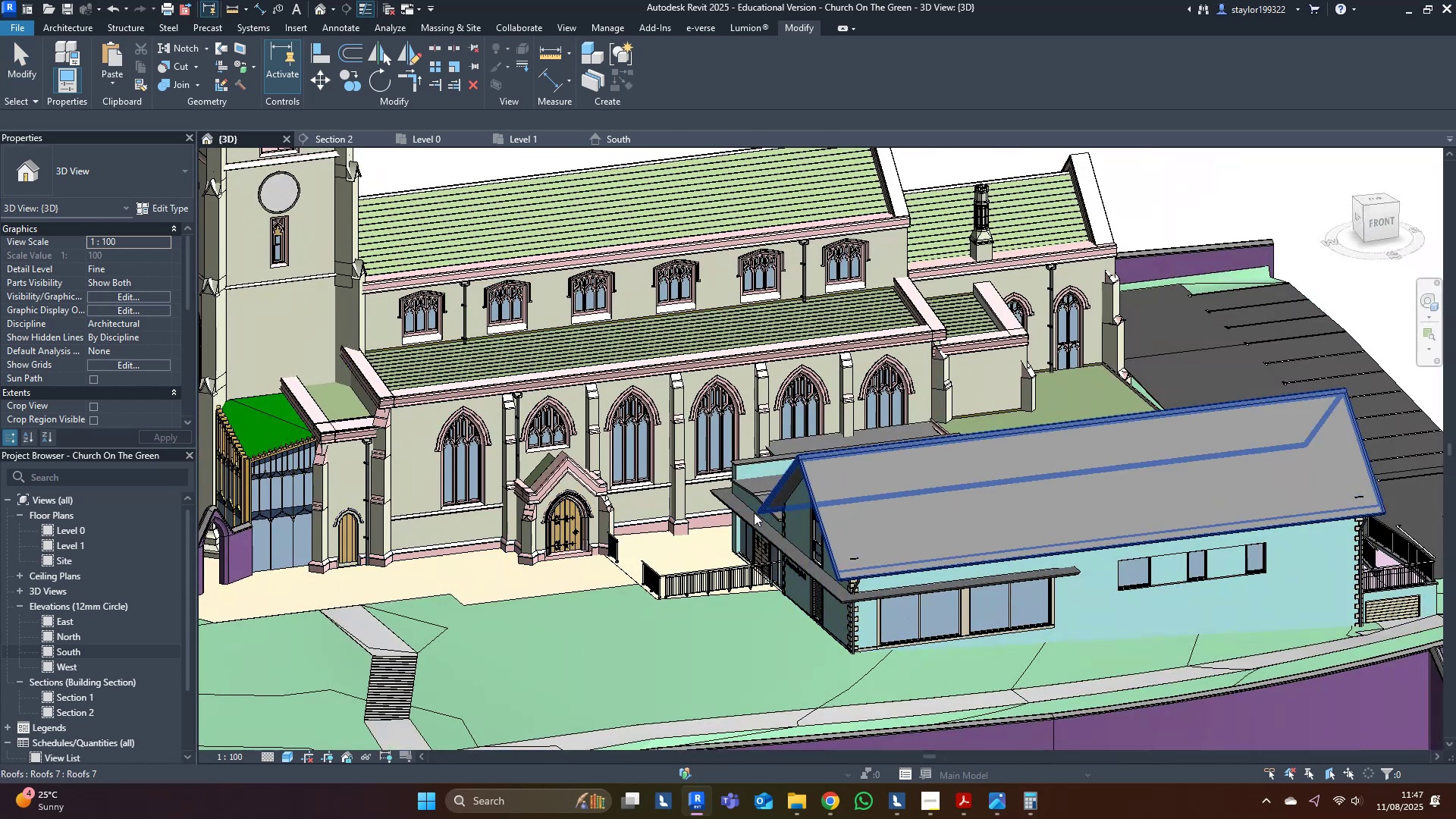 
scroll: coordinate [890, 494], scroll_direction: down, amount: 3.0
 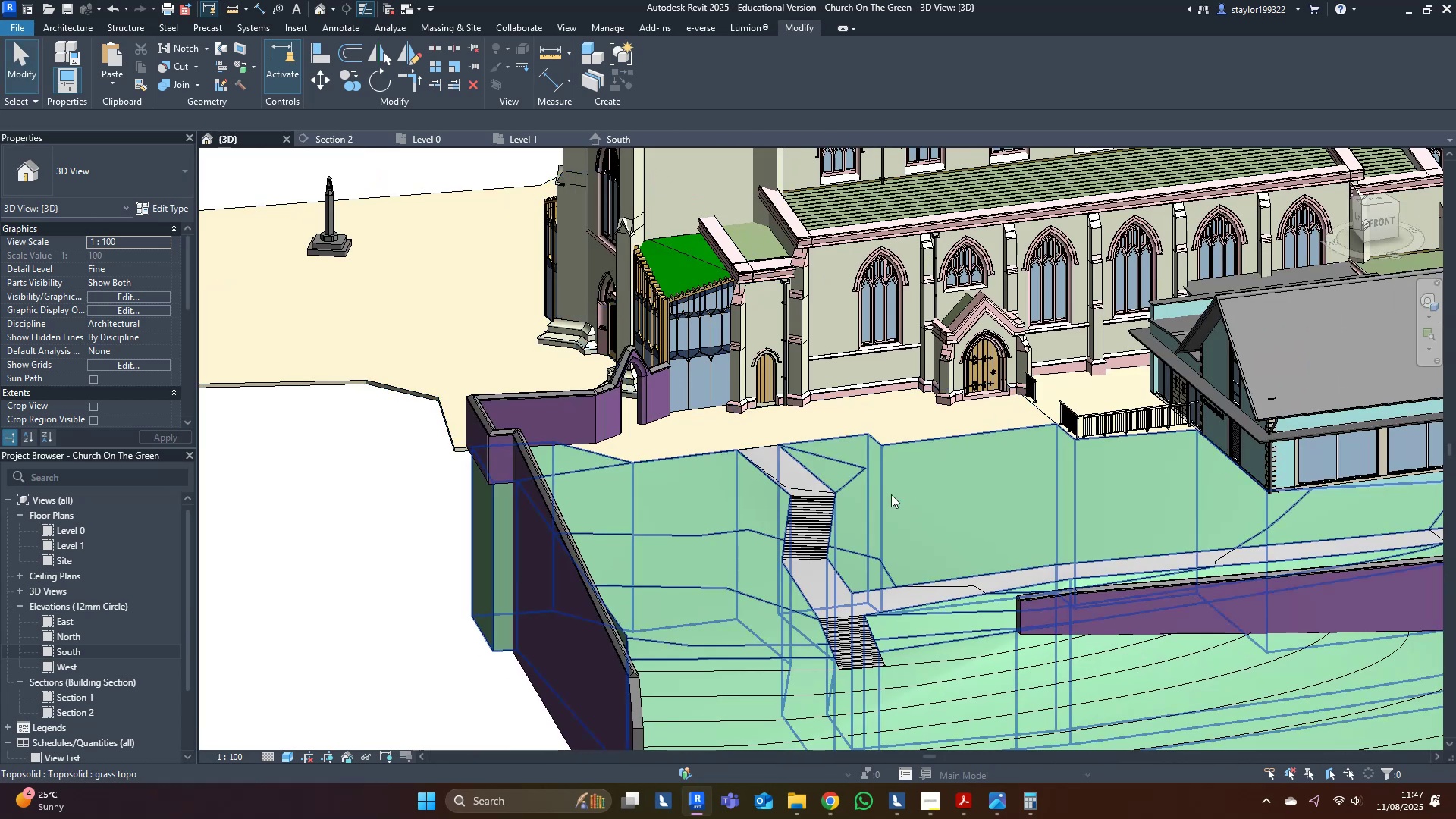 
hold_key(key=ShiftLeft, duration=0.77)
 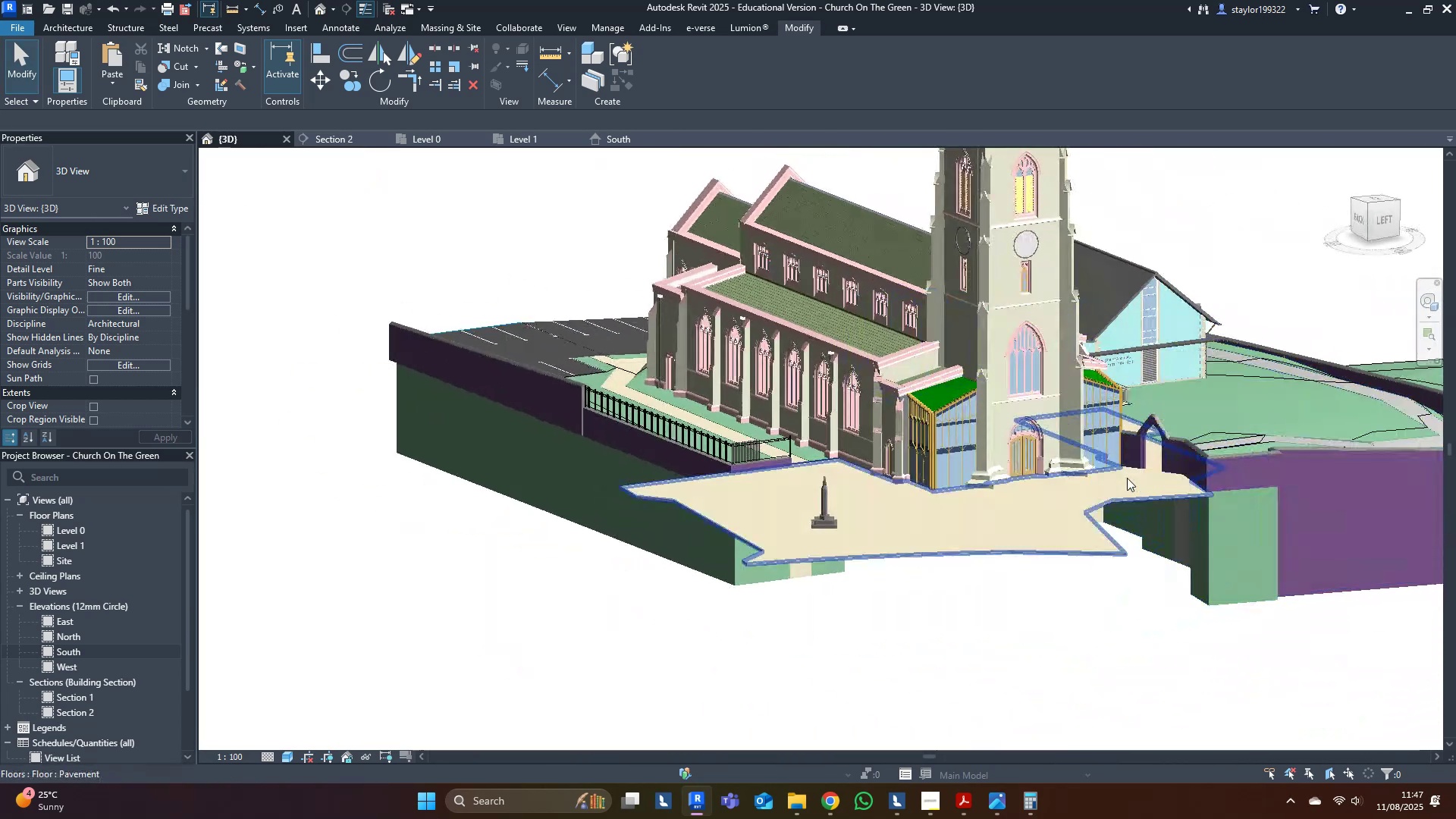 
hold_key(key=ShiftLeft, duration=1.23)
 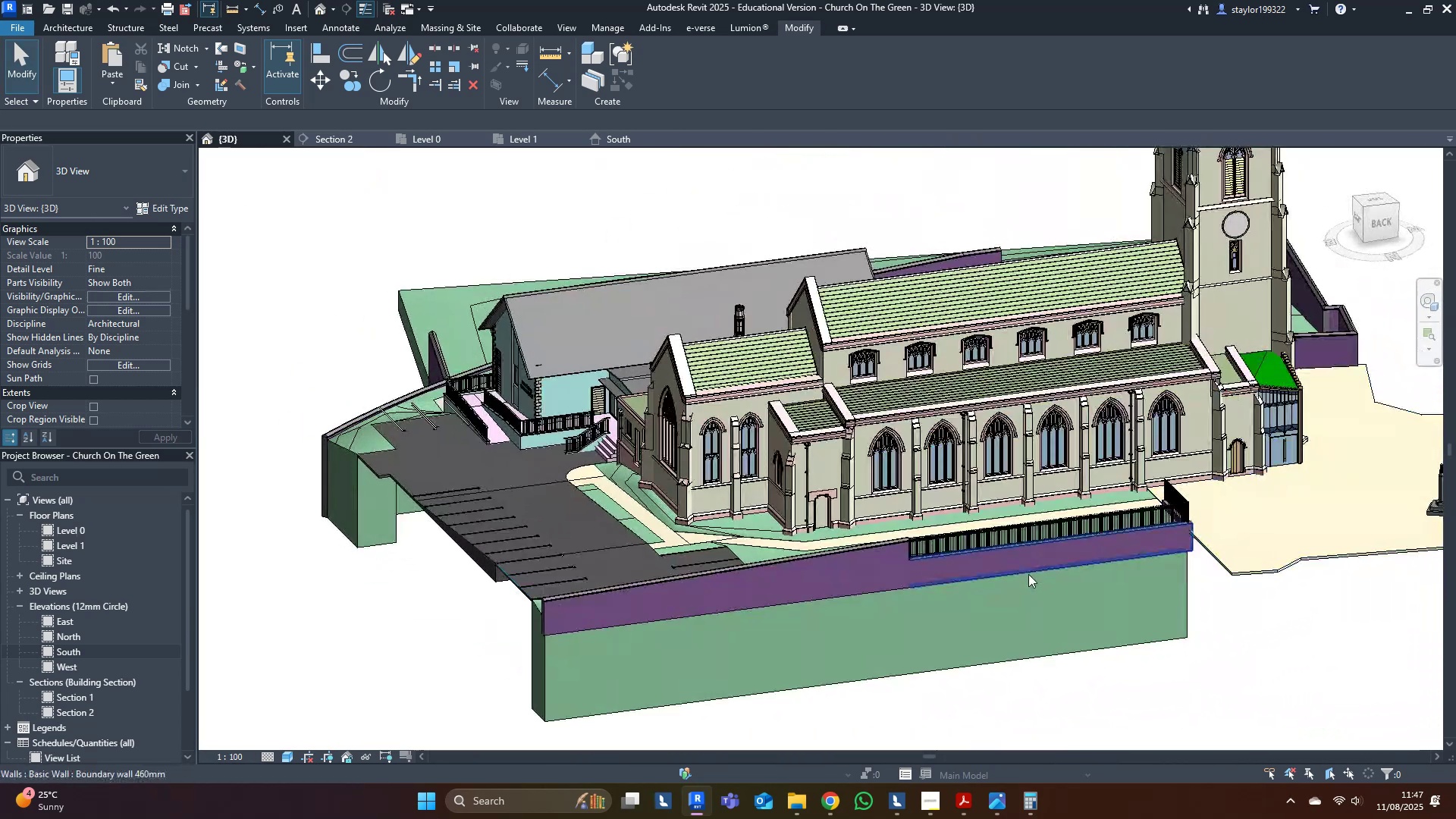 
scroll: coordinate [959, 535], scroll_direction: up, amount: 3.0
 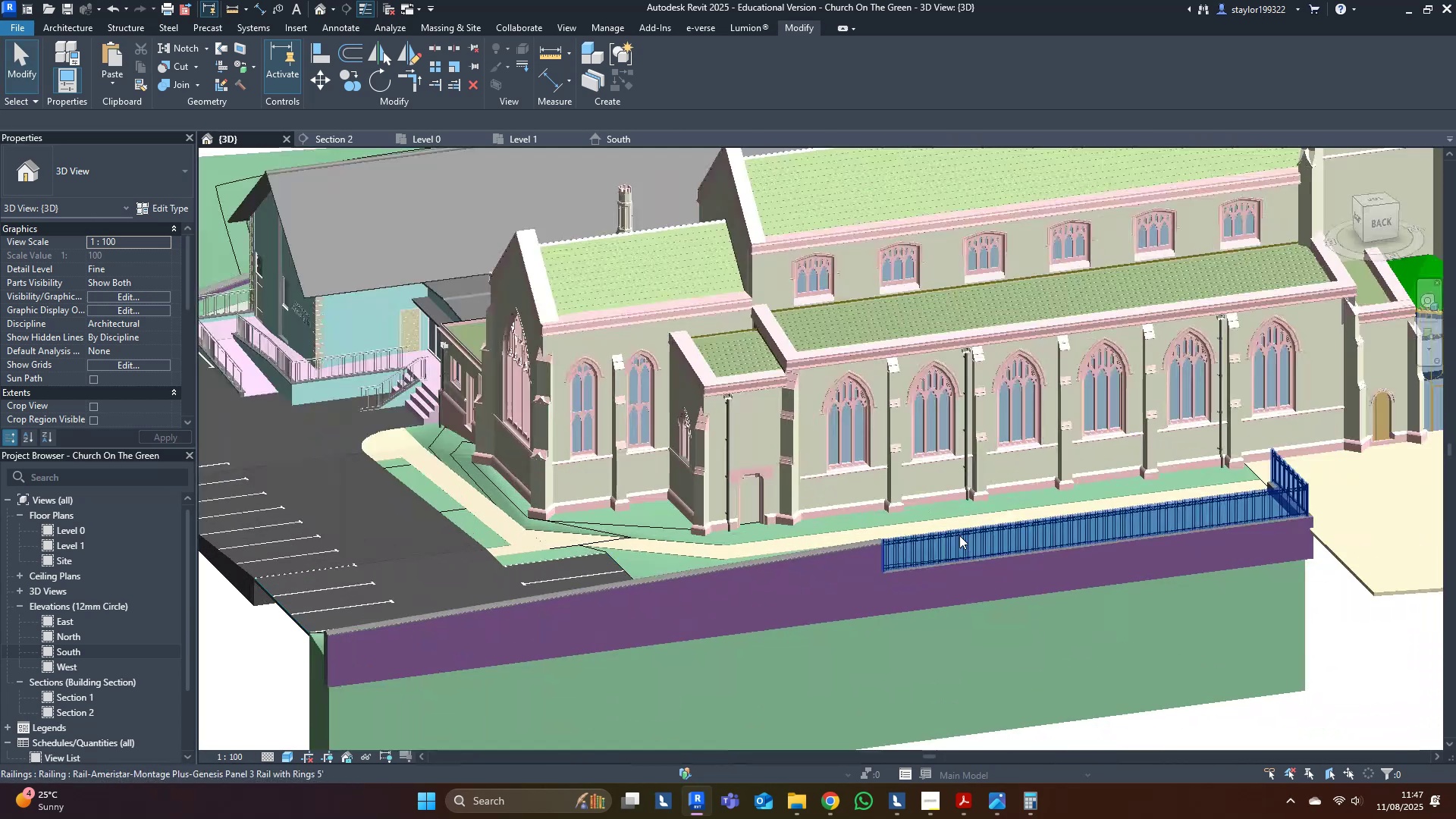 
type(wf)
 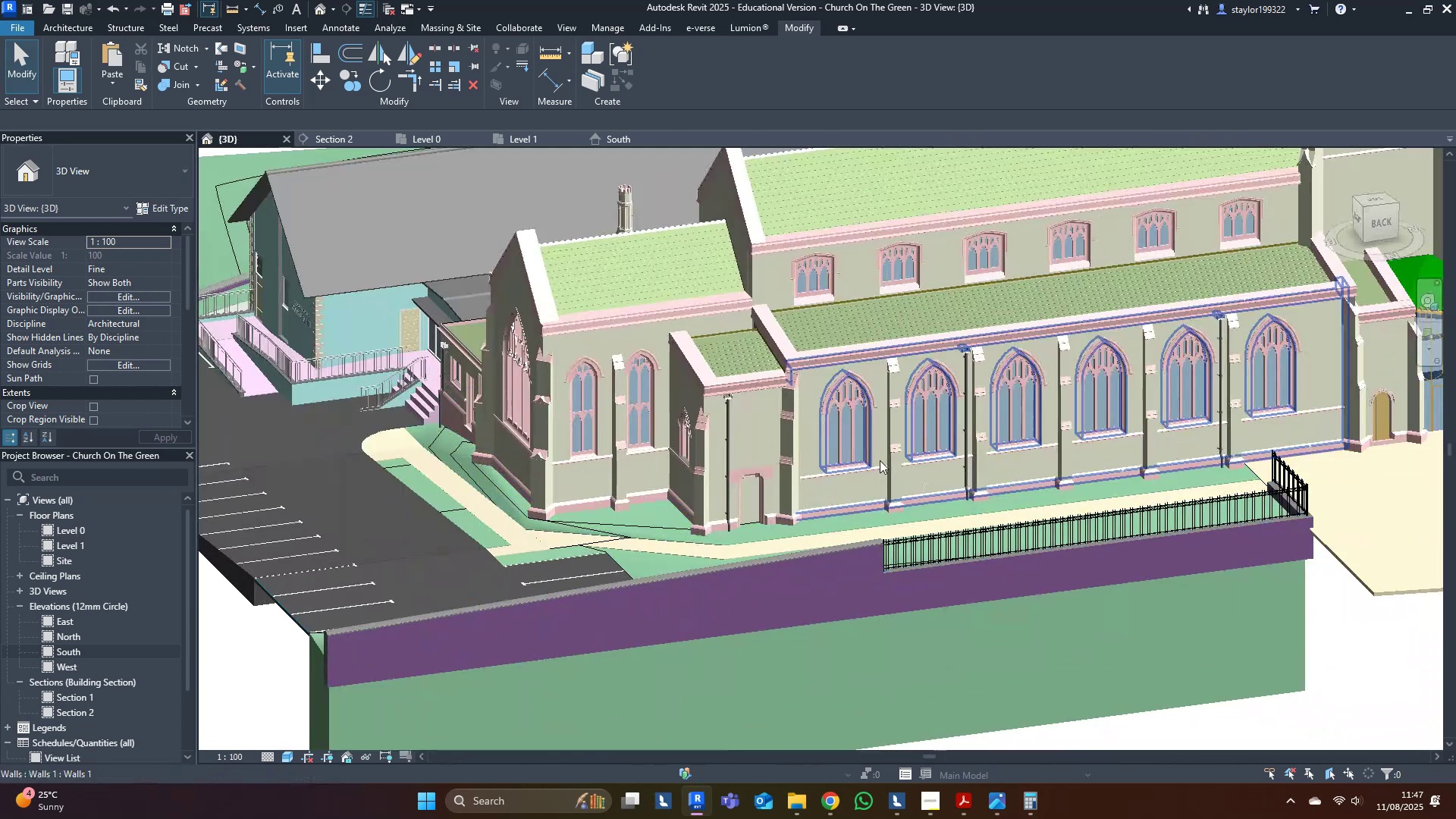 
hold_key(key=ShiftLeft, duration=0.48)
 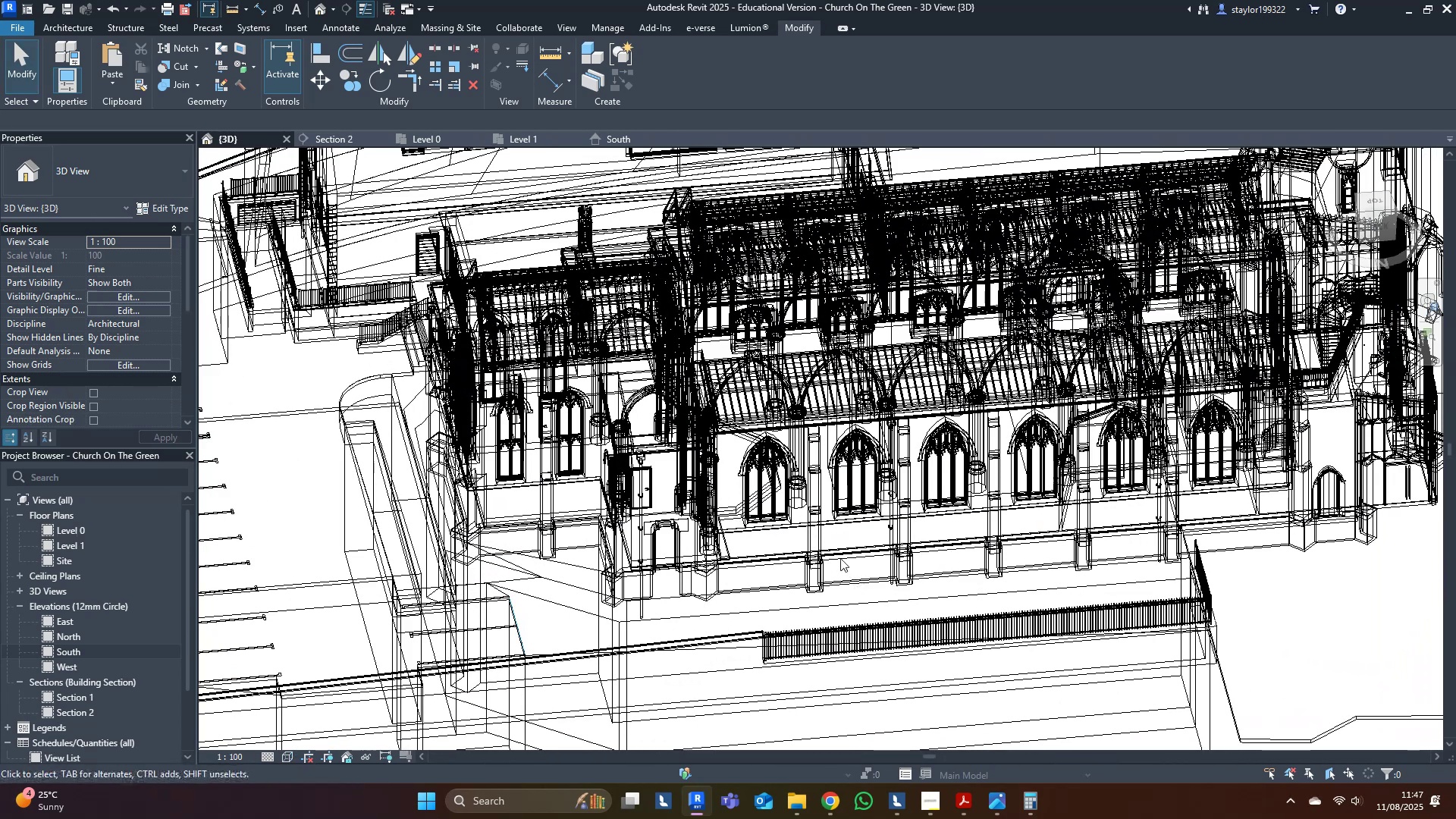 
scroll: coordinate [670, 535], scroll_direction: up, amount: 5.0
 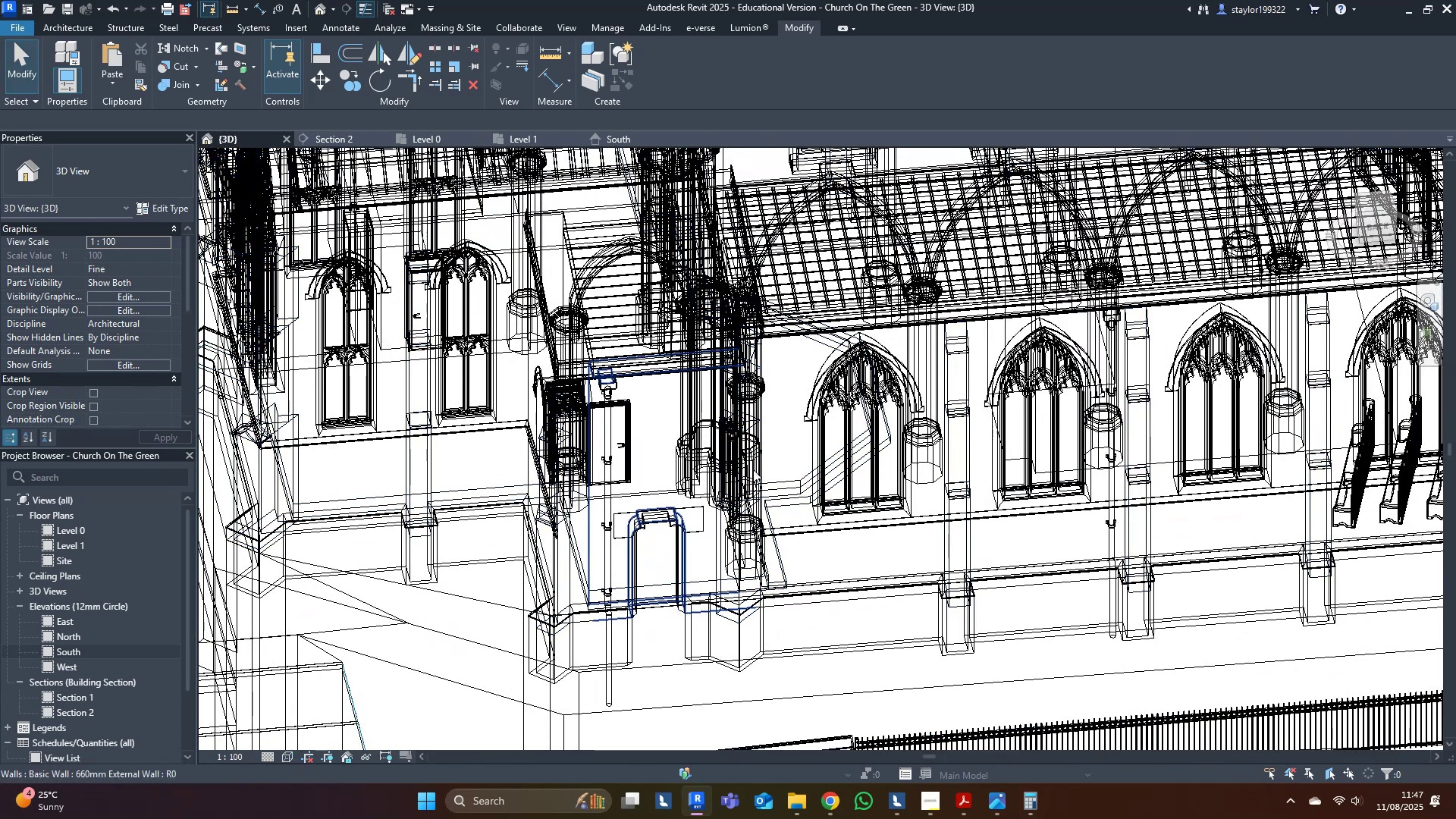 
double_click([799, 482])
 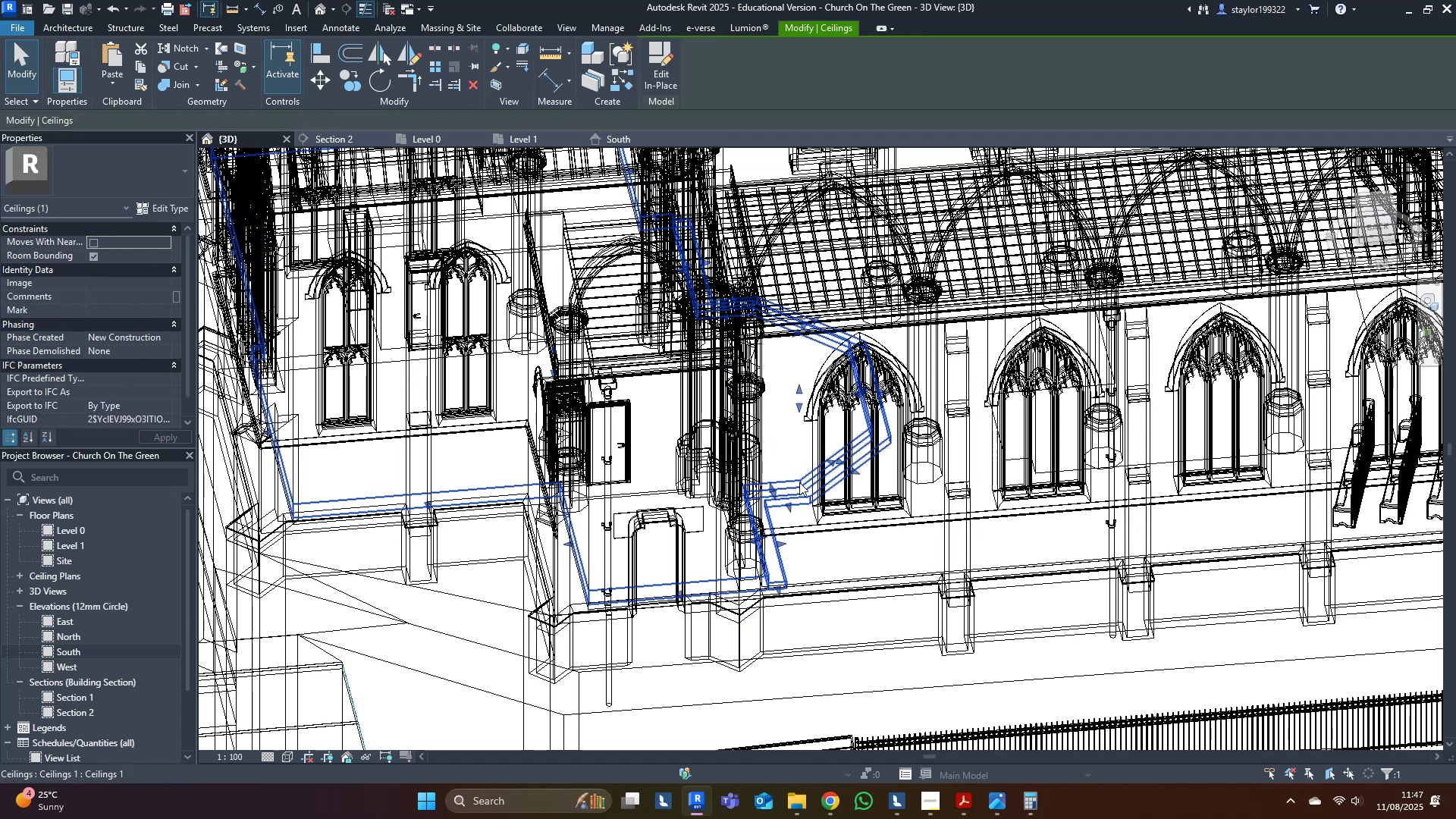 
type(sd)
 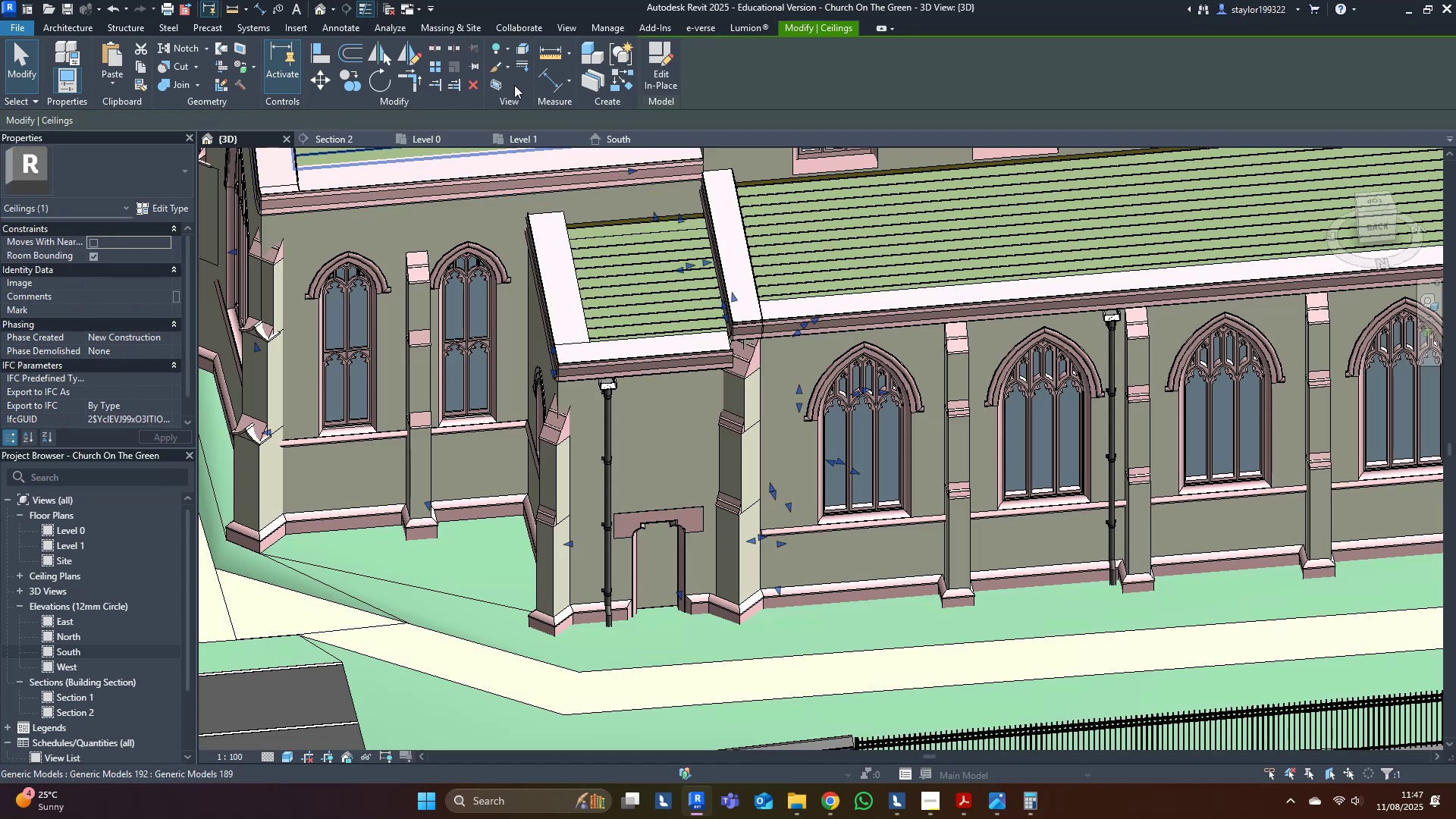 
left_click([494, 83])
 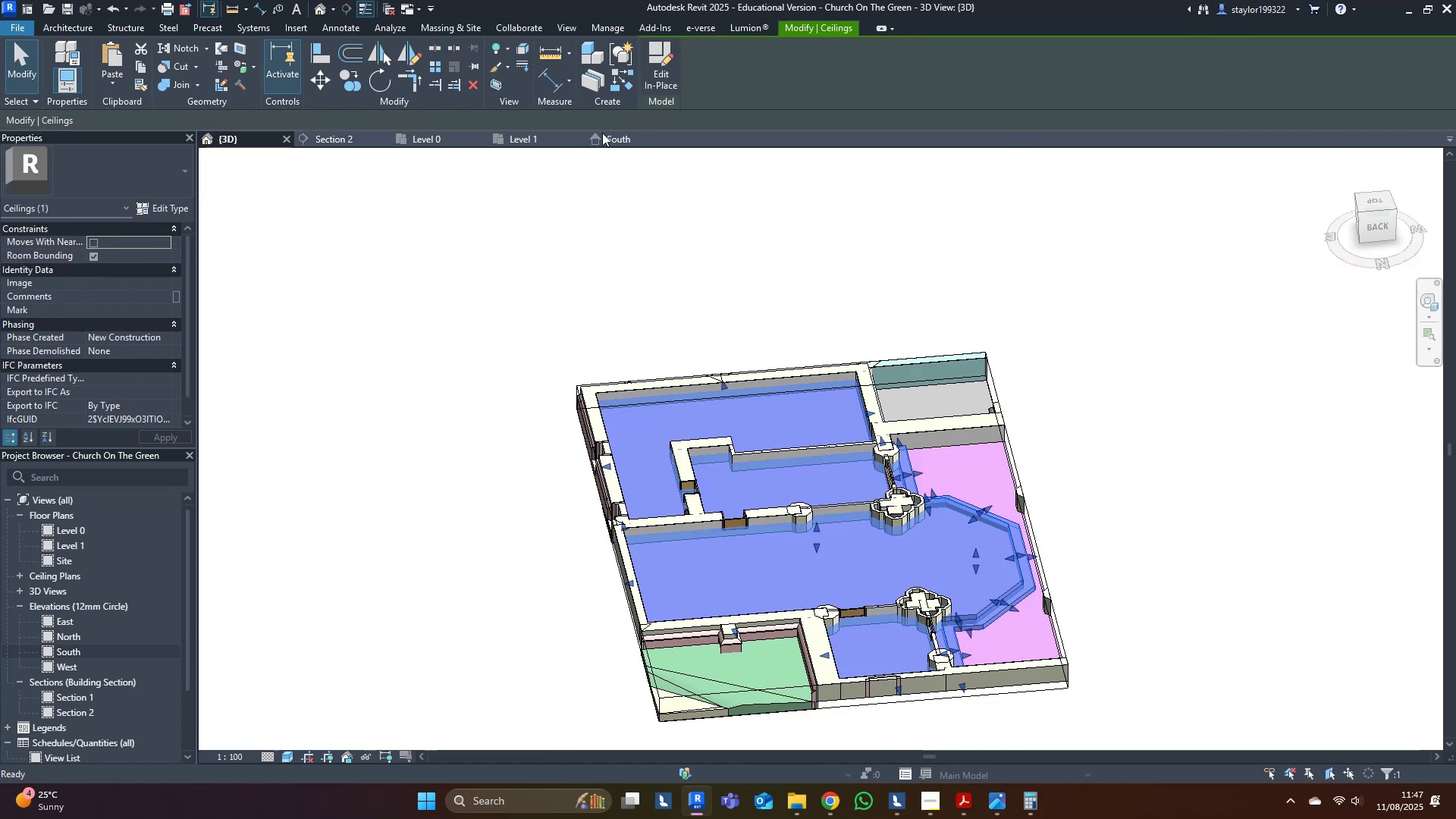 
left_click([1172, 541])
 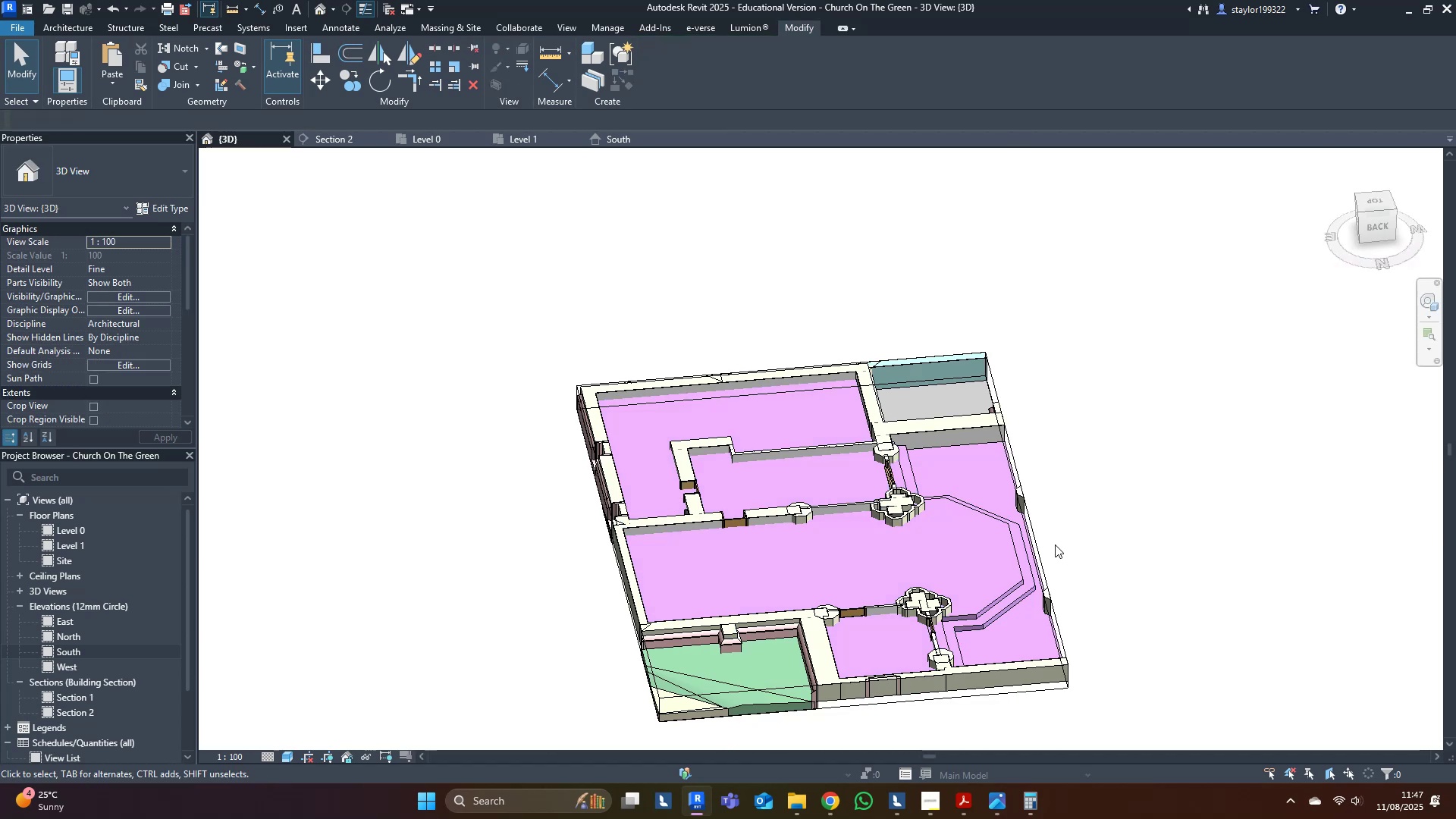 
left_click([1040, 544])
 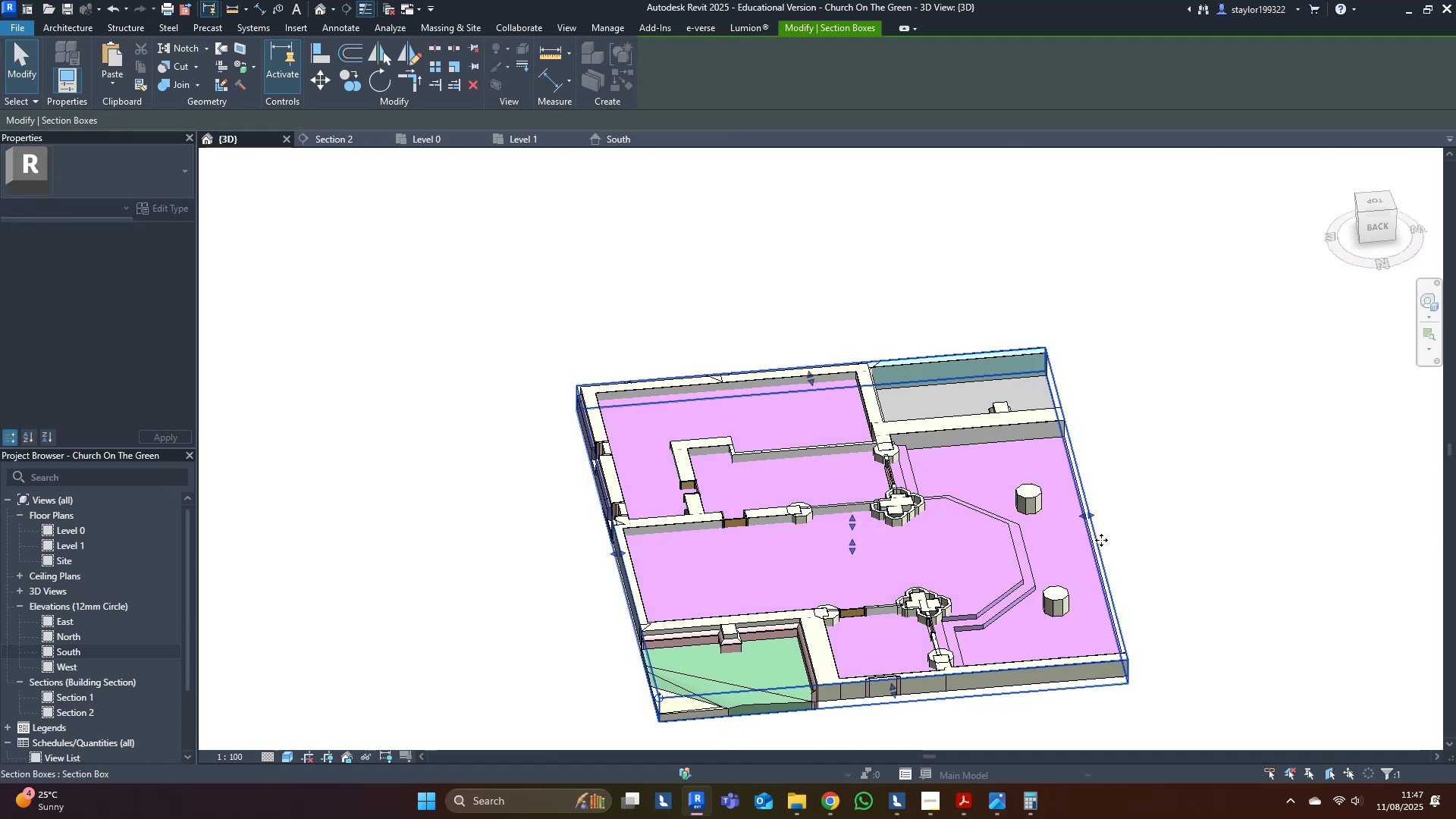 
hold_key(key=ShiftLeft, duration=0.53)
 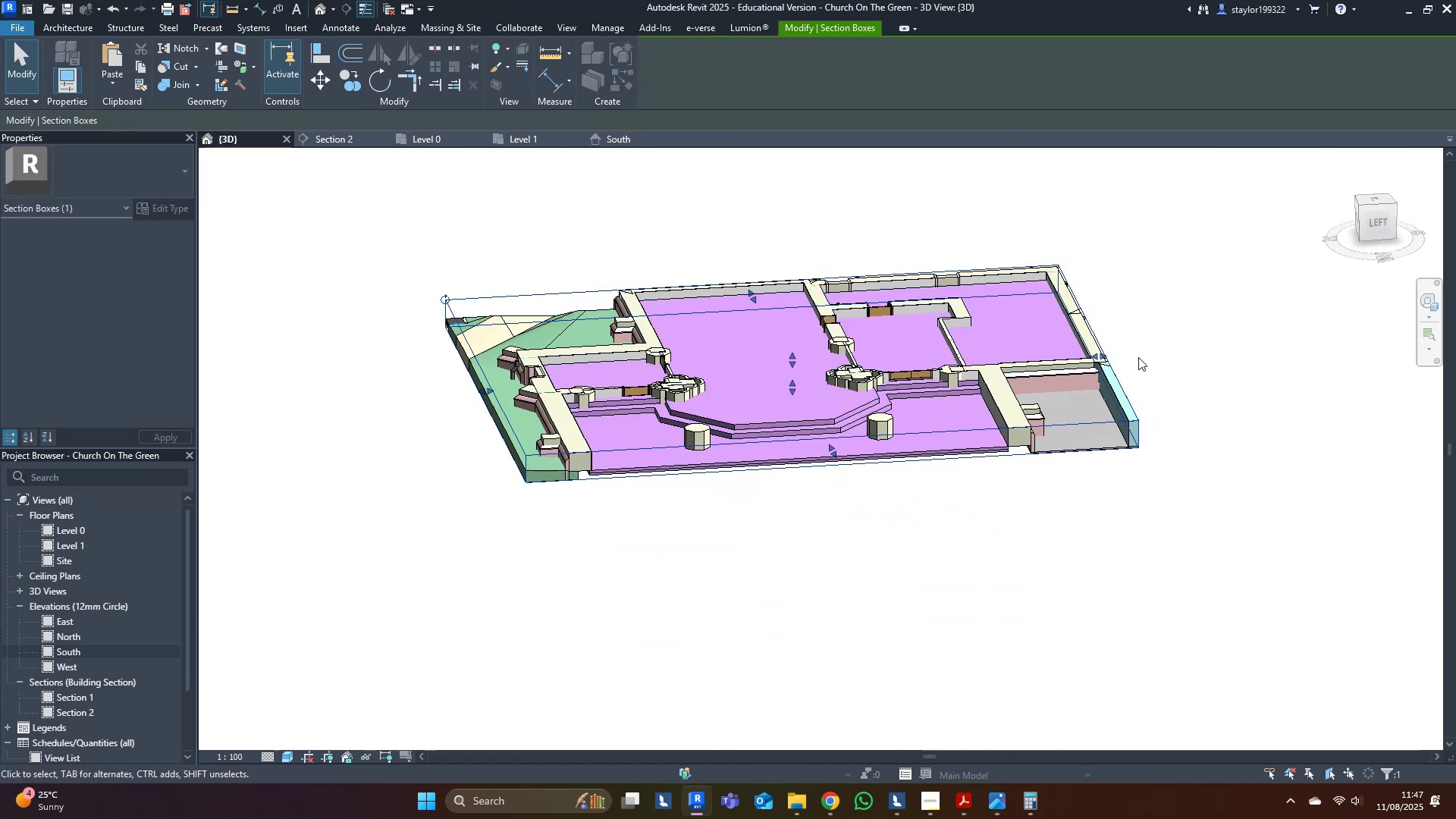 
double_click([1260, 370])
 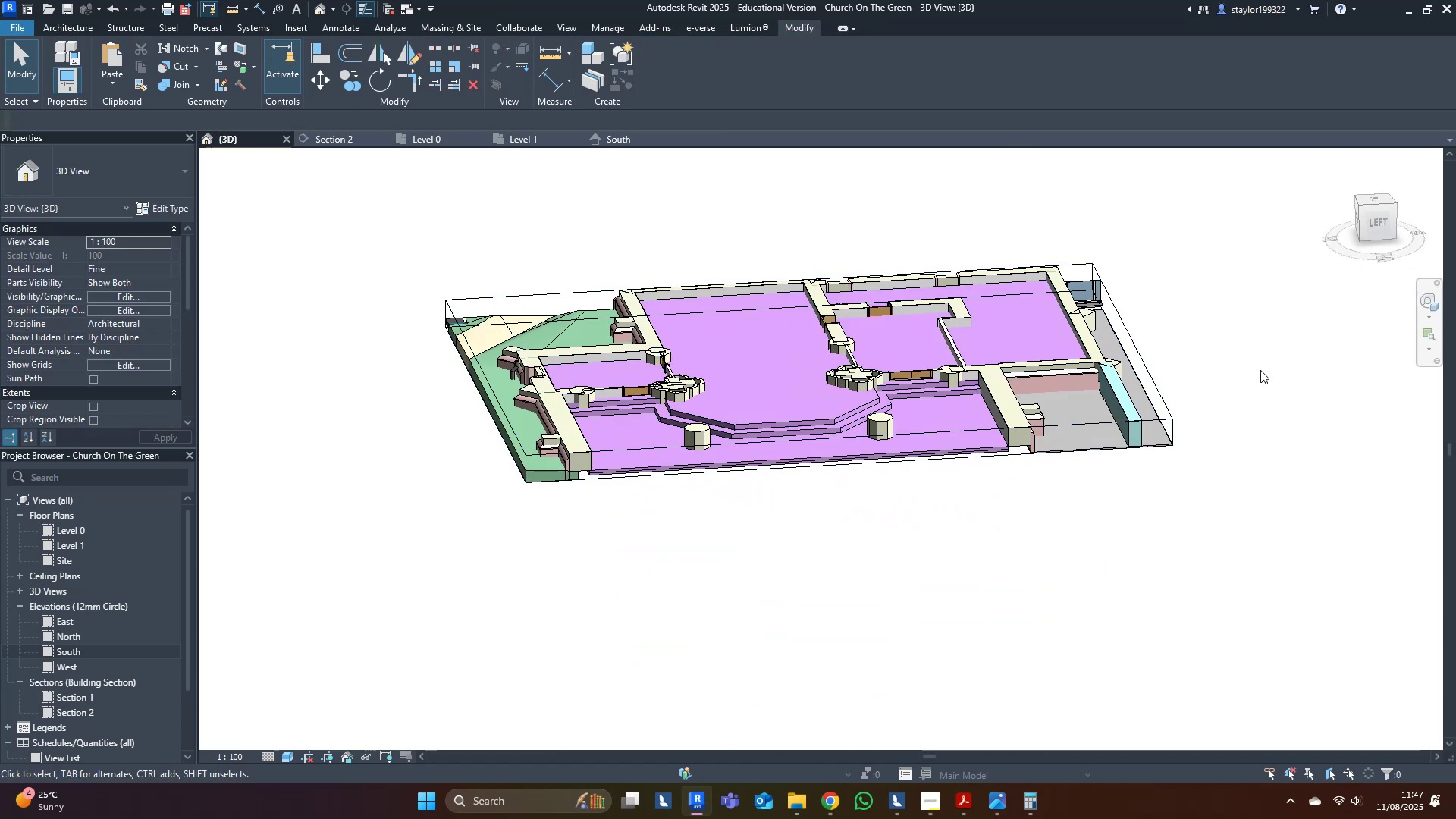 
key(Control+S)
 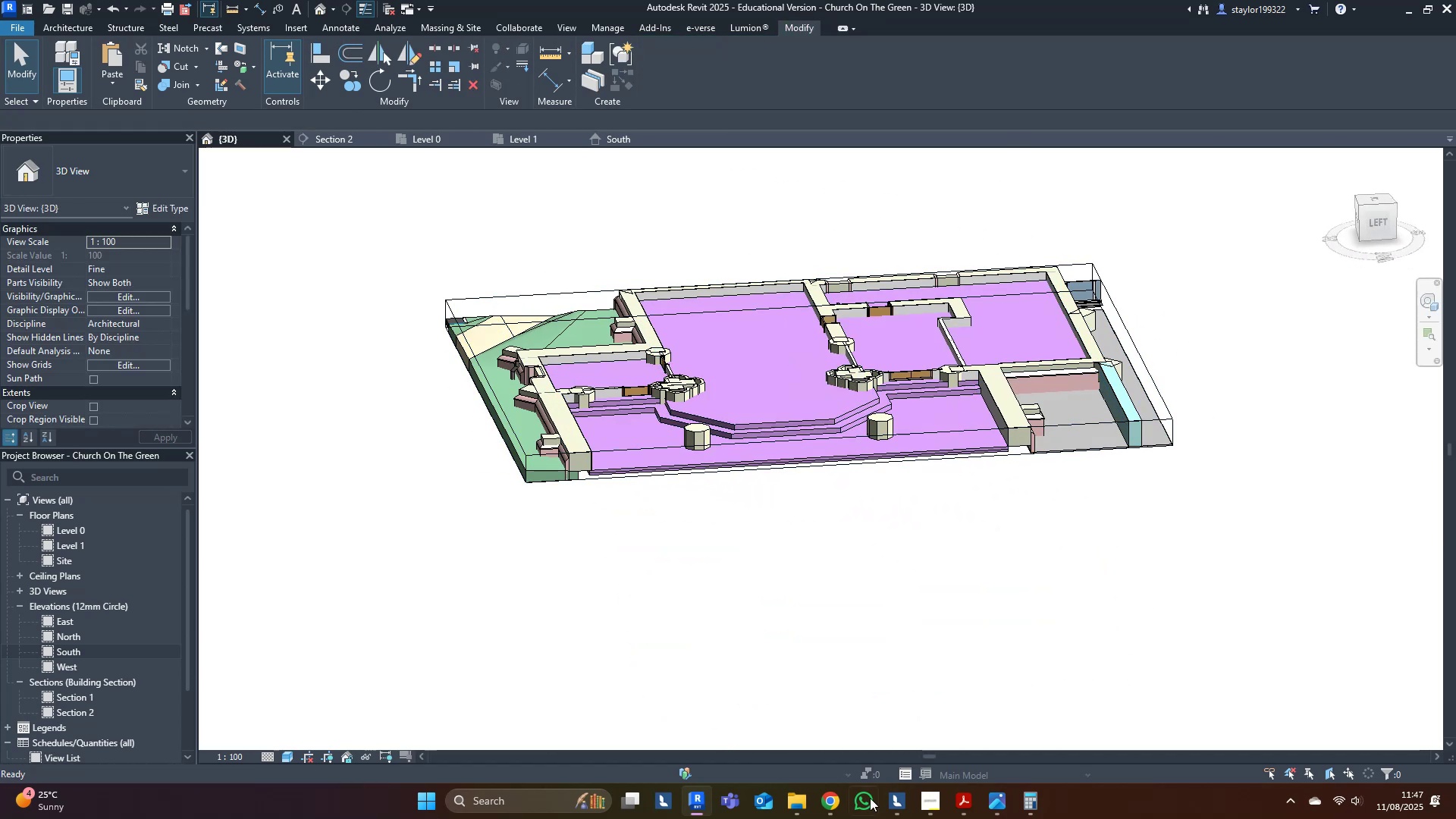 
left_click([836, 801])
 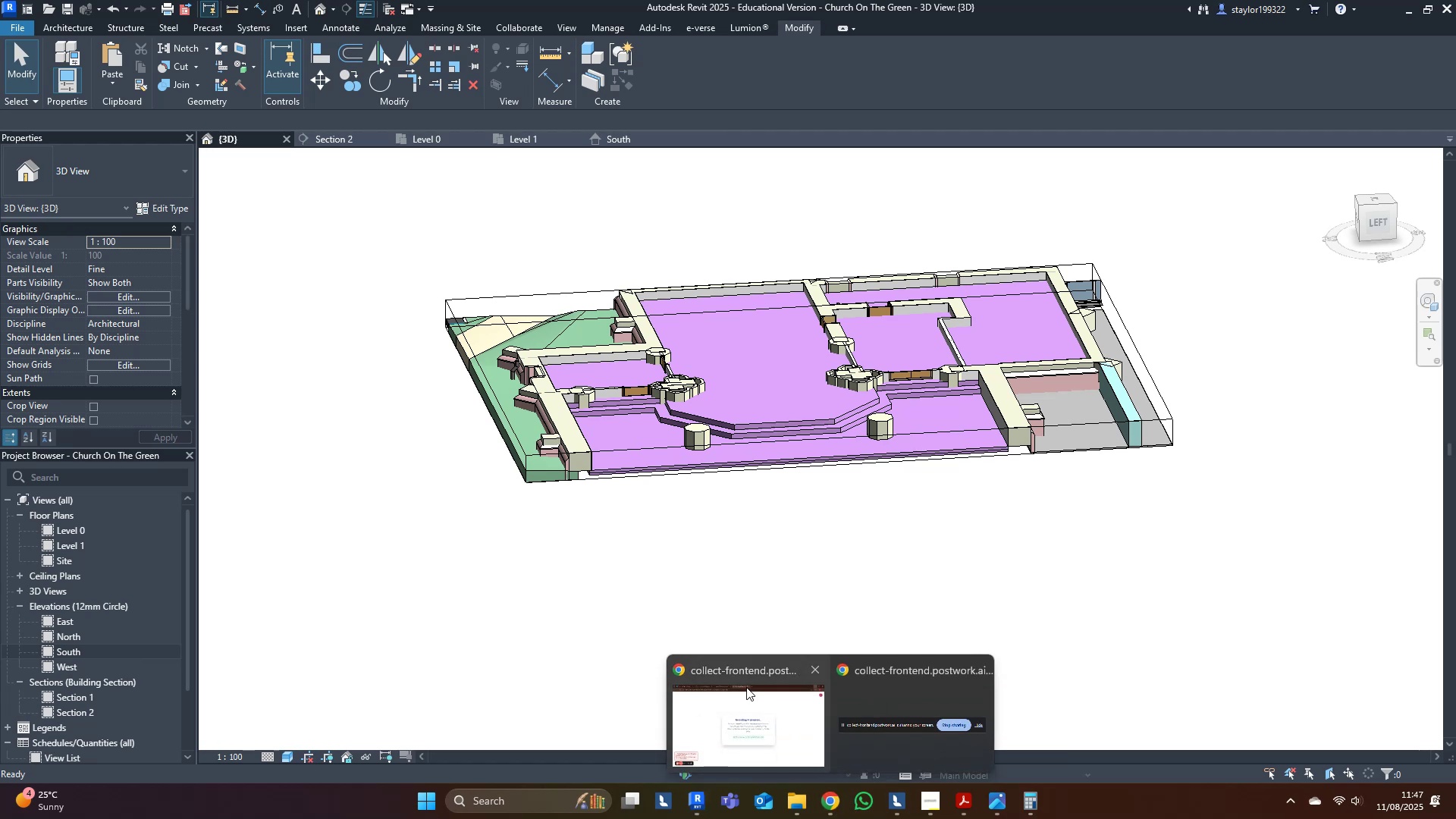 
left_click([751, 677])
 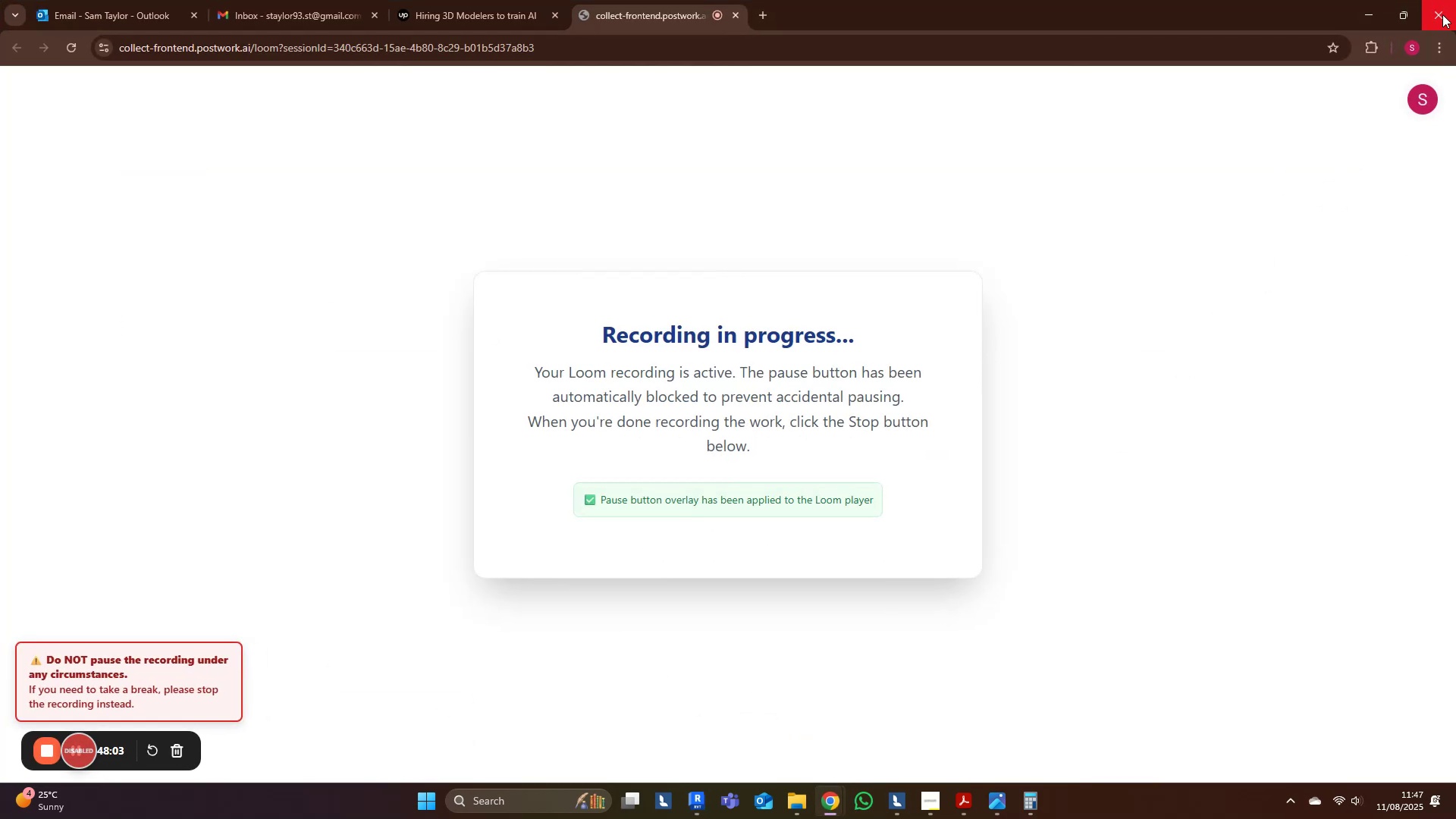 
left_click([1360, 15])
 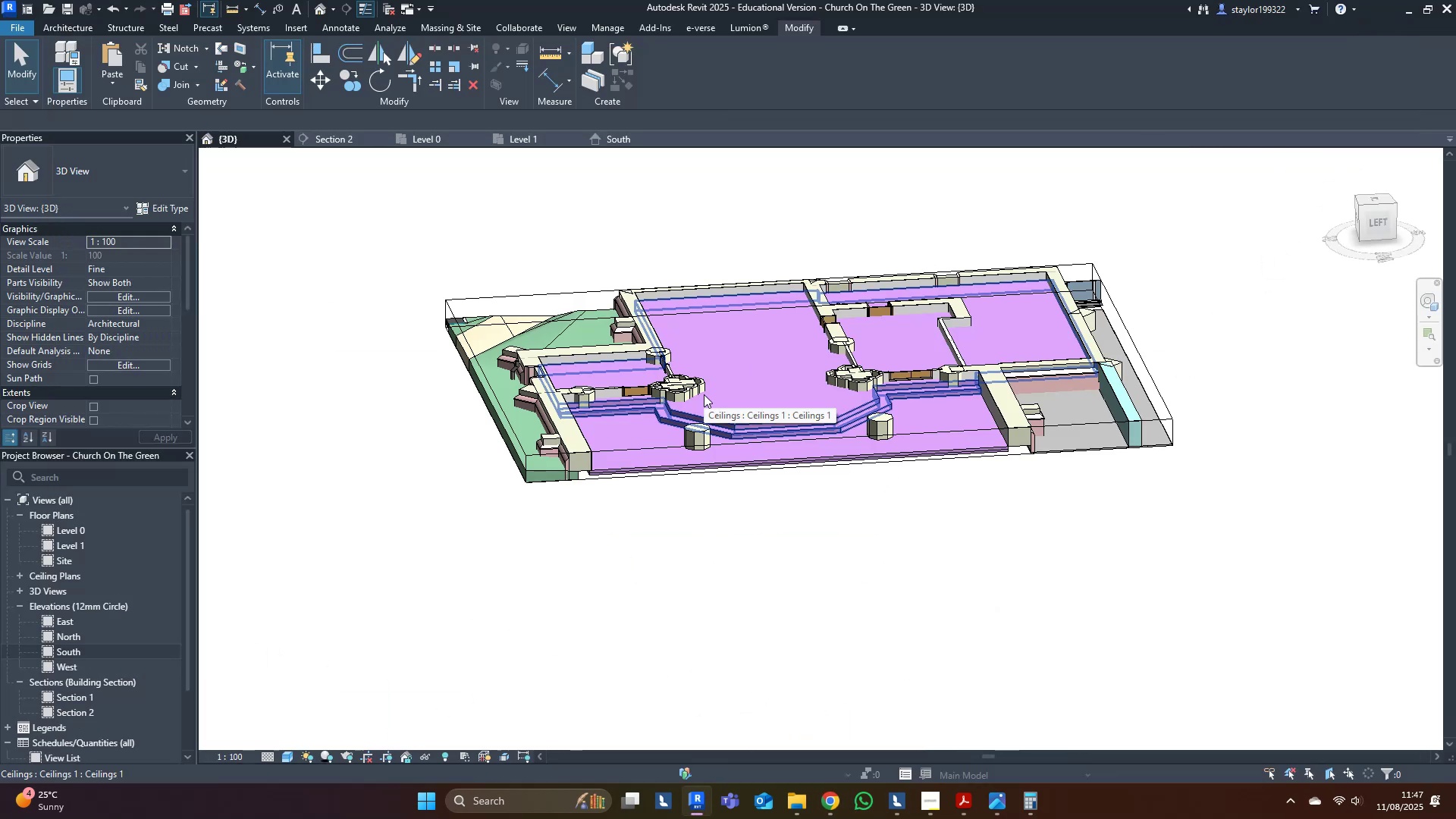 
left_click([717, 397])
 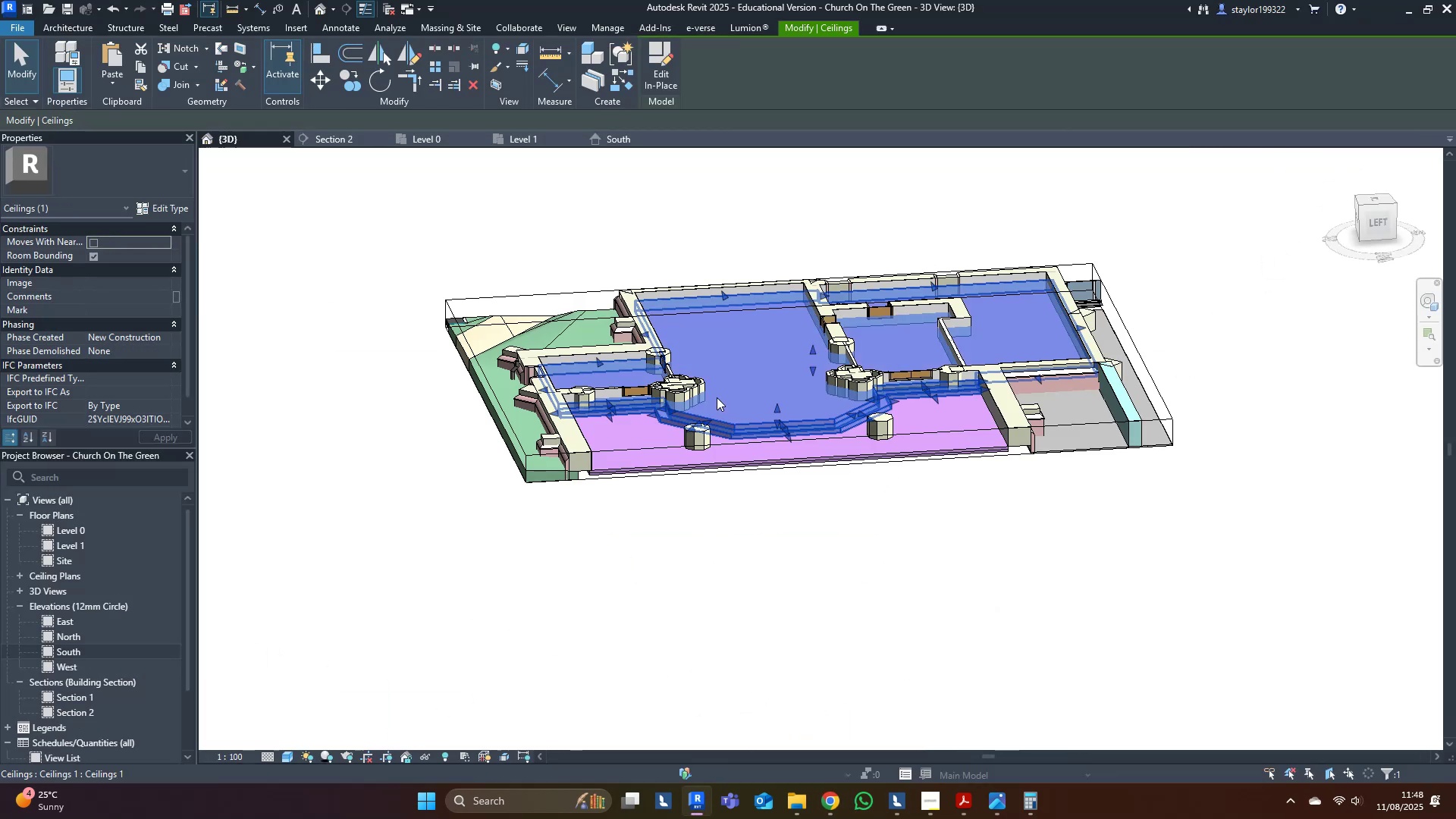 
hold_key(key=ShiftLeft, duration=0.3)
 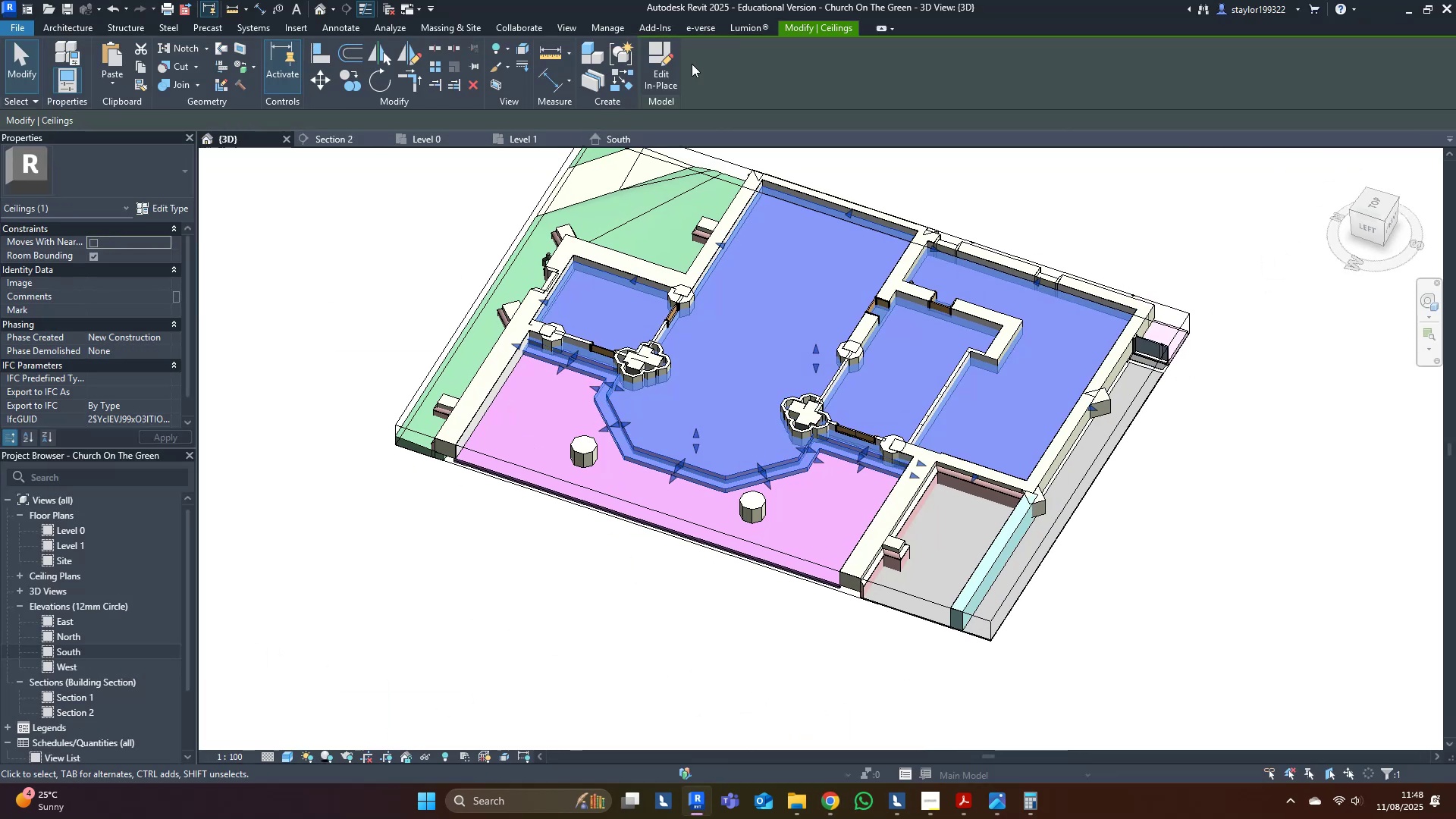 
left_click([640, 62])
 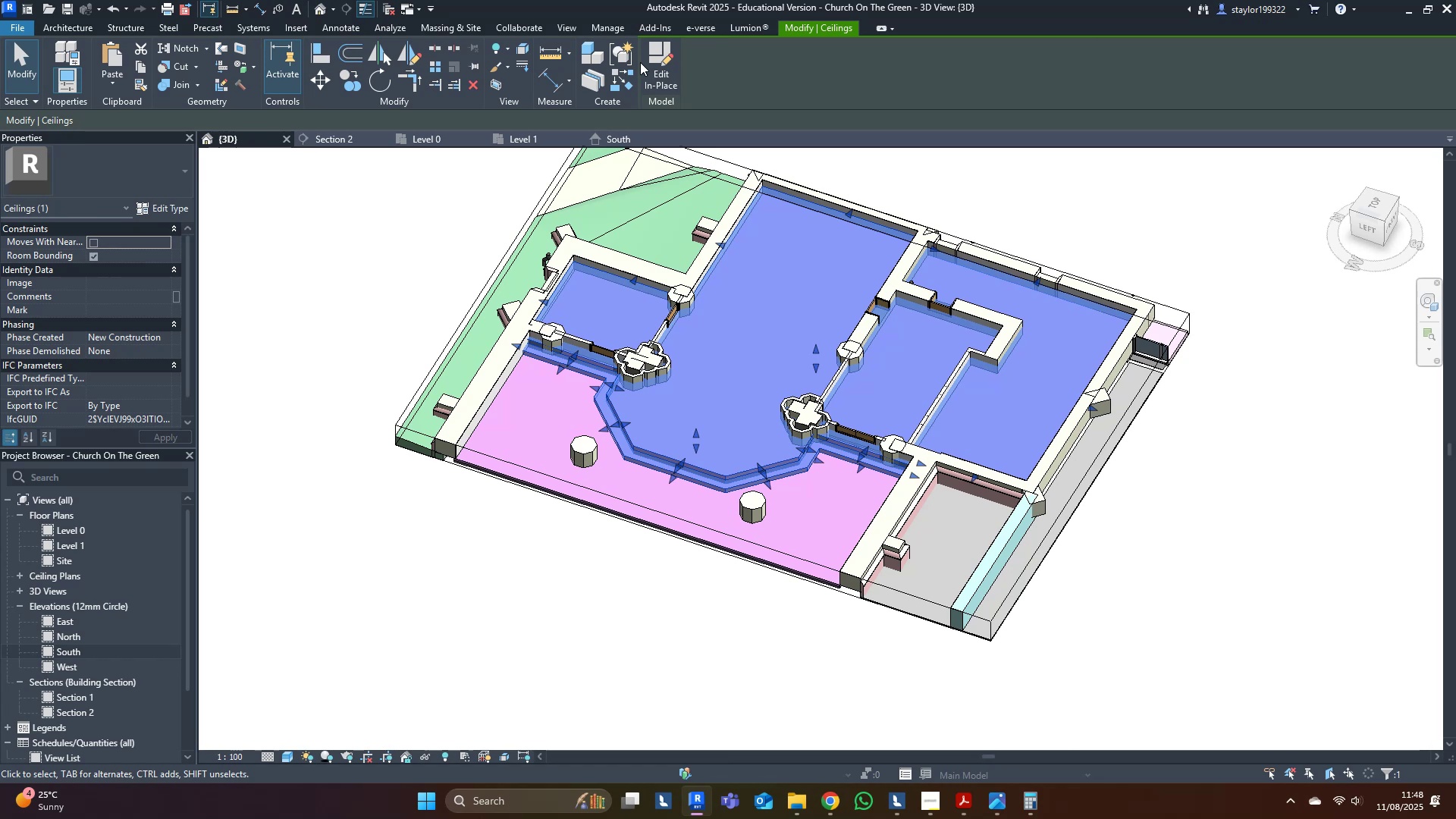 
left_click([654, 58])
 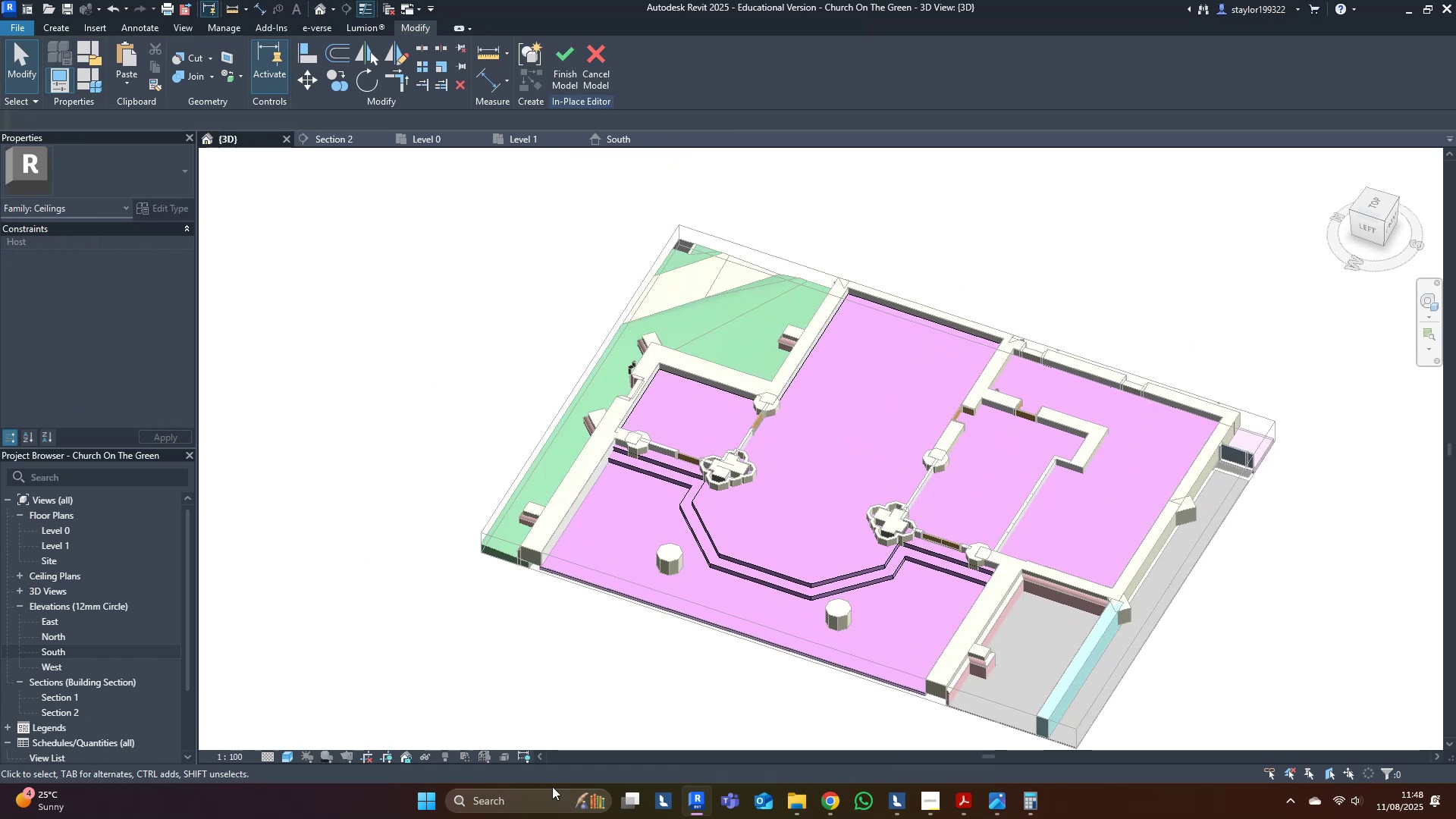 
scroll: coordinate [704, 559], scroll_direction: up, amount: 7.0
 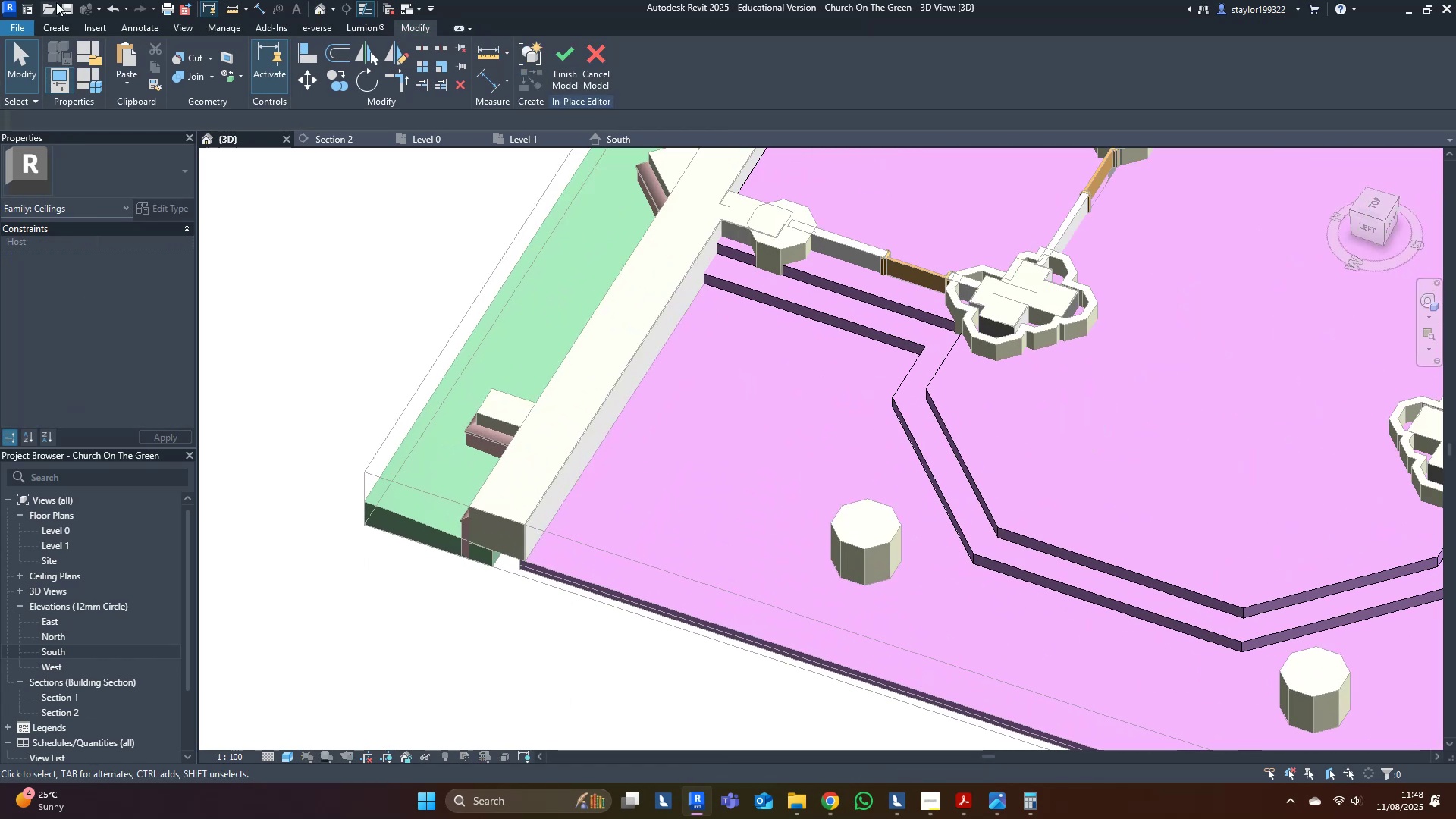 
left_click([58, 35])
 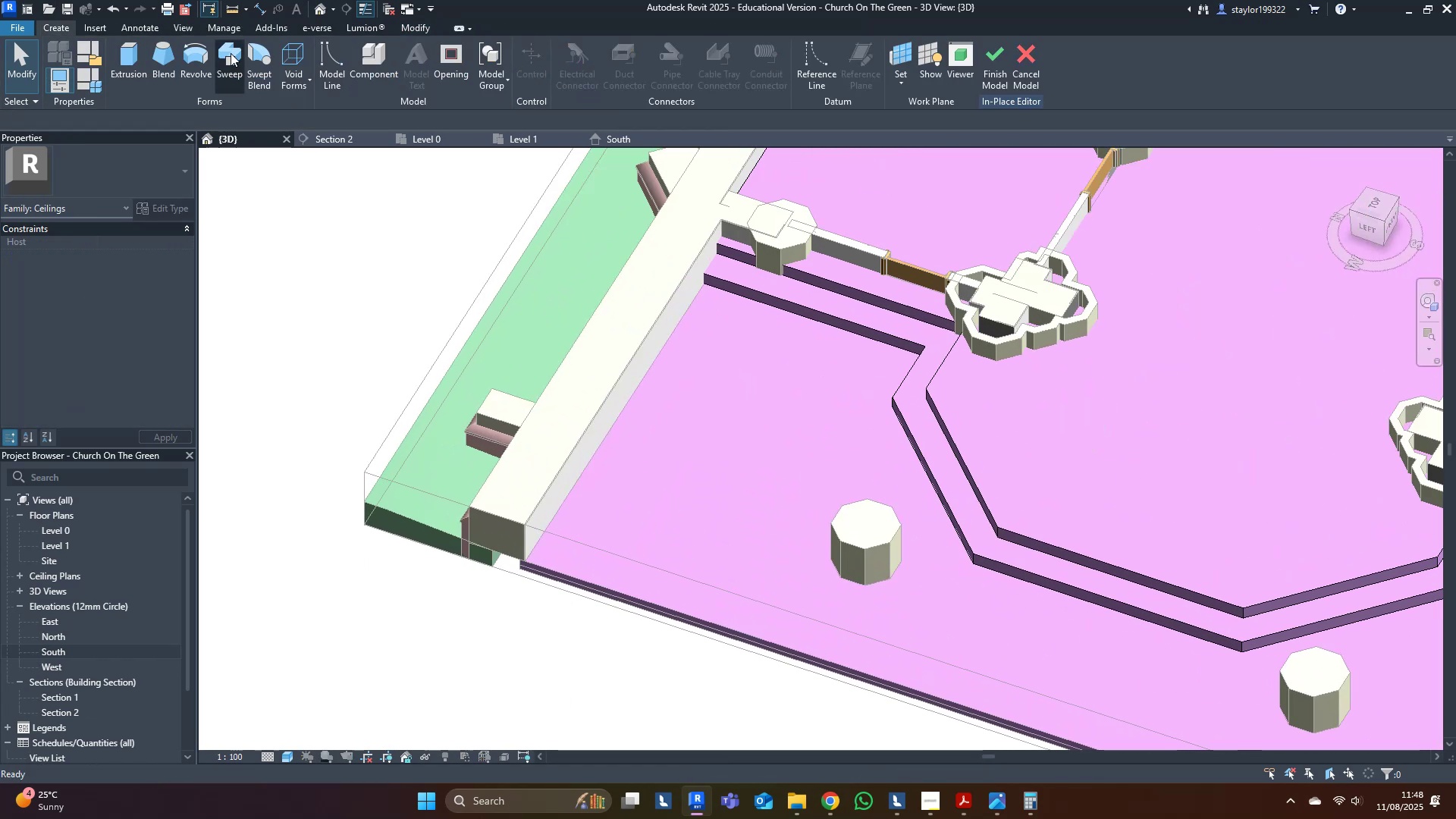 
middle_click([582, 376])
 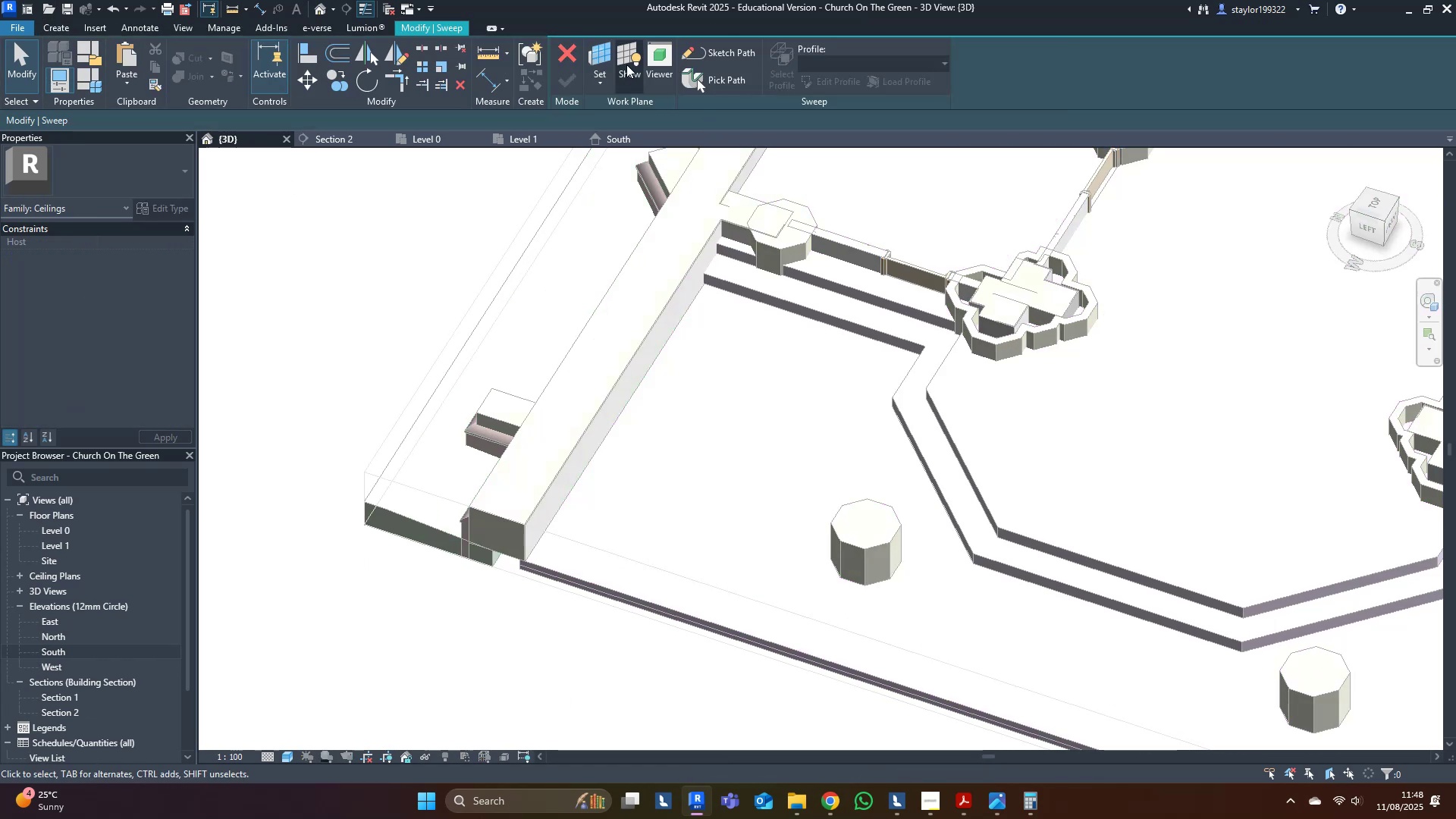 
left_click([604, 46])
 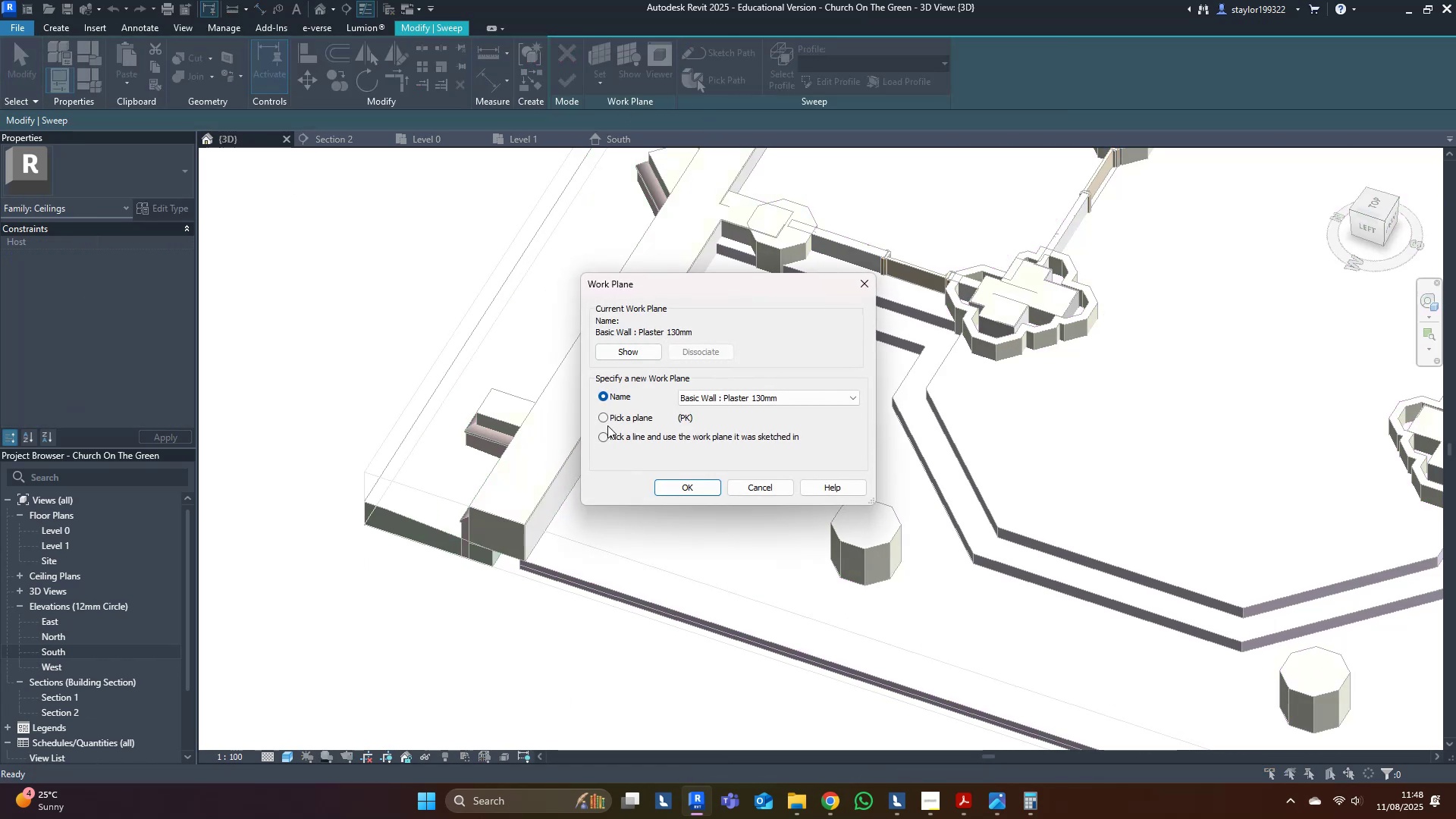 
double_click([610, 417])
 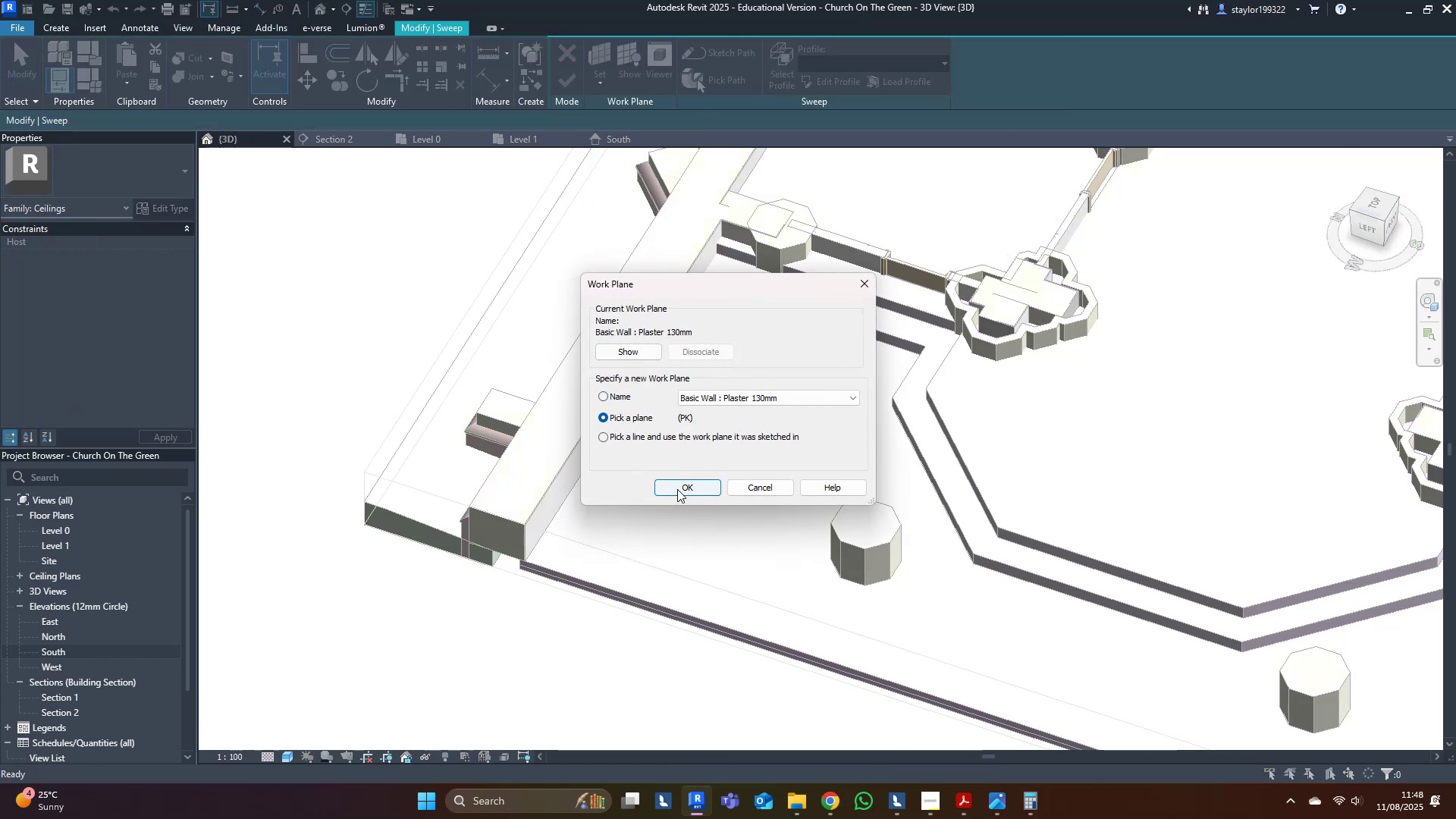 
left_click([677, 488])
 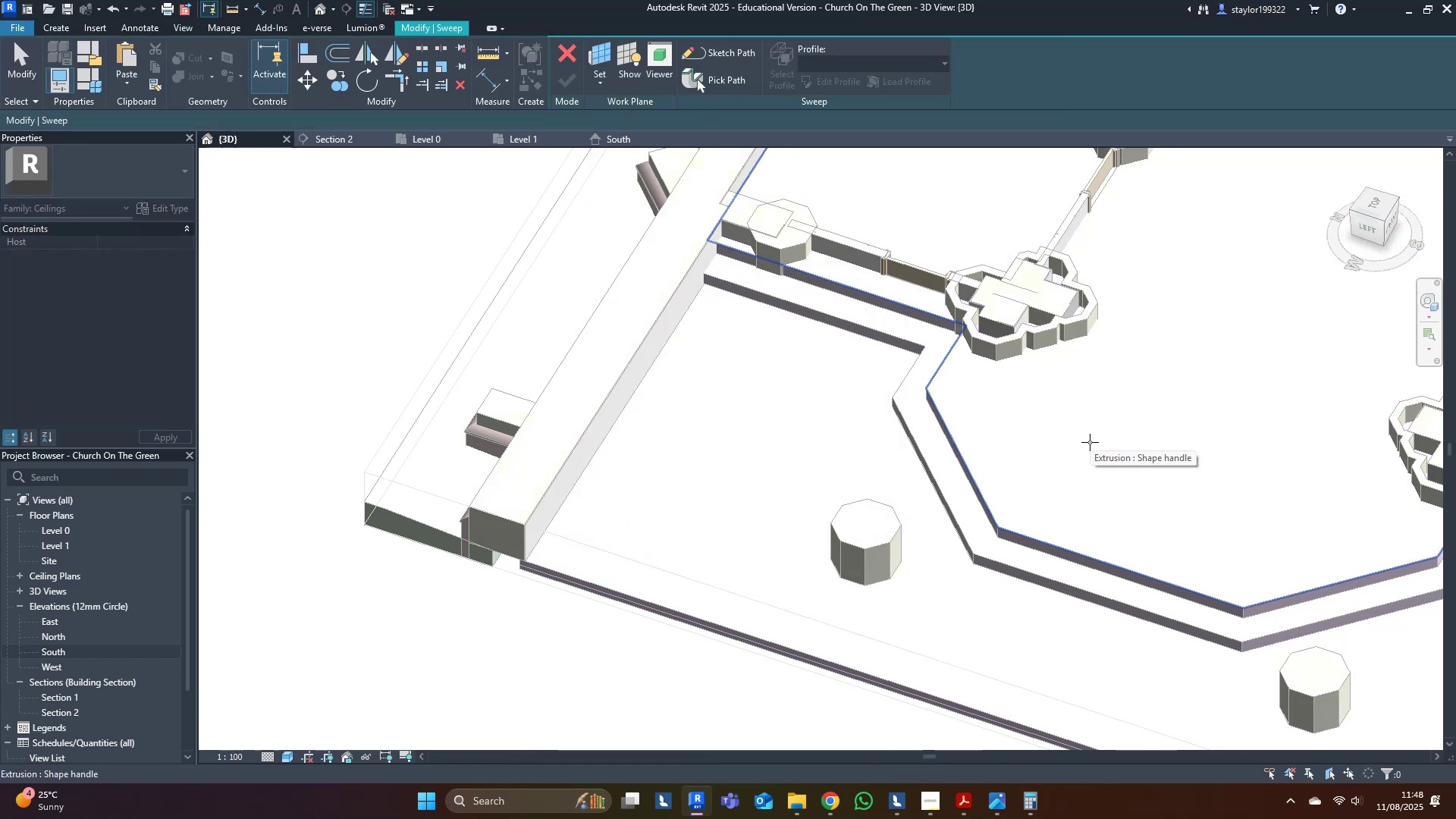 
left_click([1090, 442])
 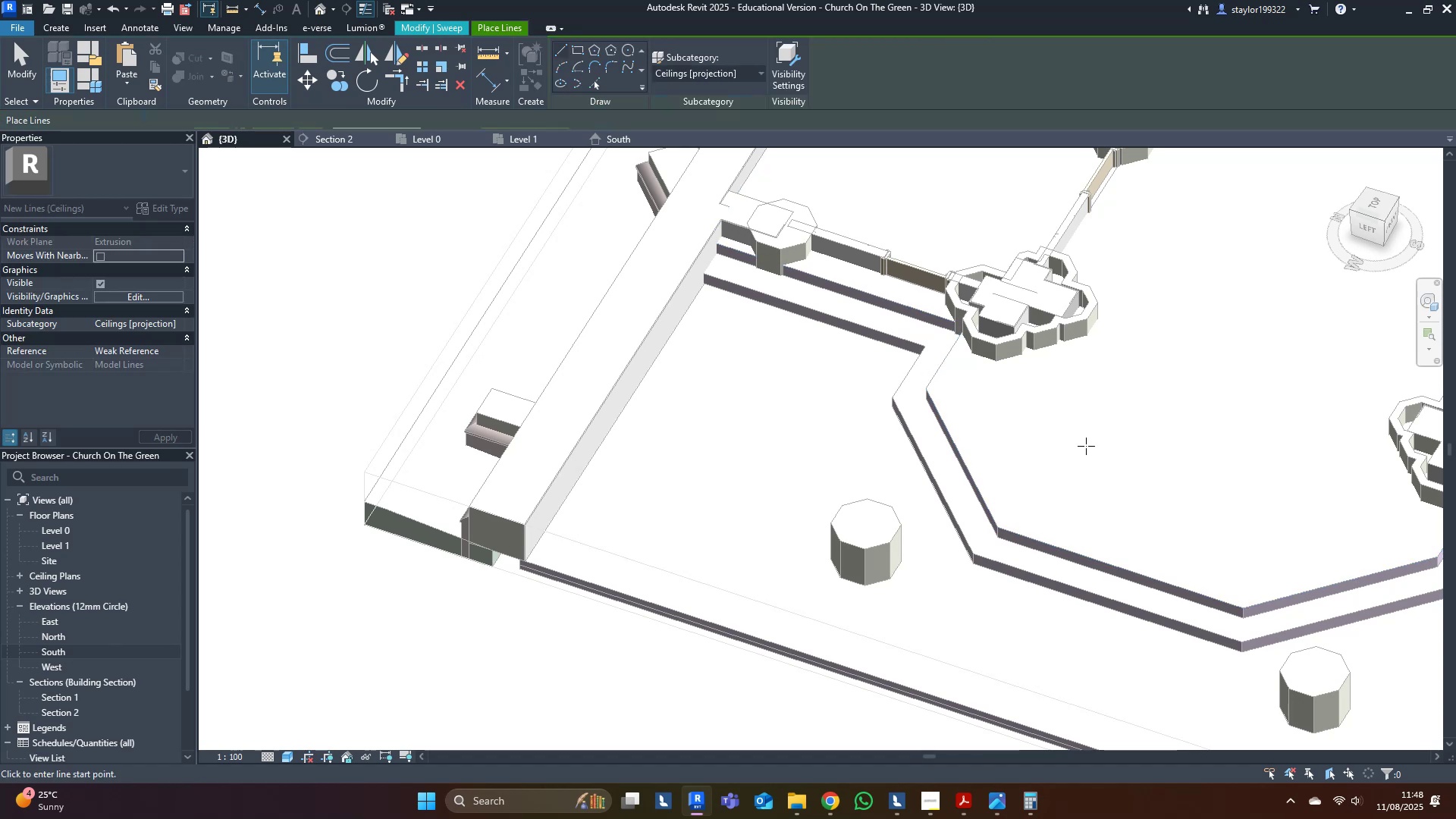 
hold_key(key=ShiftLeft, duration=0.41)
 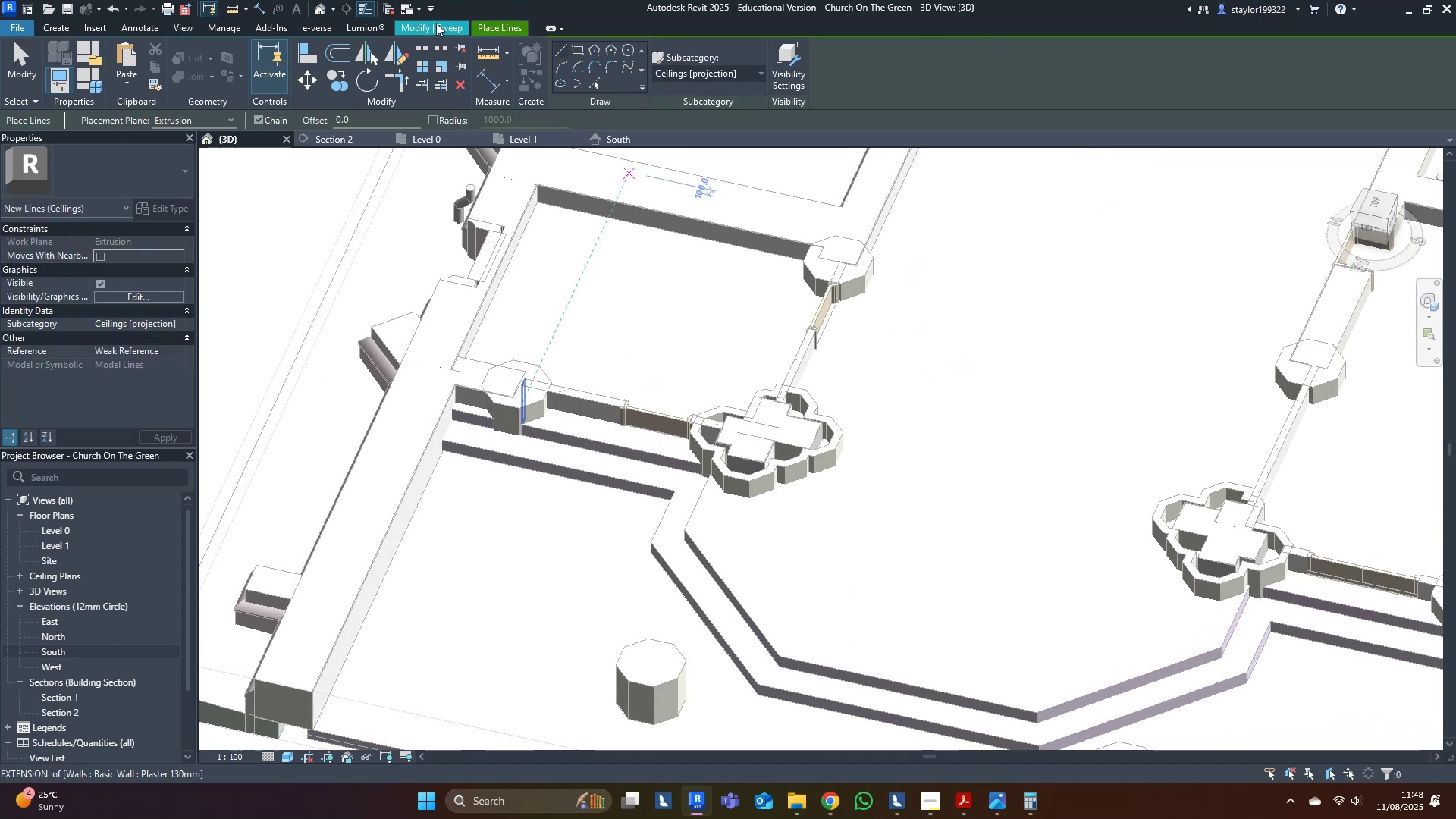 
double_click([731, 57])
 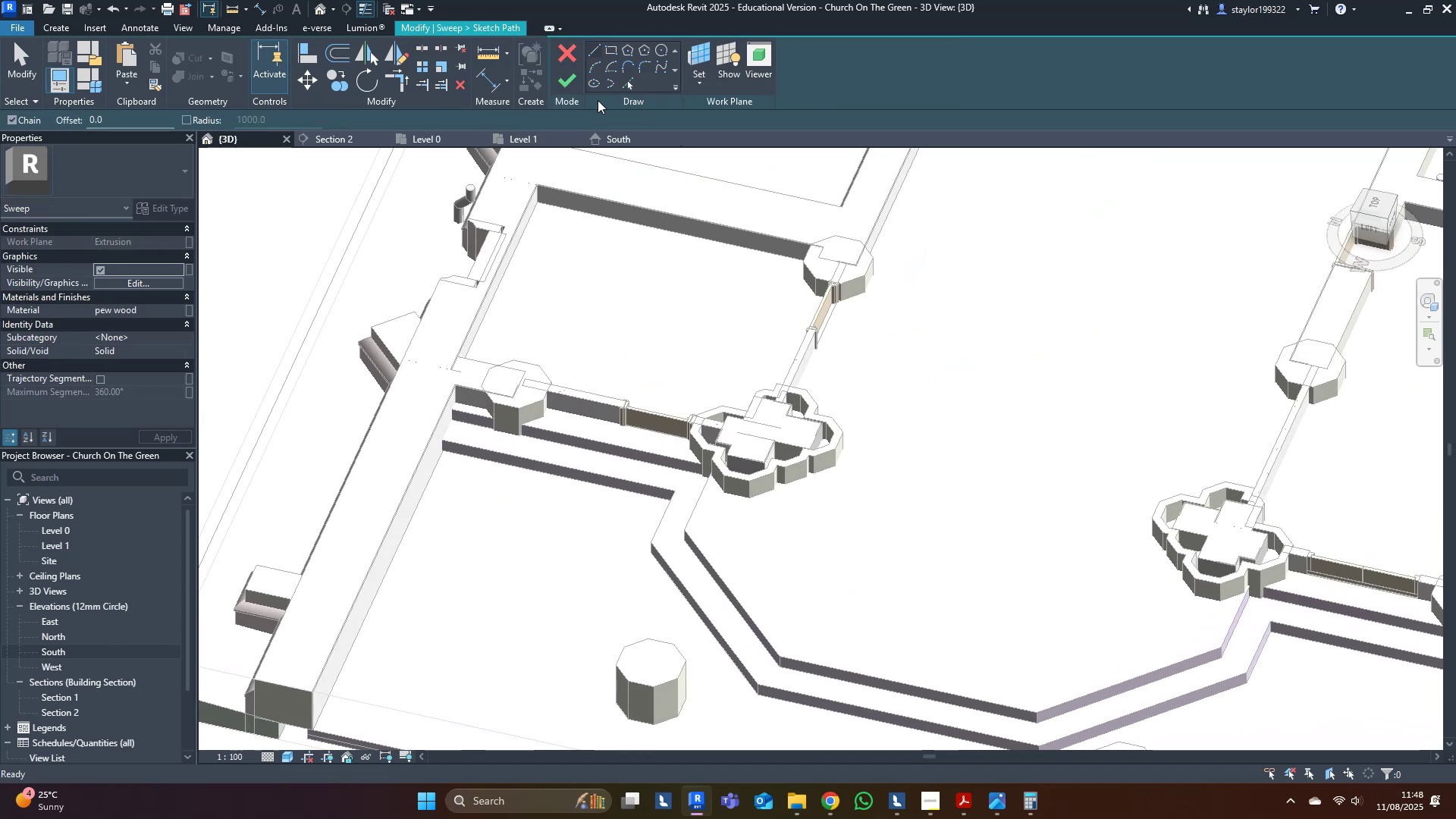 
left_click([629, 80])
 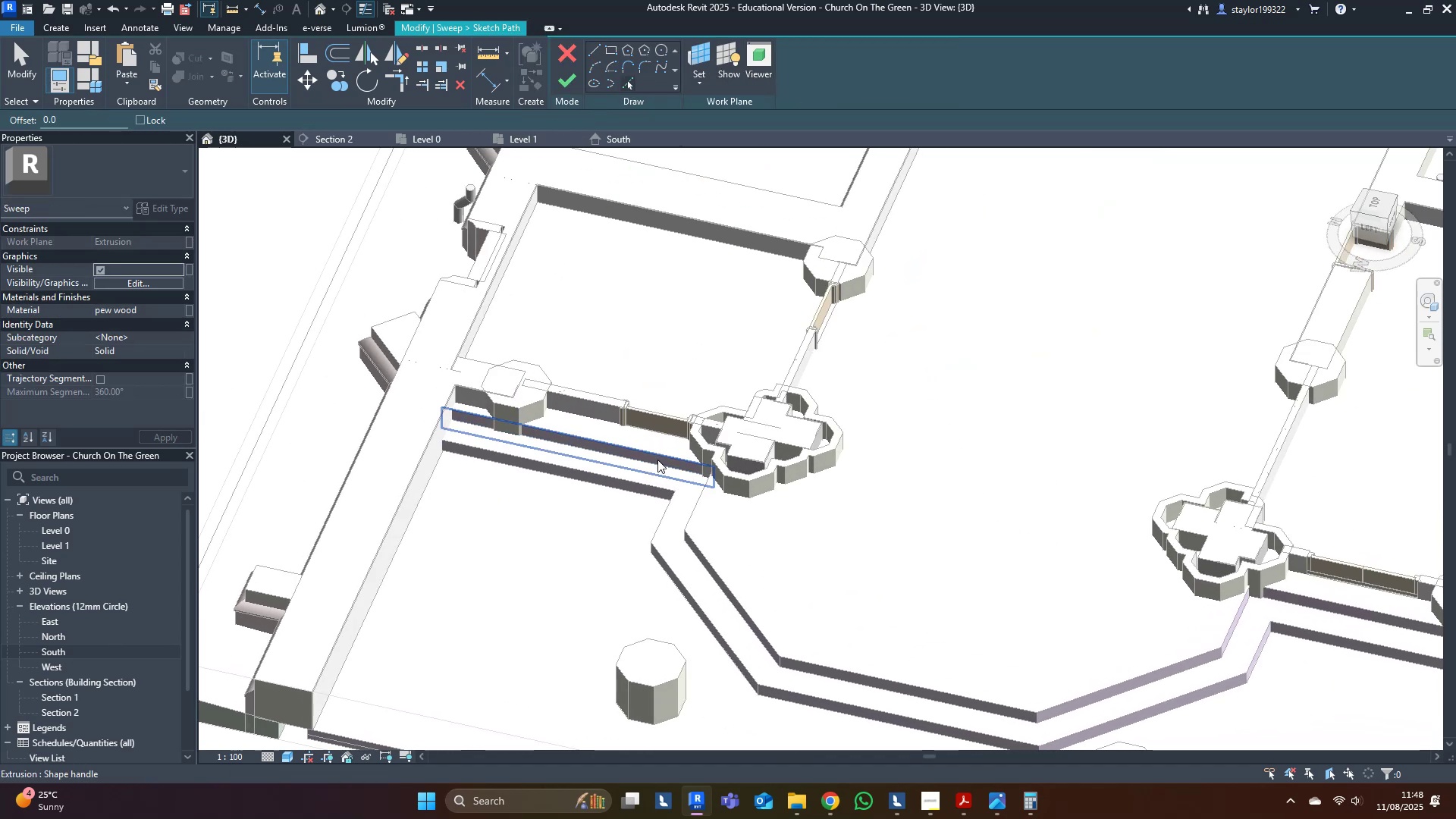 
left_click([657, 460])
 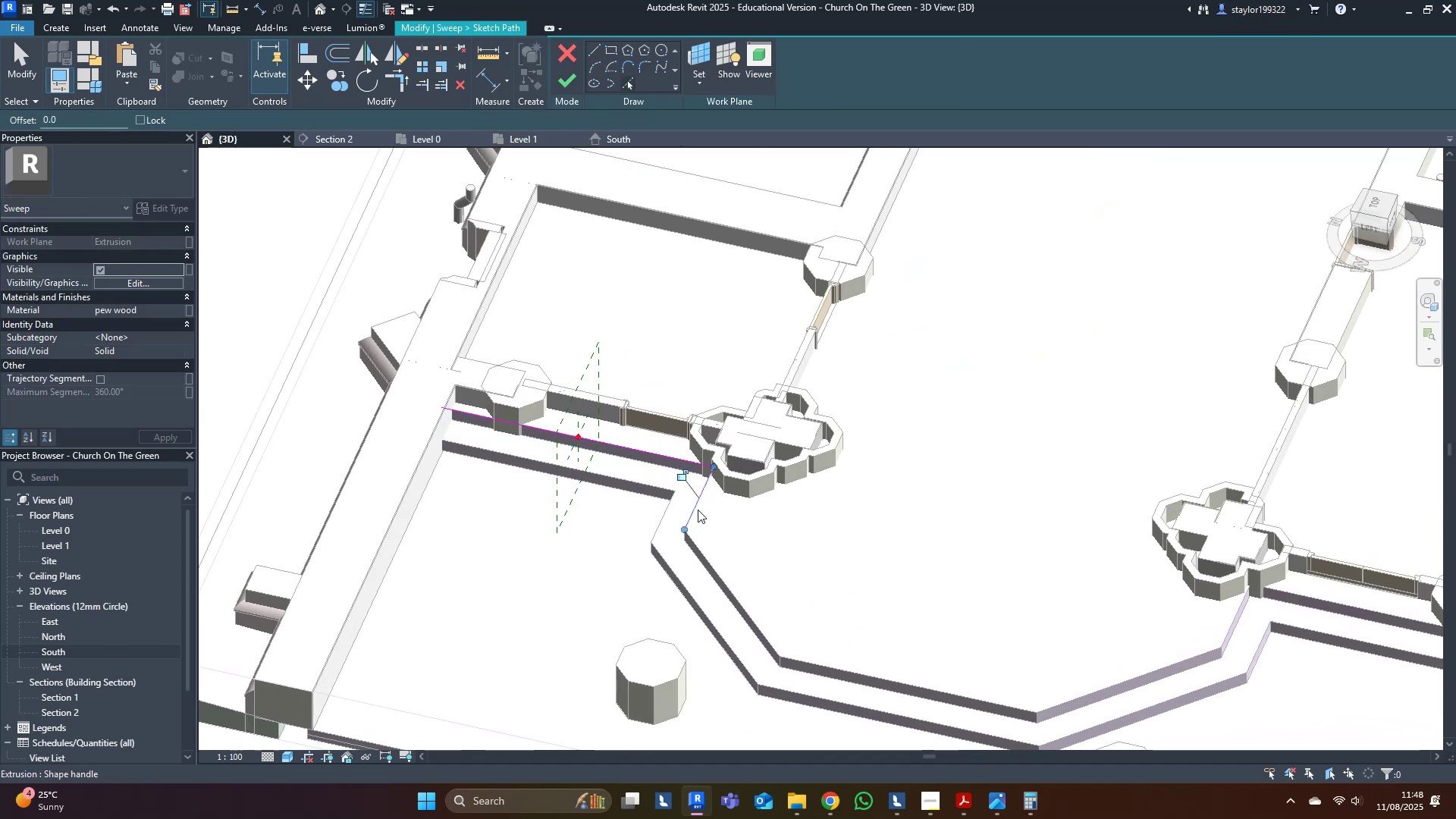 
double_click([711, 563])
 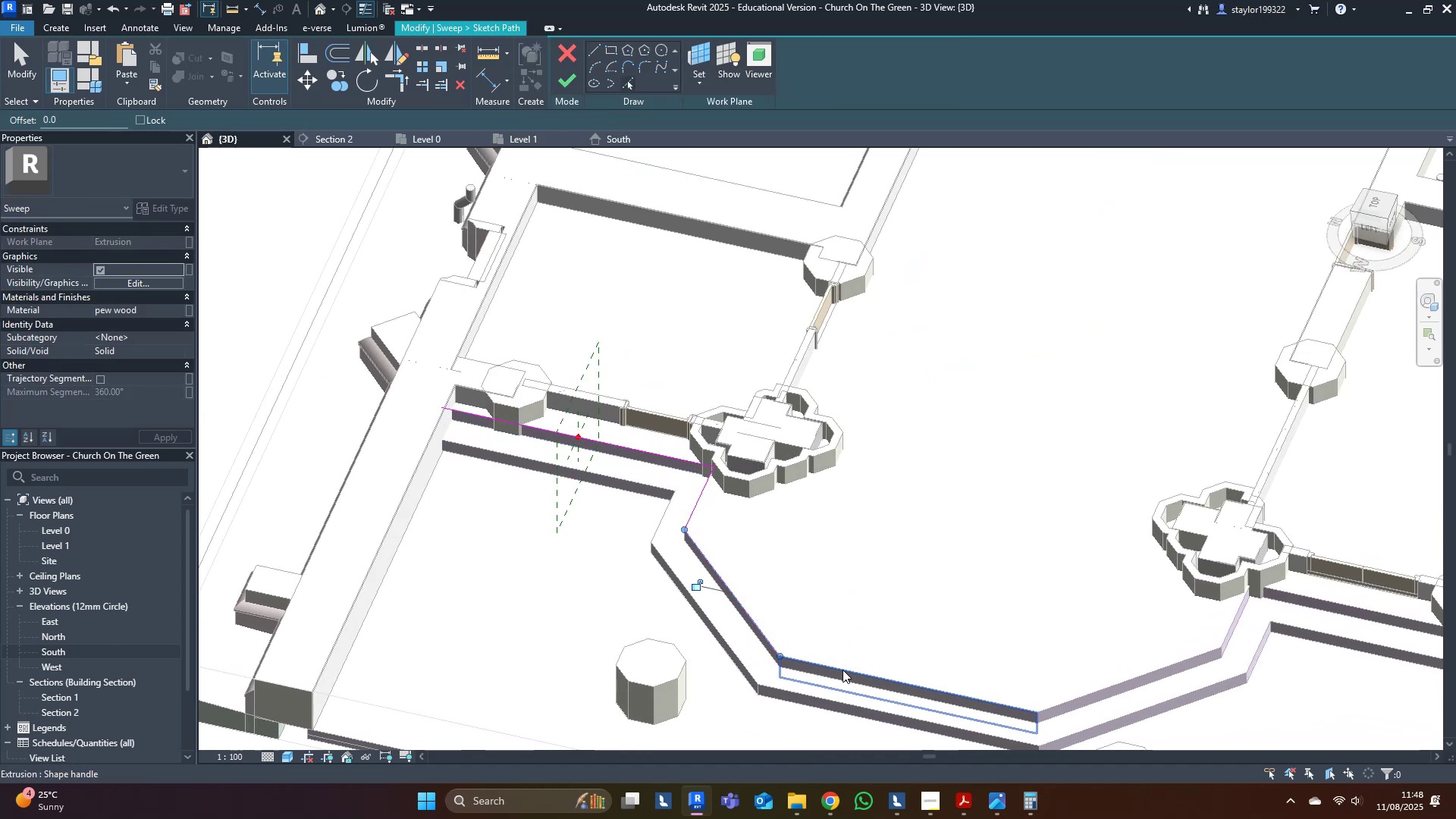 
left_click([843, 669])
 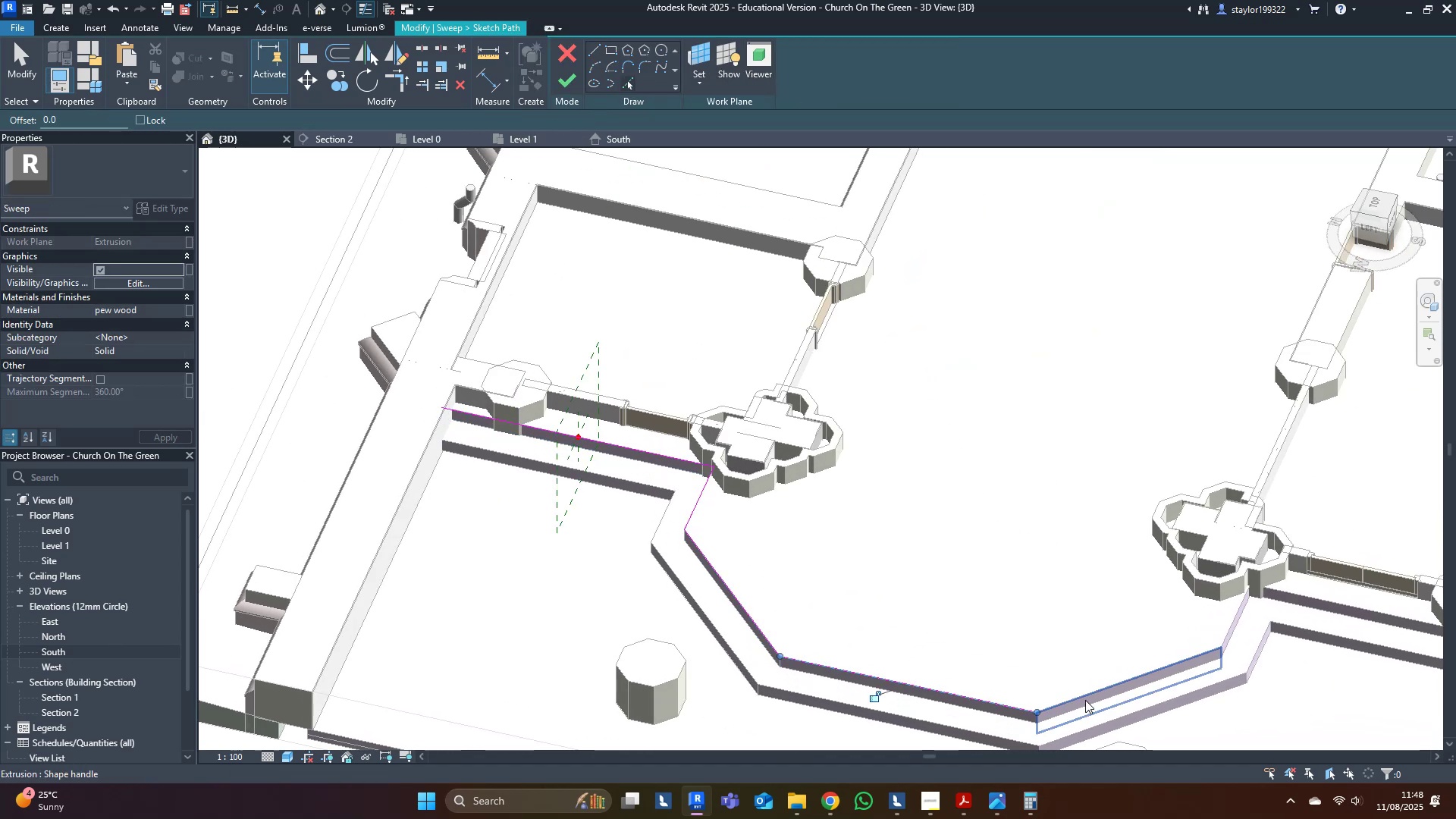 
left_click([1086, 700])
 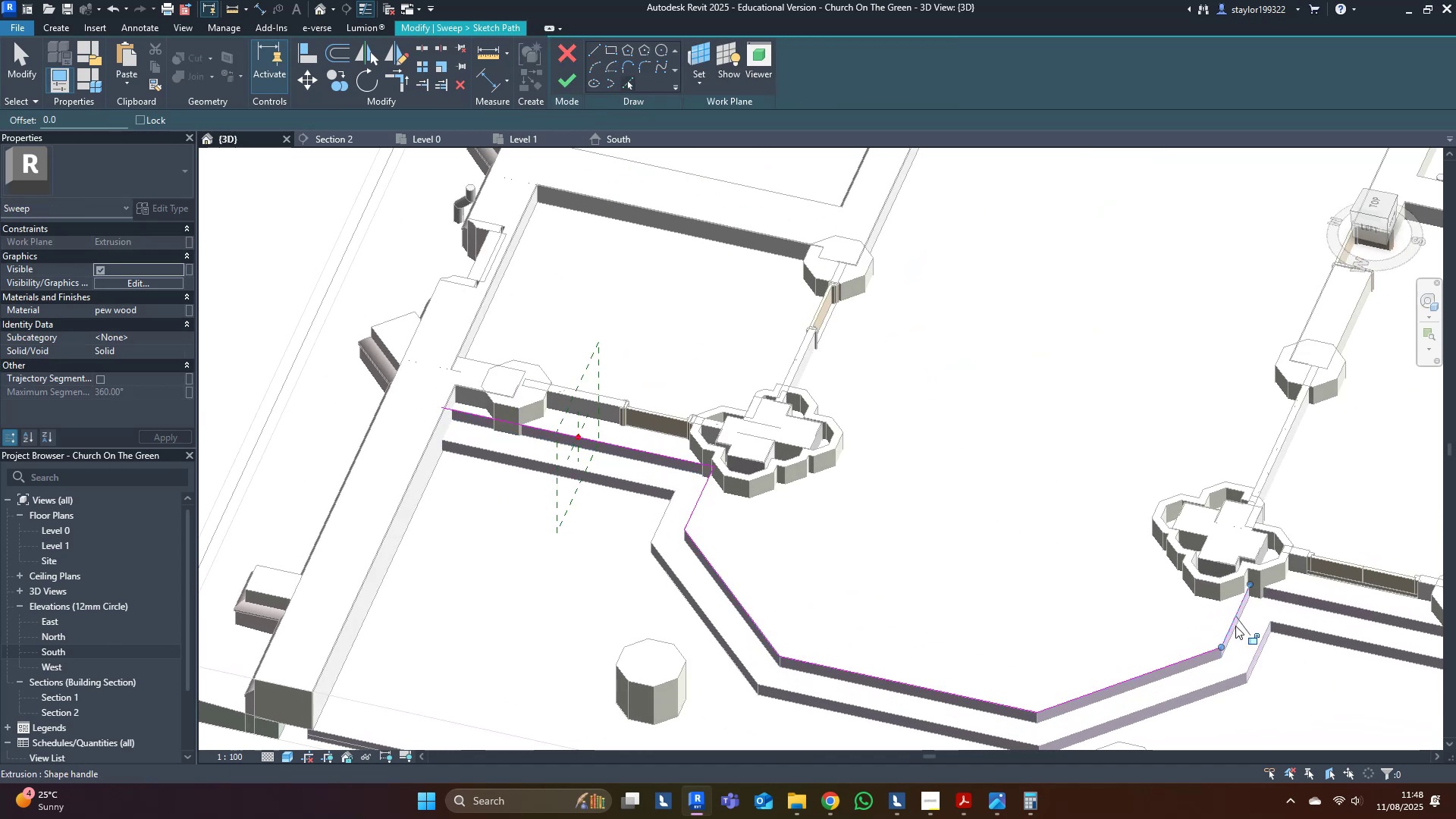 
double_click([1298, 598])
 